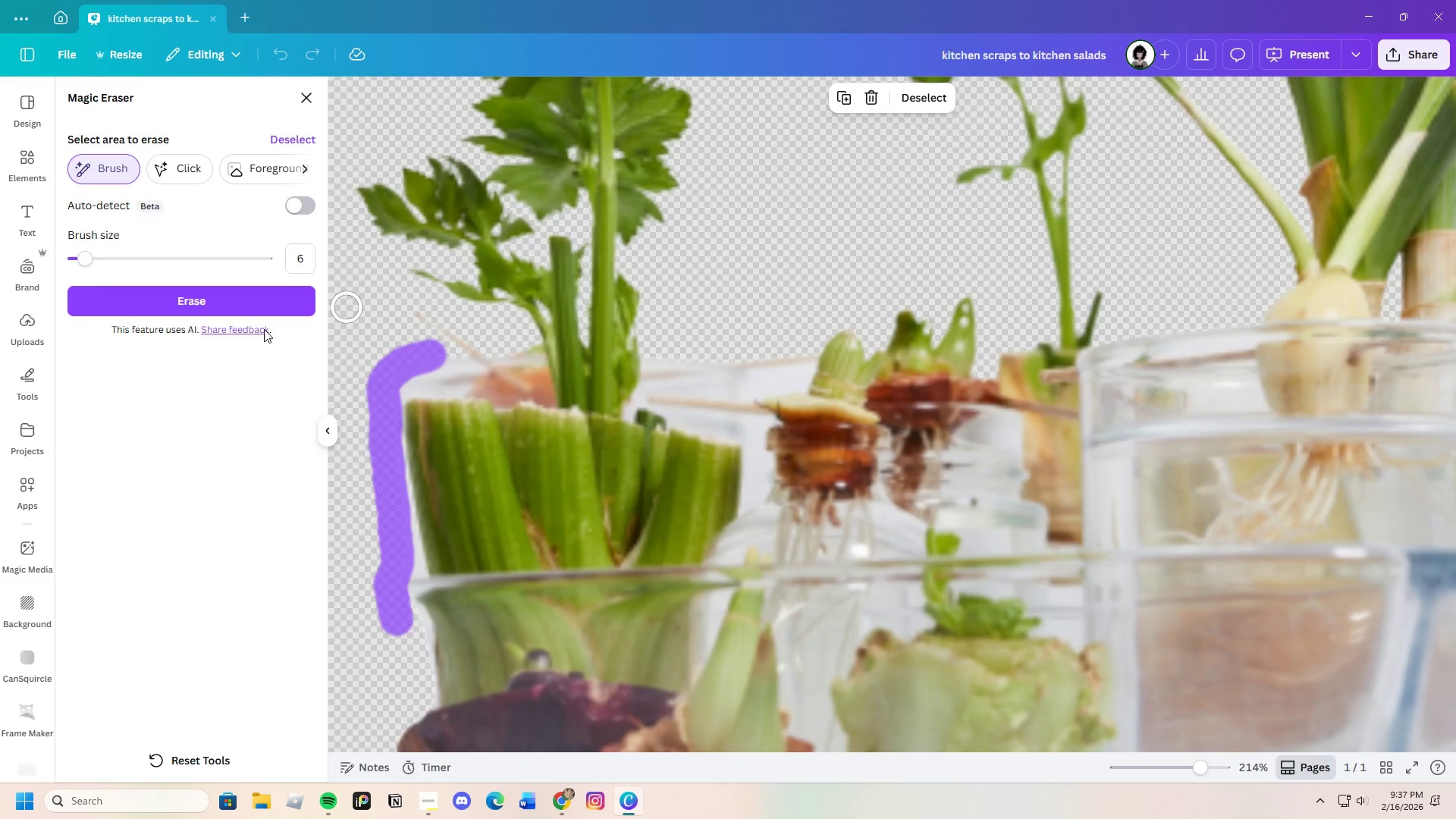 
left_click_drag(start_coordinate=[83, 249], to_coordinate=[71, 253])
 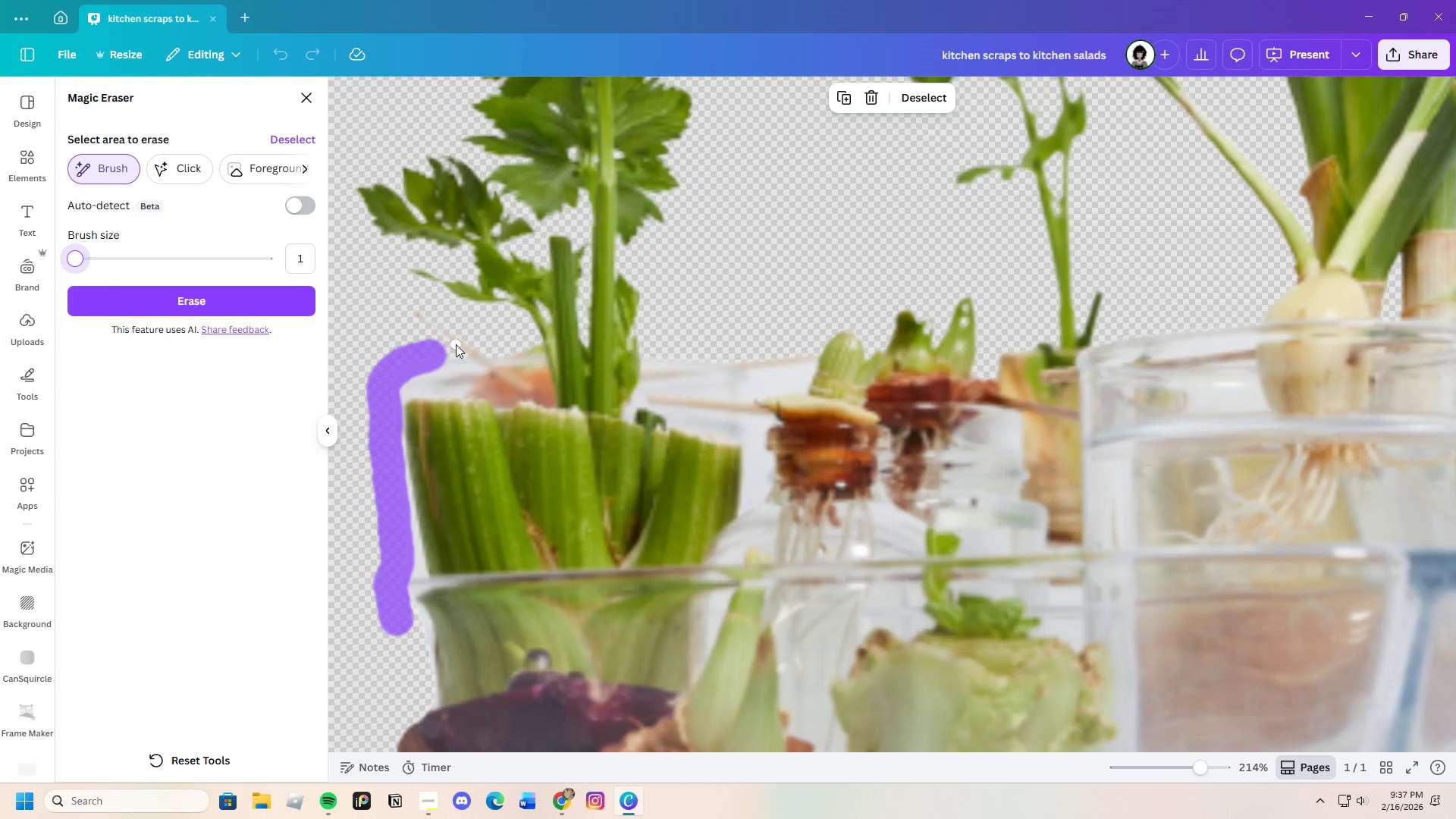 
scroll: coordinate [453, 353], scroll_direction: up, amount: 1.0
 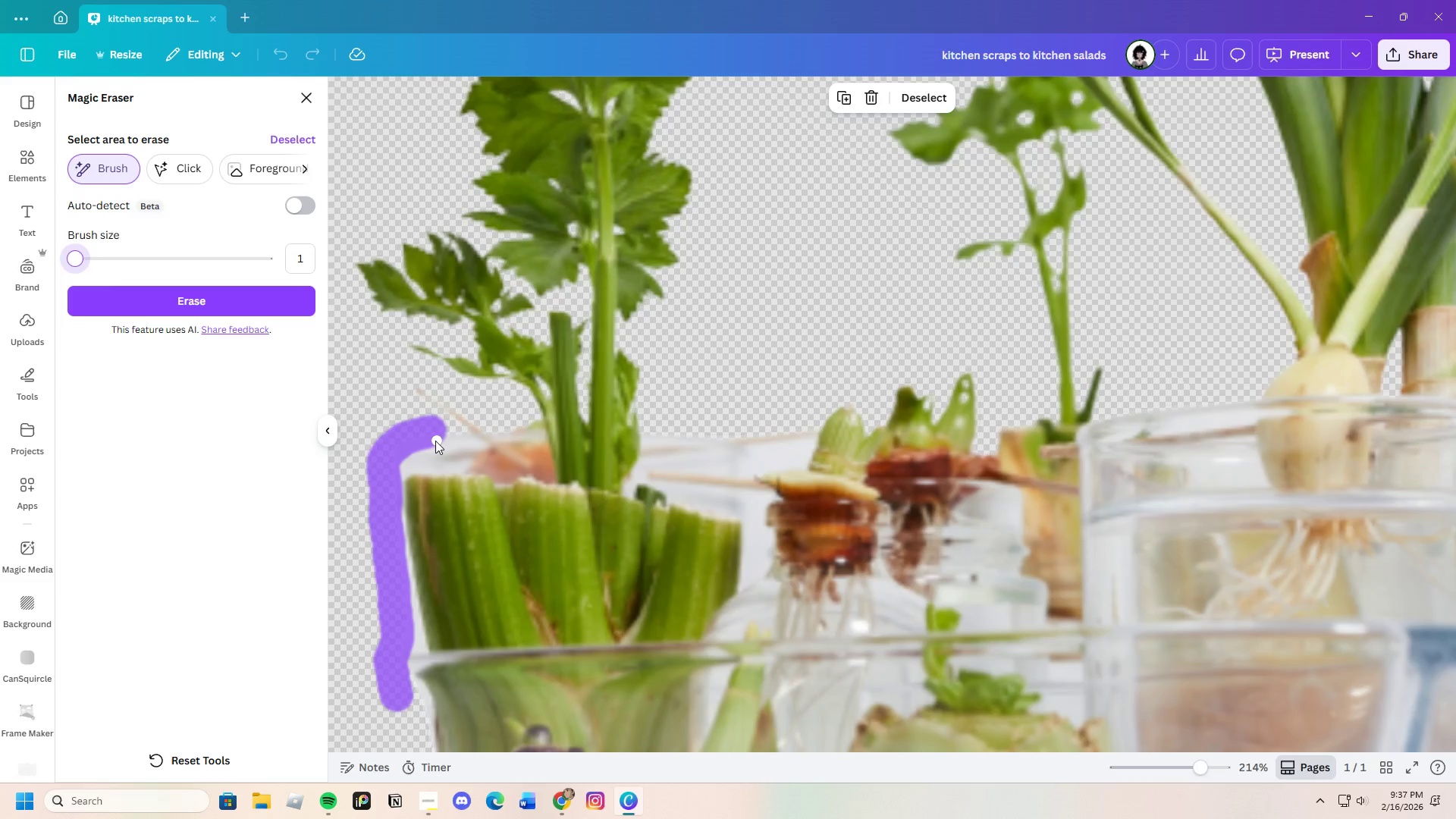 
left_click_drag(start_coordinate=[433, 441], to_coordinate=[469, 436])
 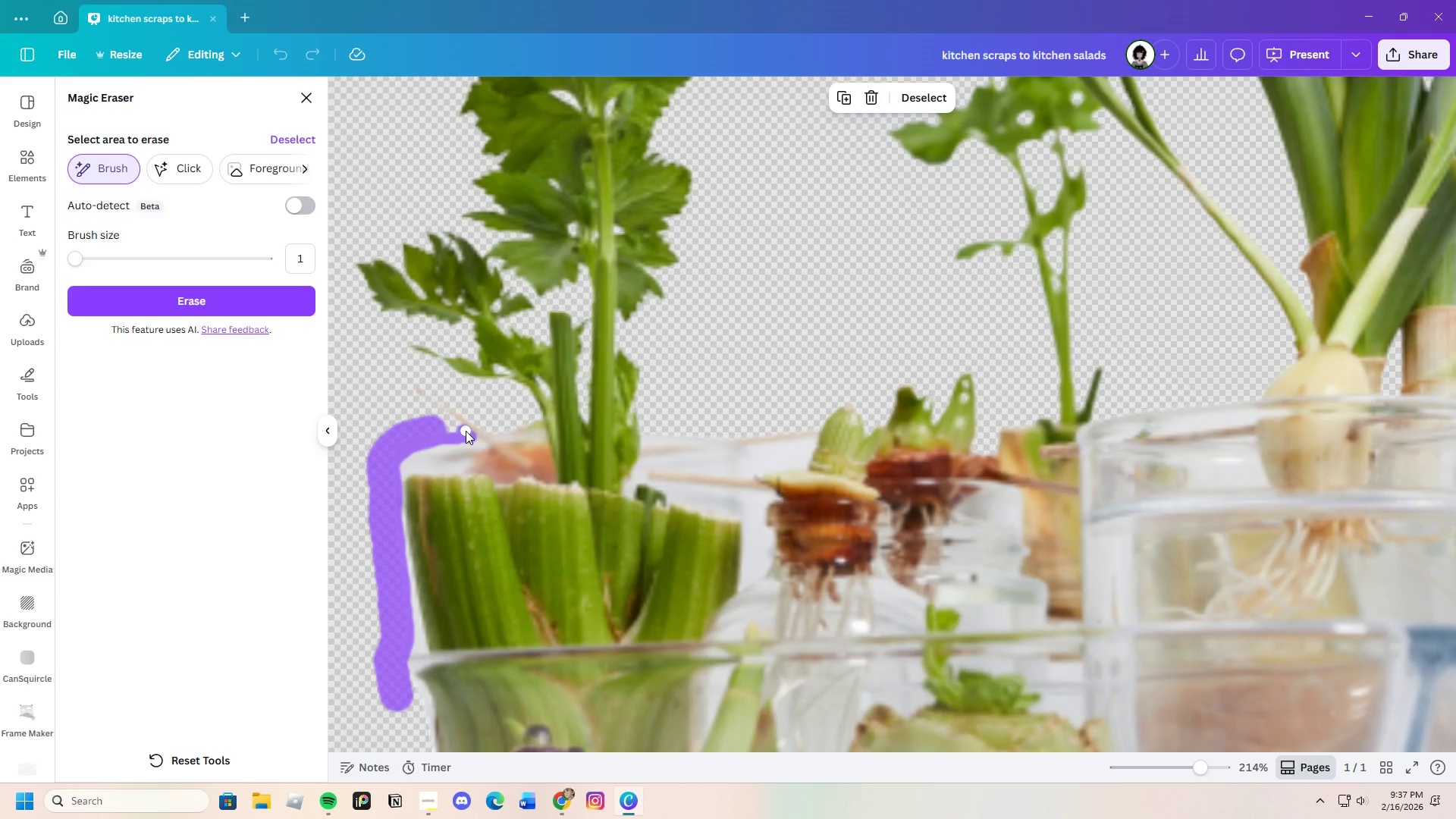 
scroll: coordinate [489, 410], scroll_direction: down, amount: 3.0
 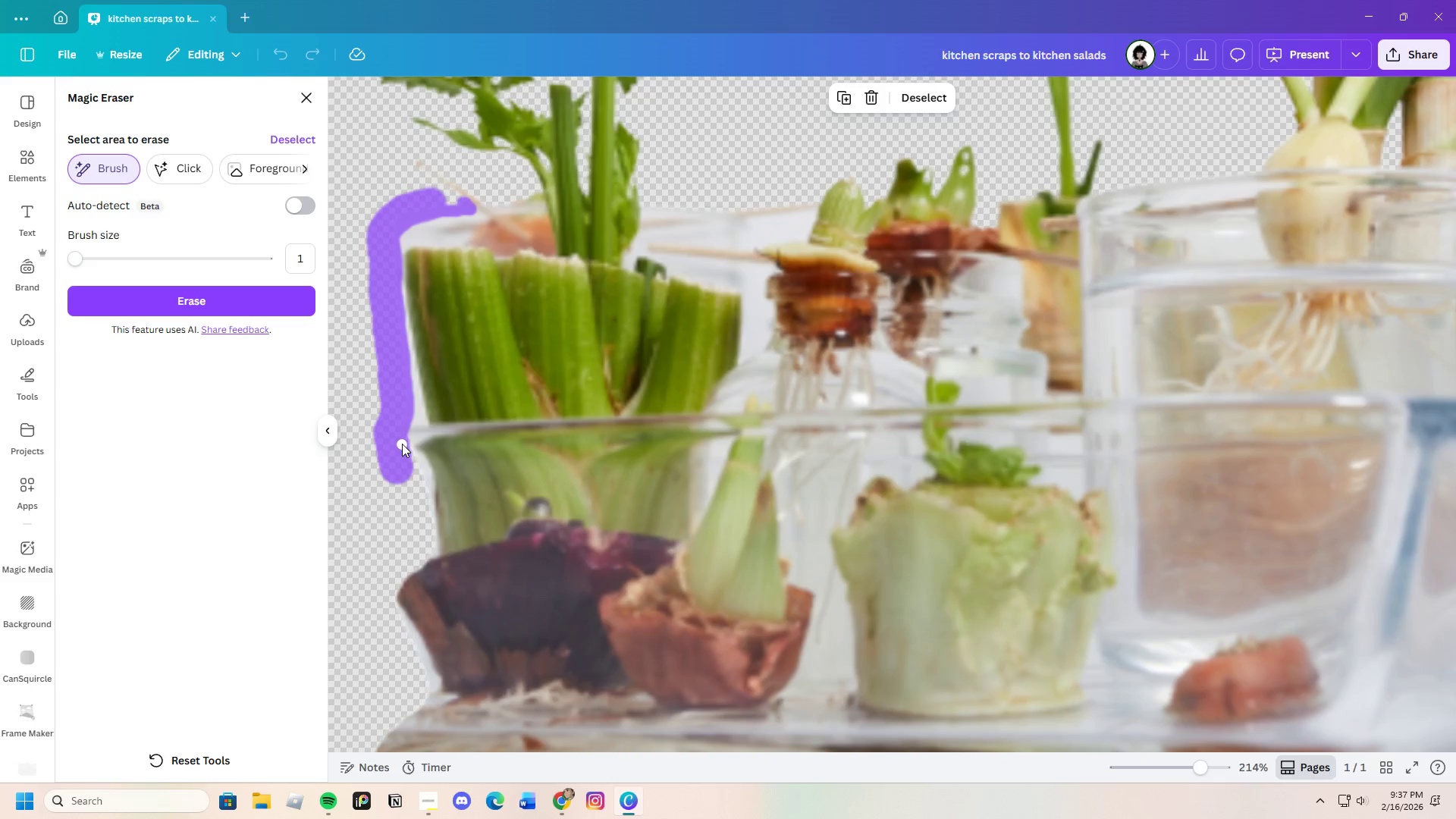 
left_click_drag(start_coordinate=[403, 441], to_coordinate=[429, 552])
 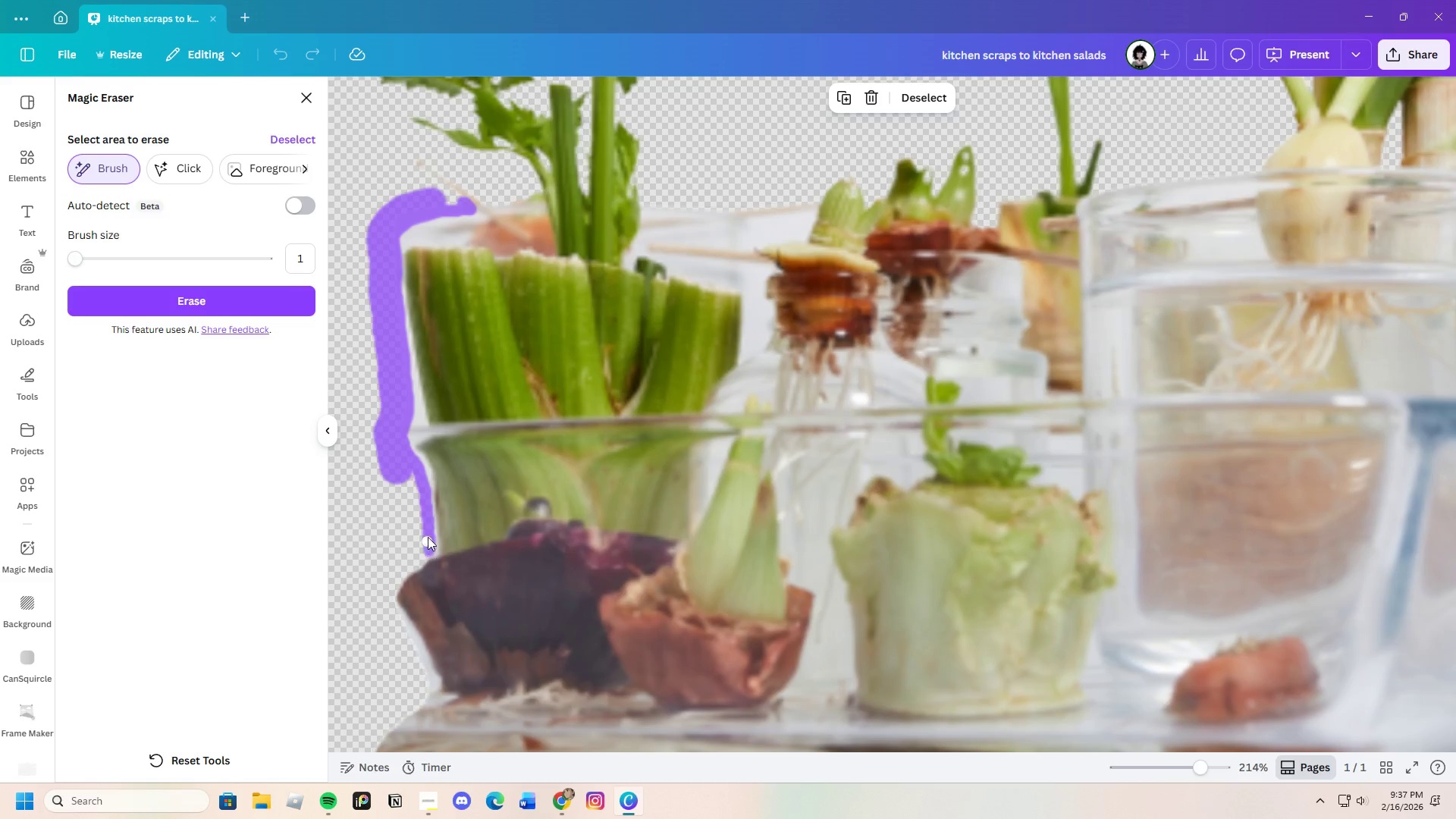 
scroll: coordinate [397, 616], scroll_direction: down, amount: 4.0
 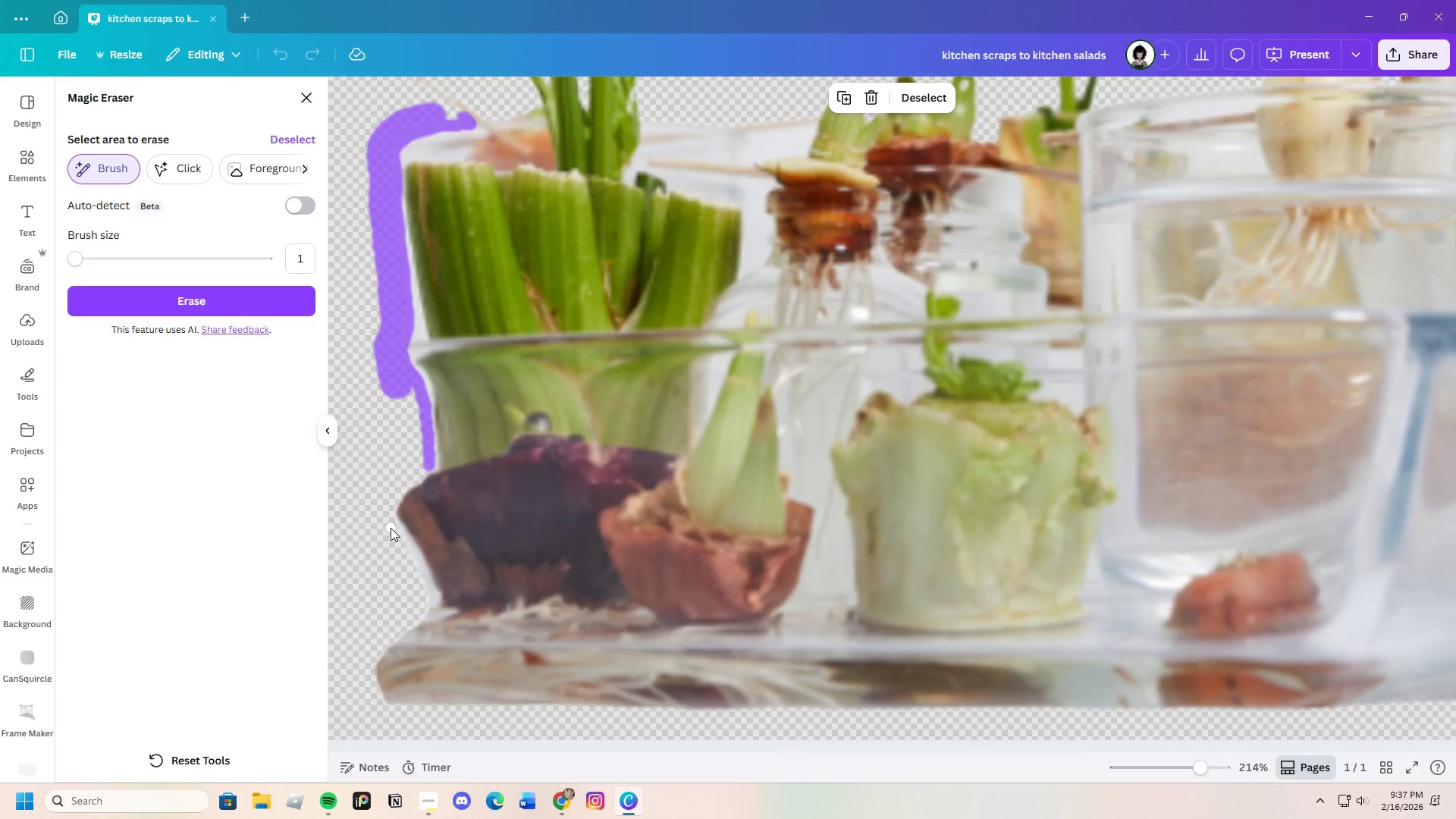 
left_click_drag(start_coordinate=[394, 533], to_coordinate=[403, 551])
 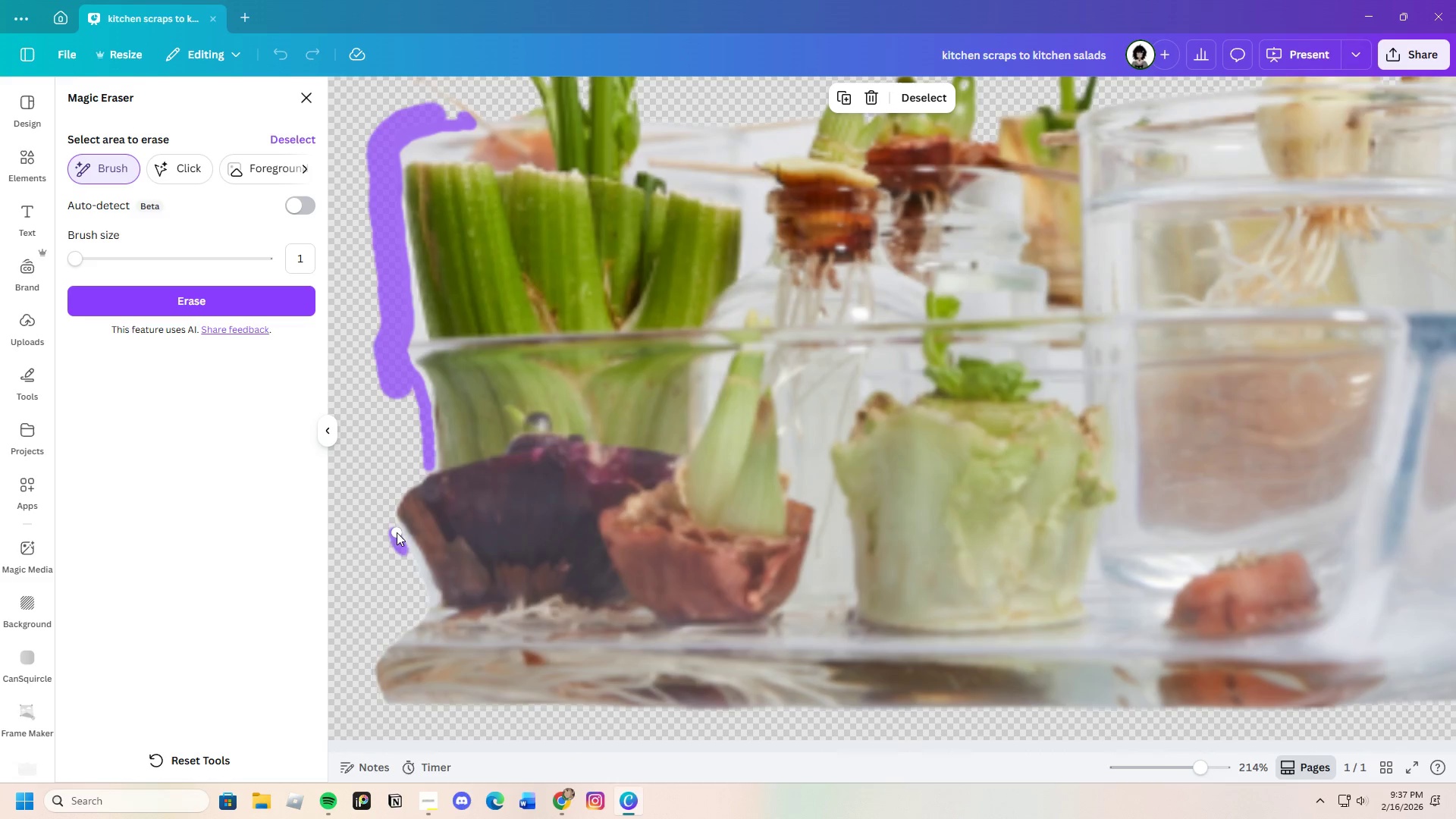 
left_click_drag(start_coordinate=[397, 532], to_coordinate=[420, 610])
 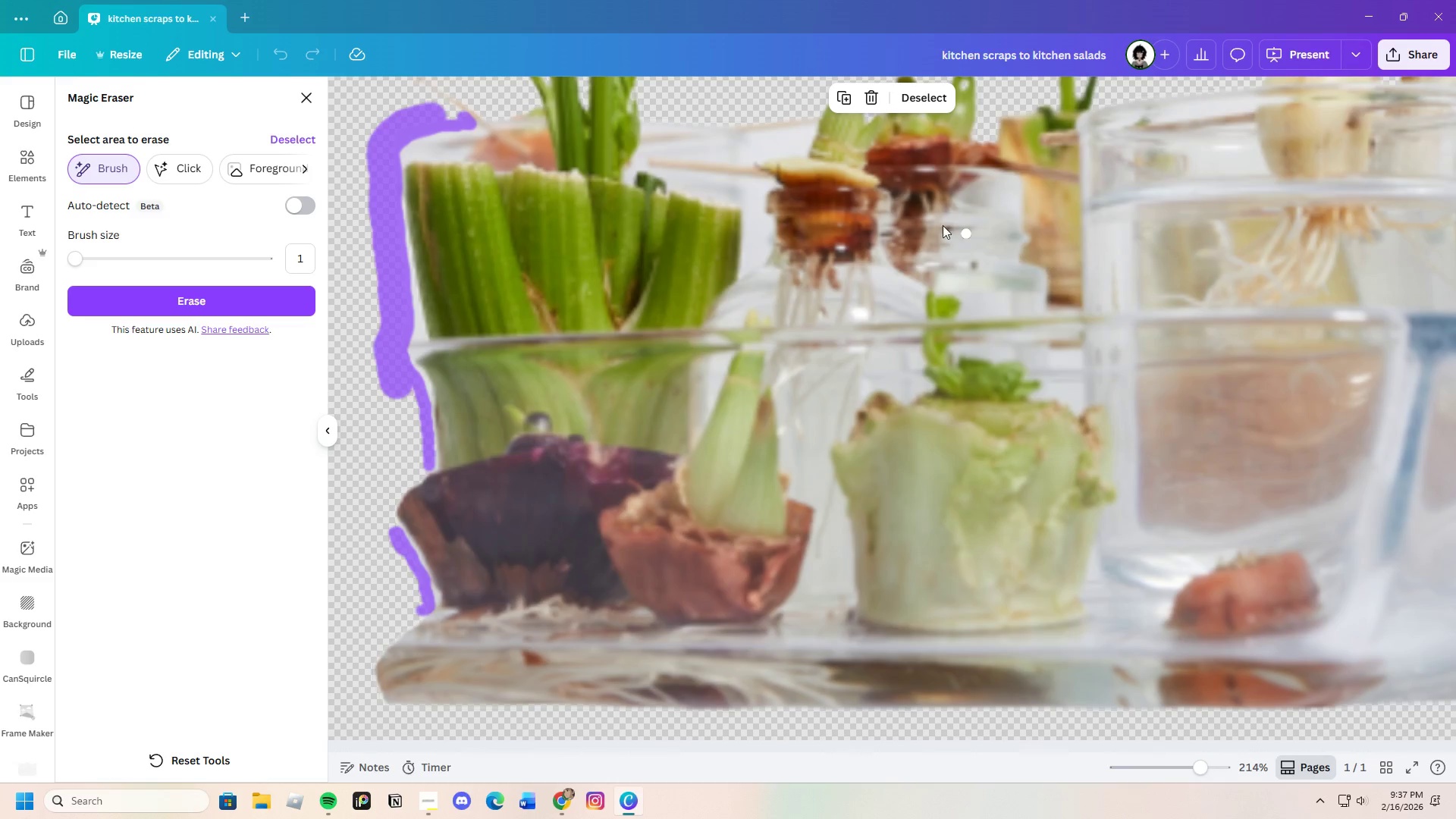 
left_click([871, 96])
 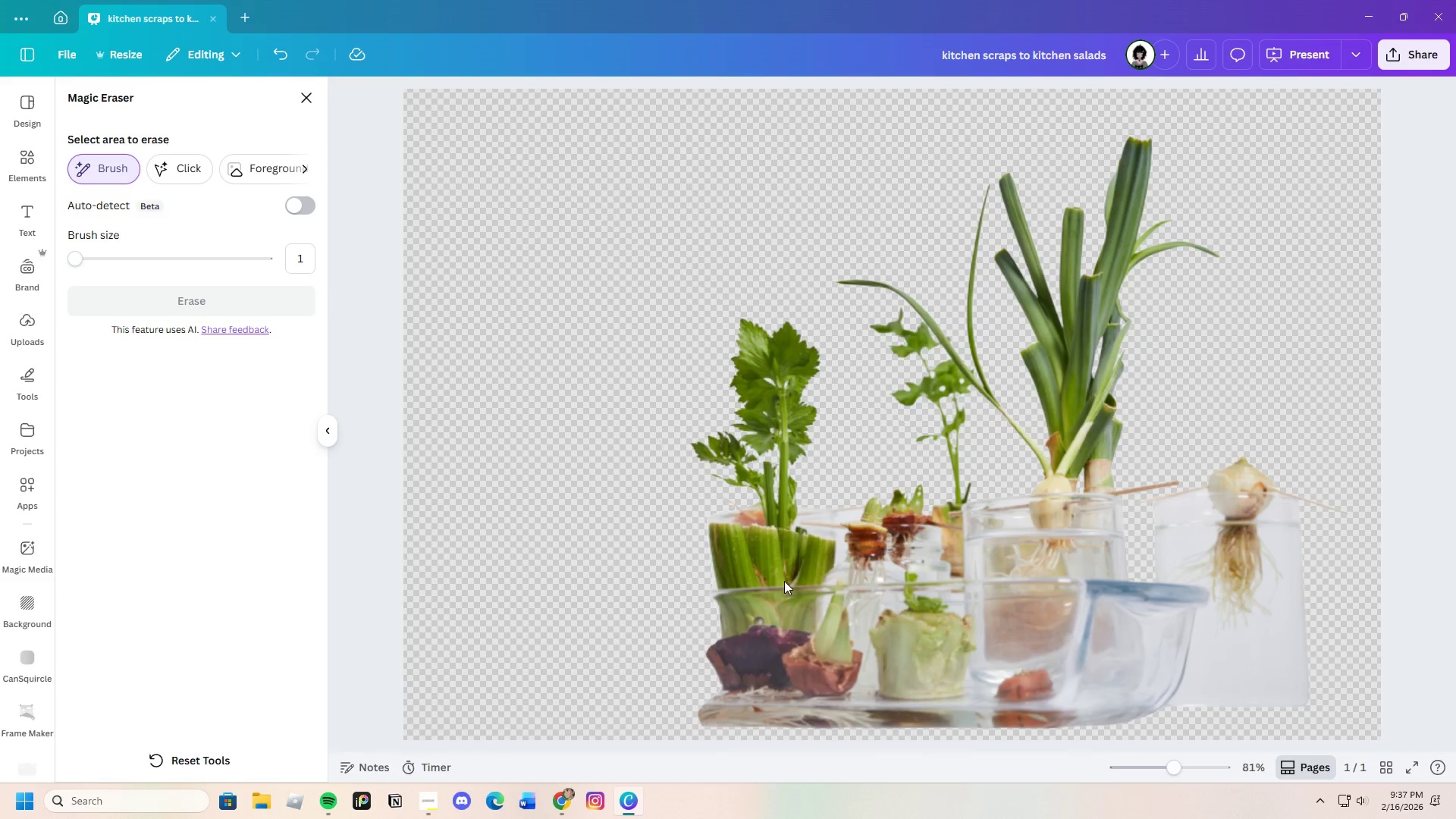 
wait(6.09)
 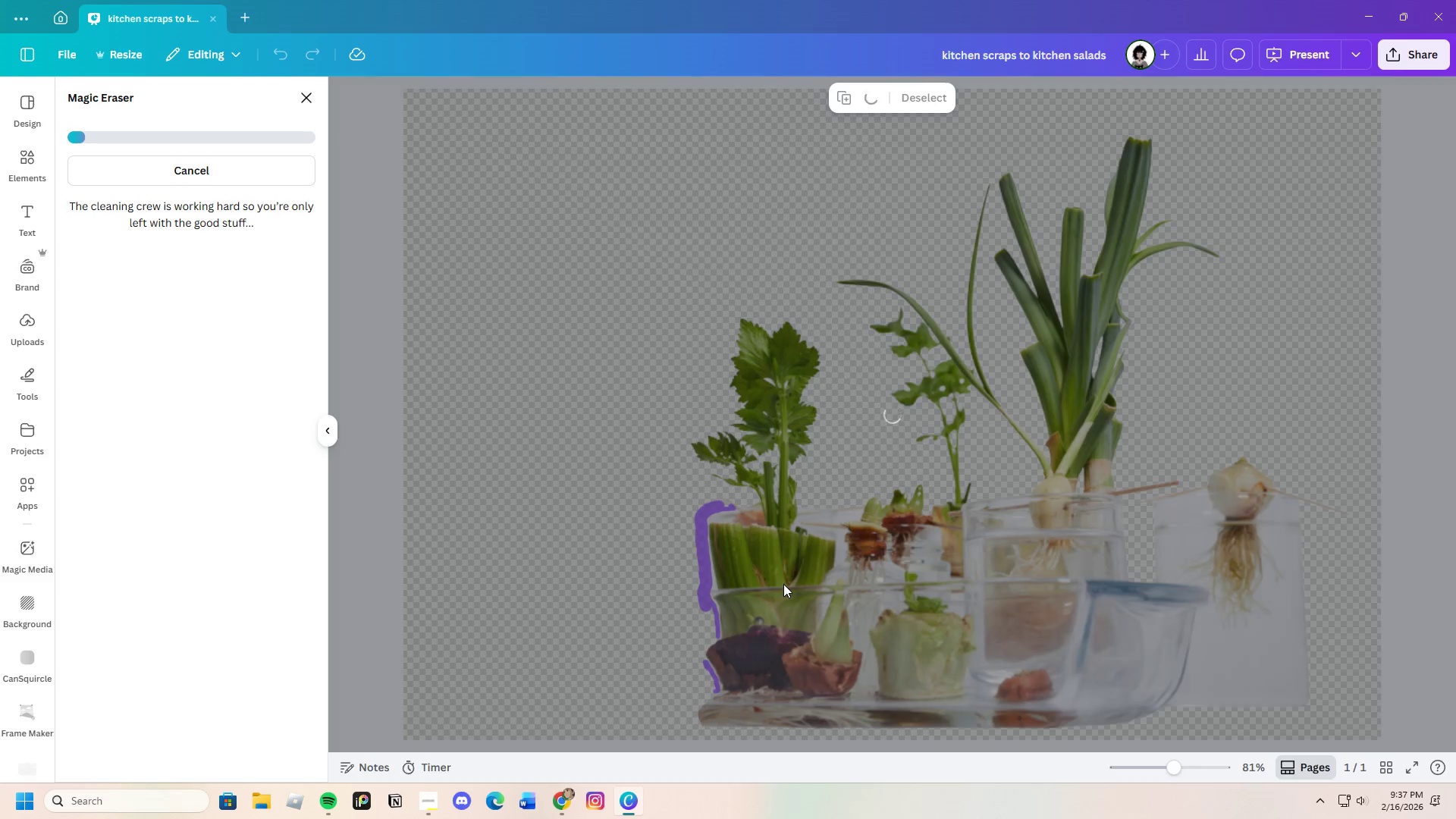 
left_click([306, 97])
 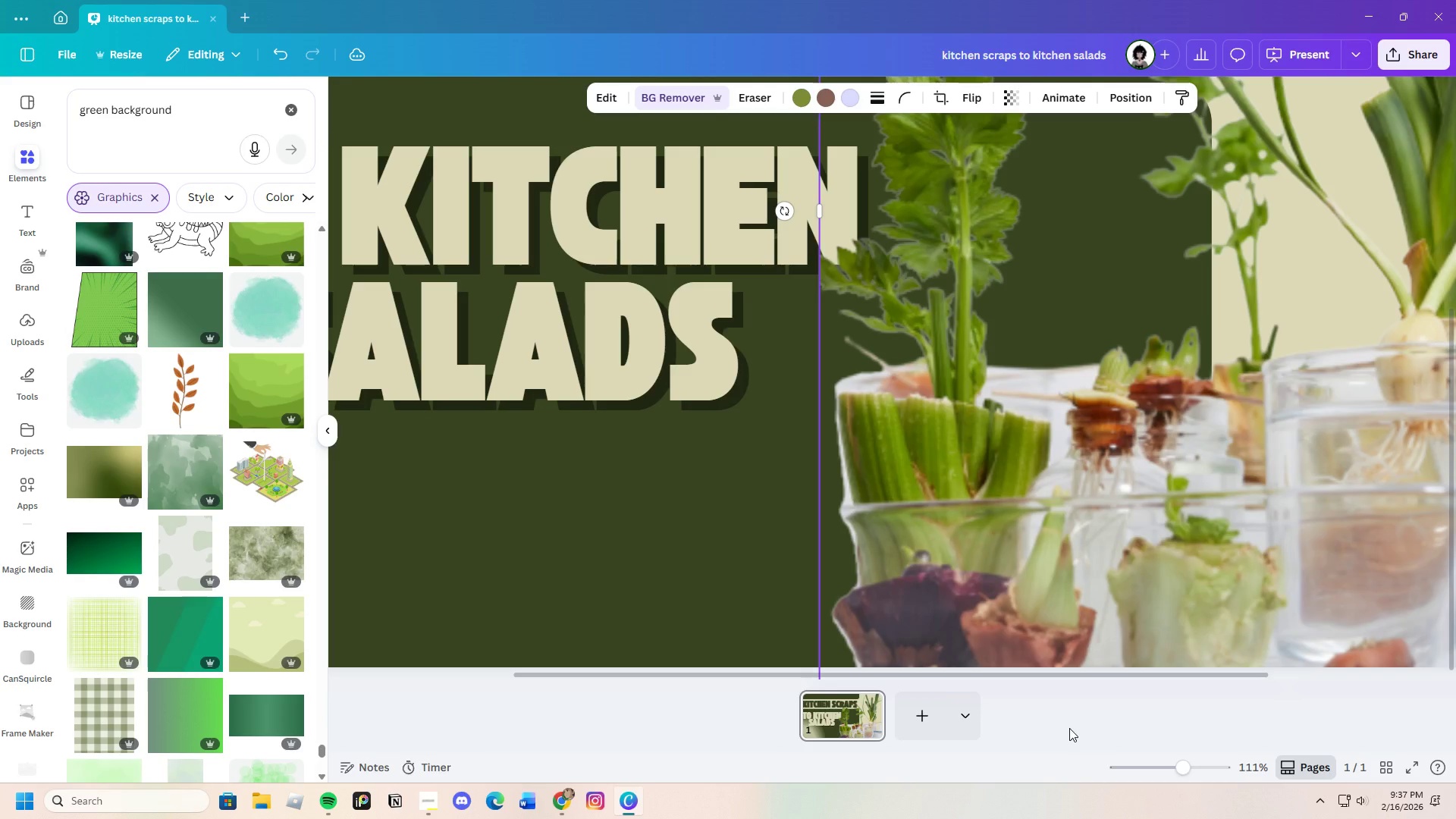 
left_click([1069, 728])
 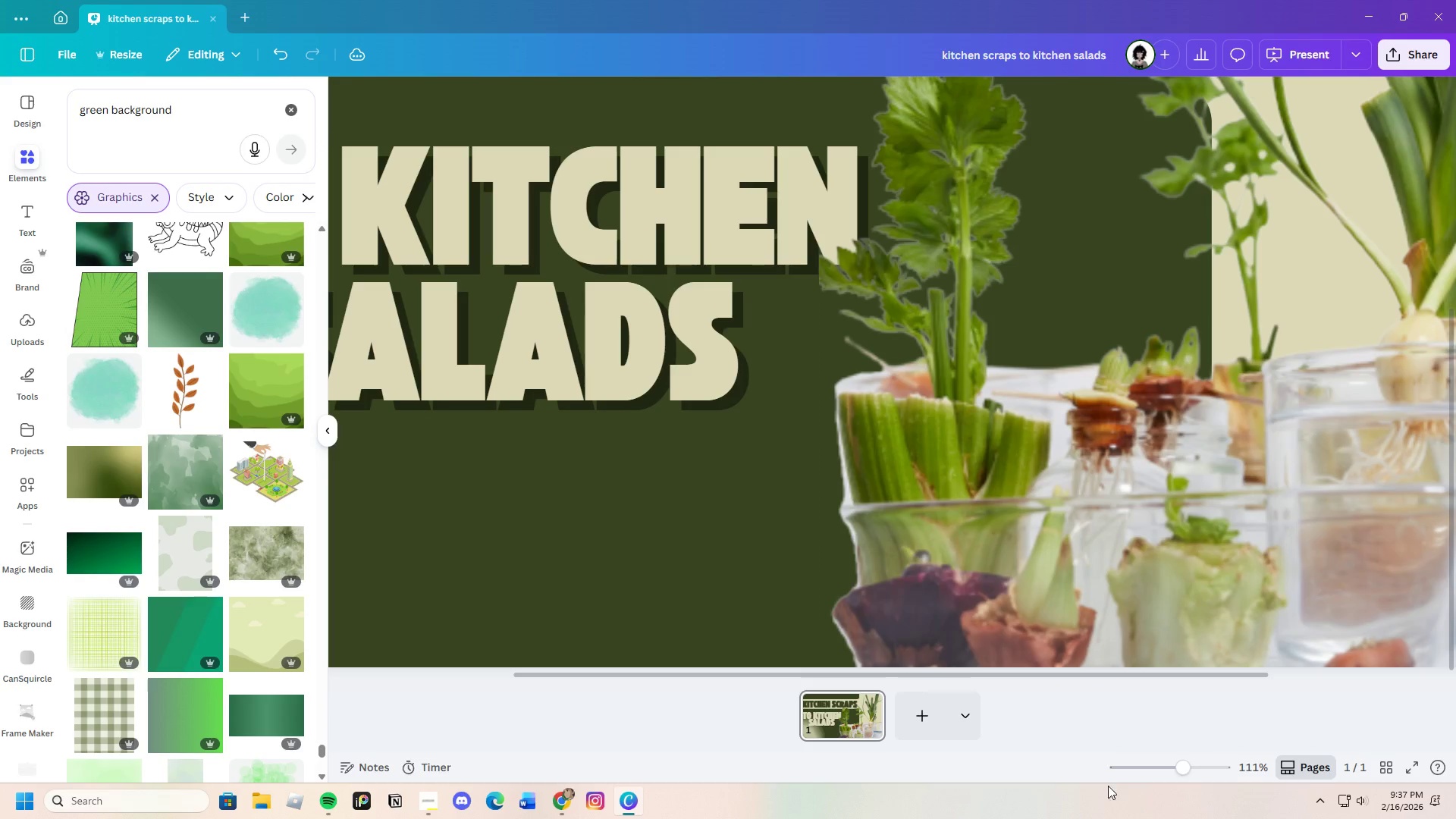 
left_click_drag(start_coordinate=[1181, 767], to_coordinate=[1173, 771])
 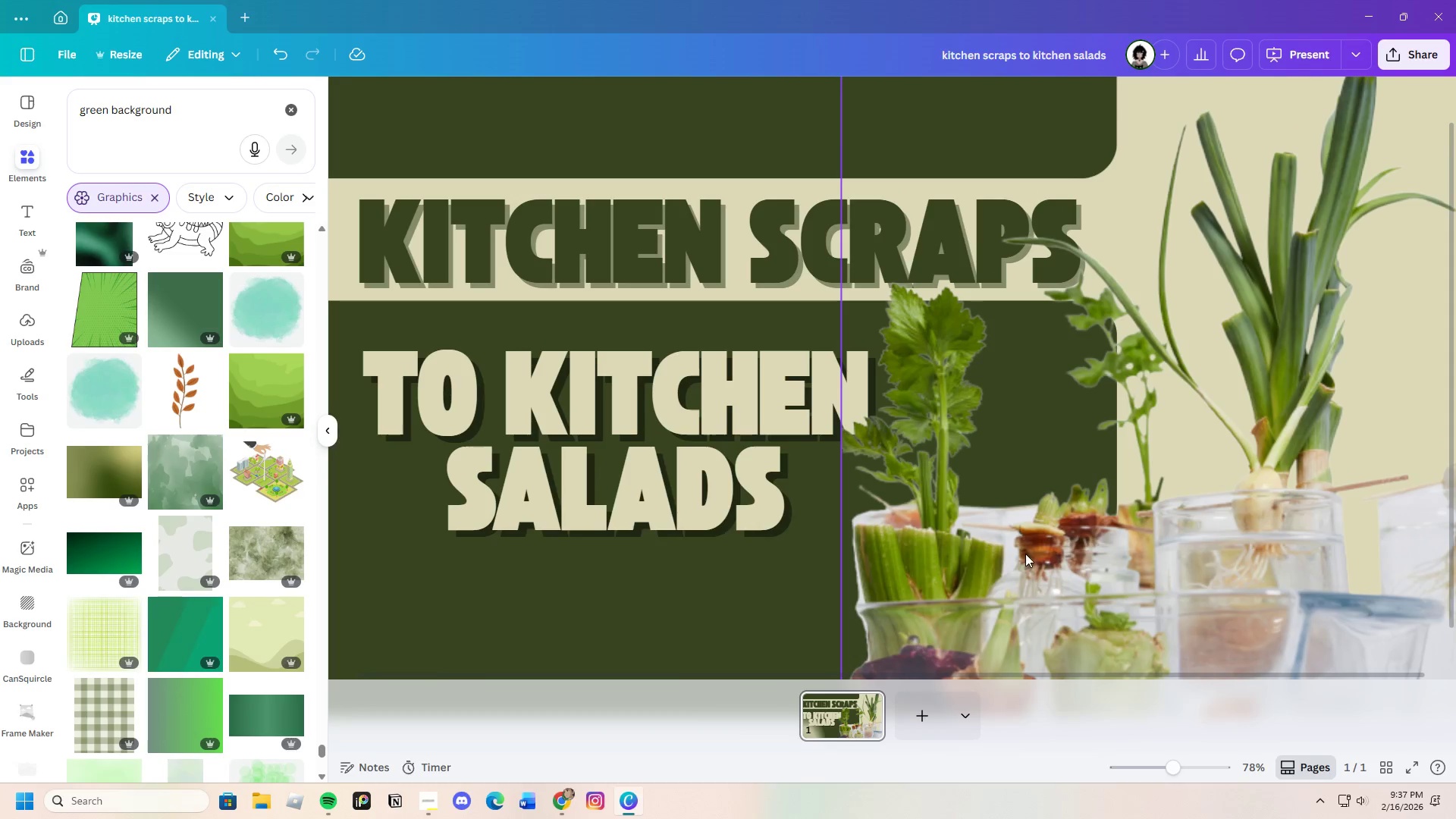 
left_click([1025, 554])
 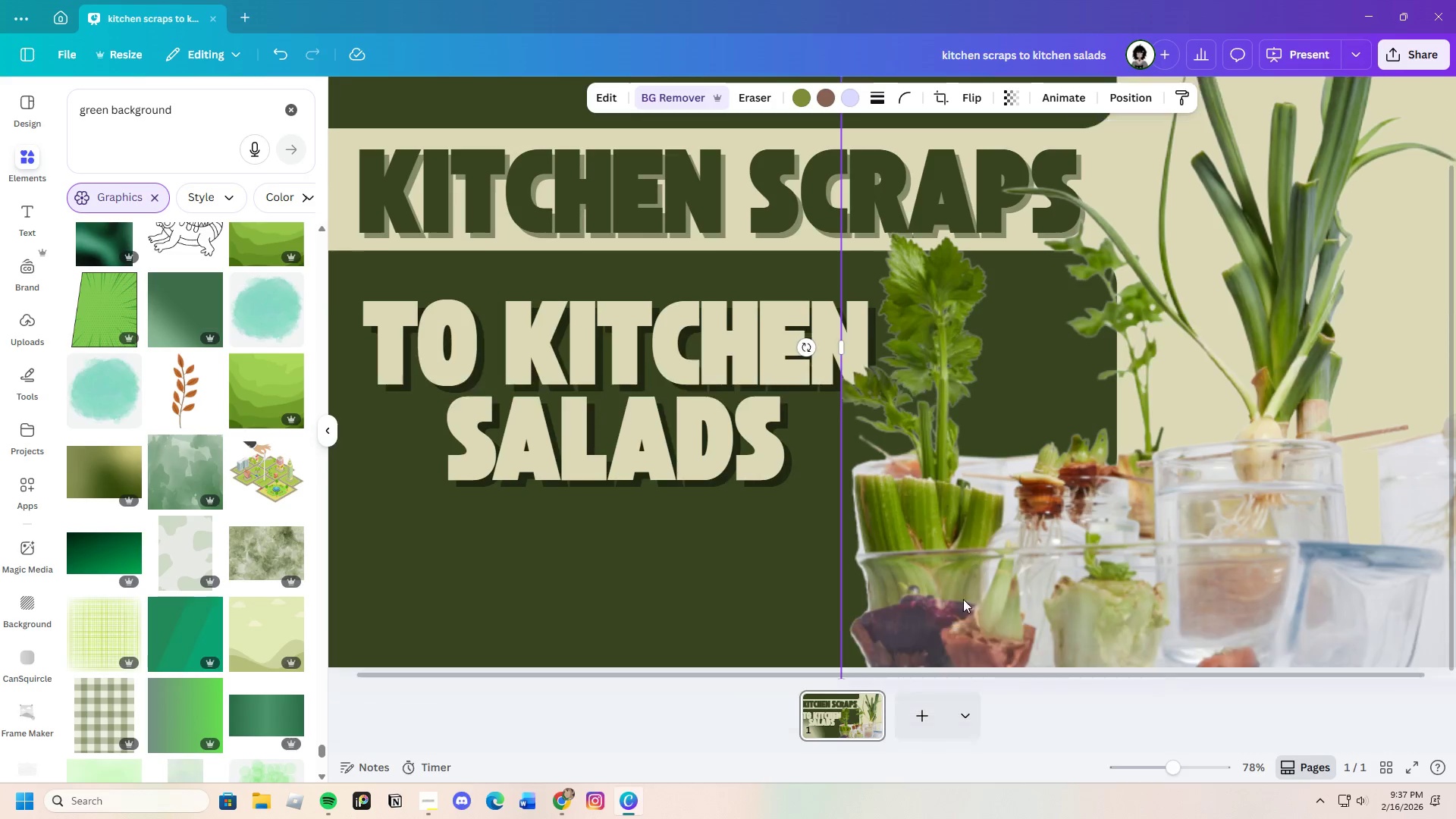 
scroll: coordinate [949, 586], scroll_direction: down, amount: 3.0
 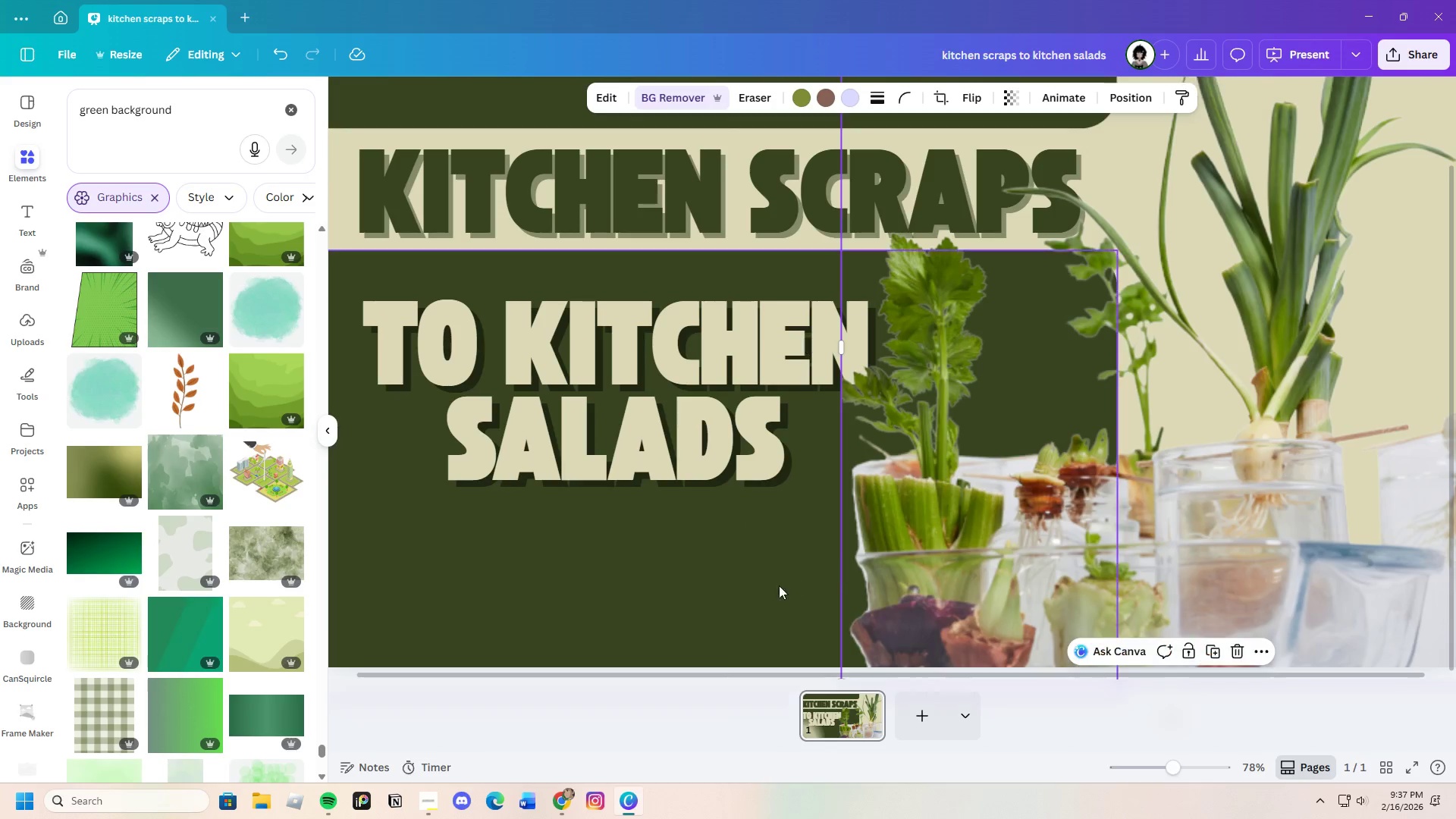 
left_click([750, 588])
 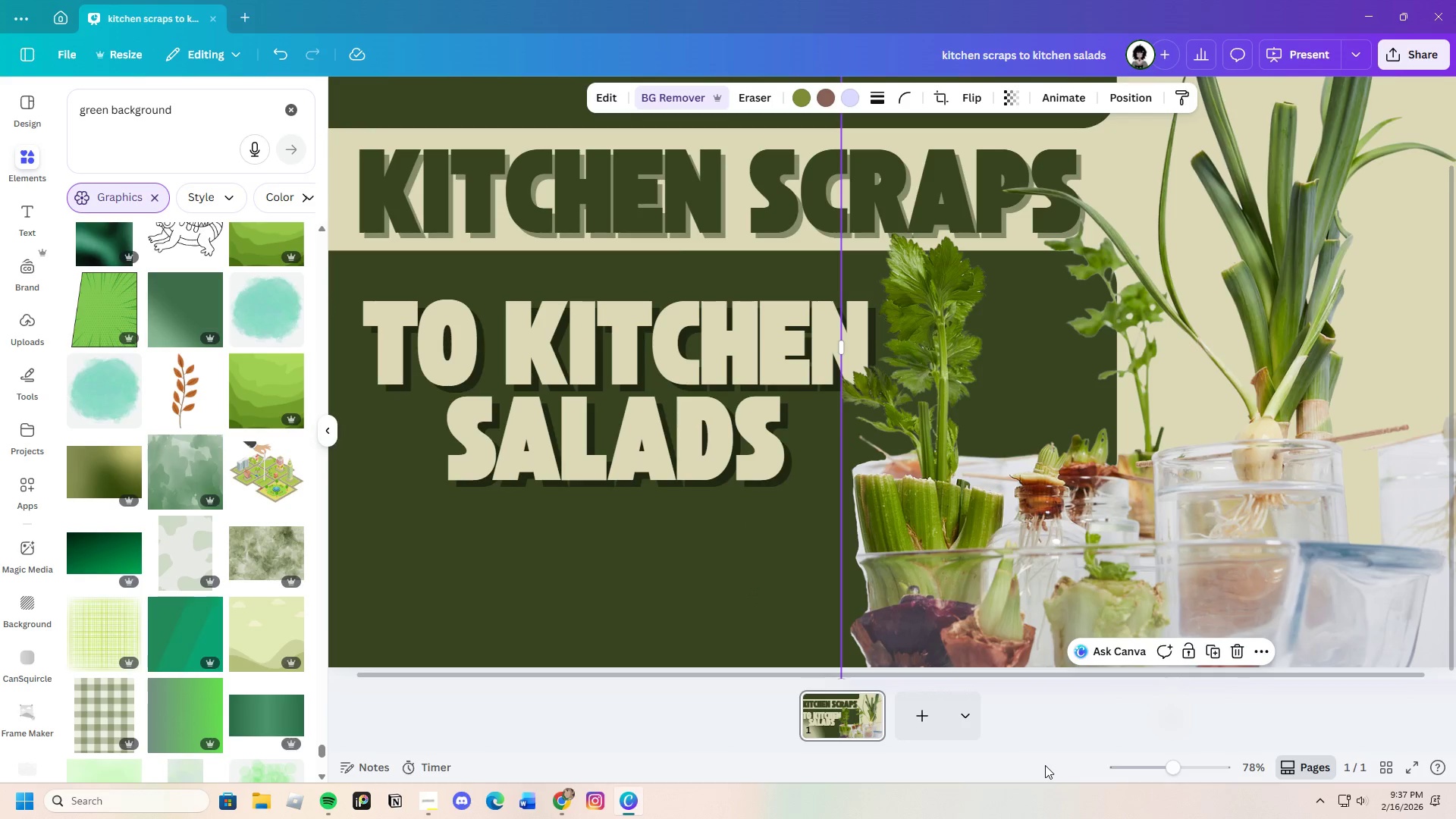 
wait(5.67)
 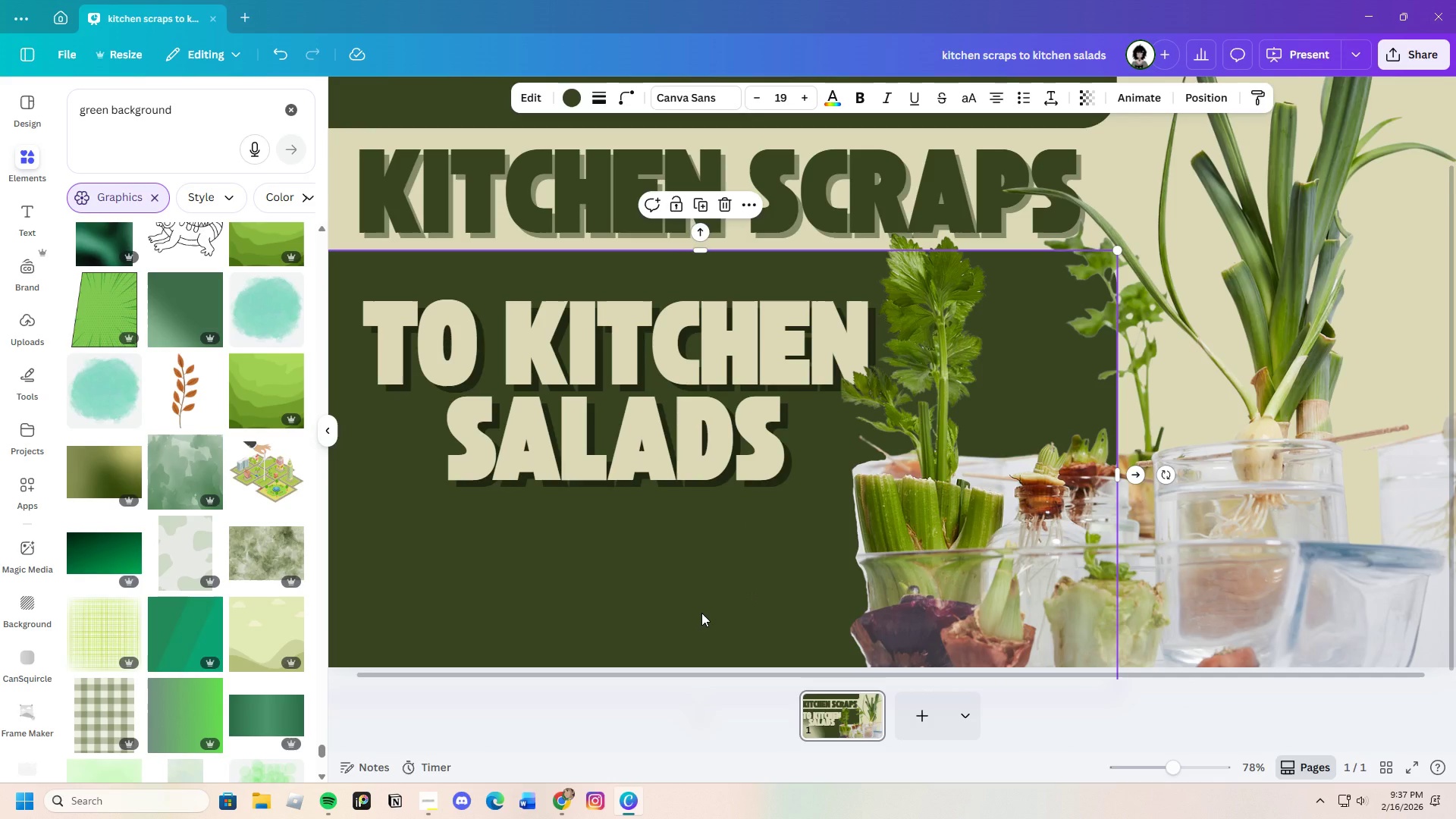 
left_click_drag(start_coordinate=[1040, 566], to_coordinate=[1021, 572])
 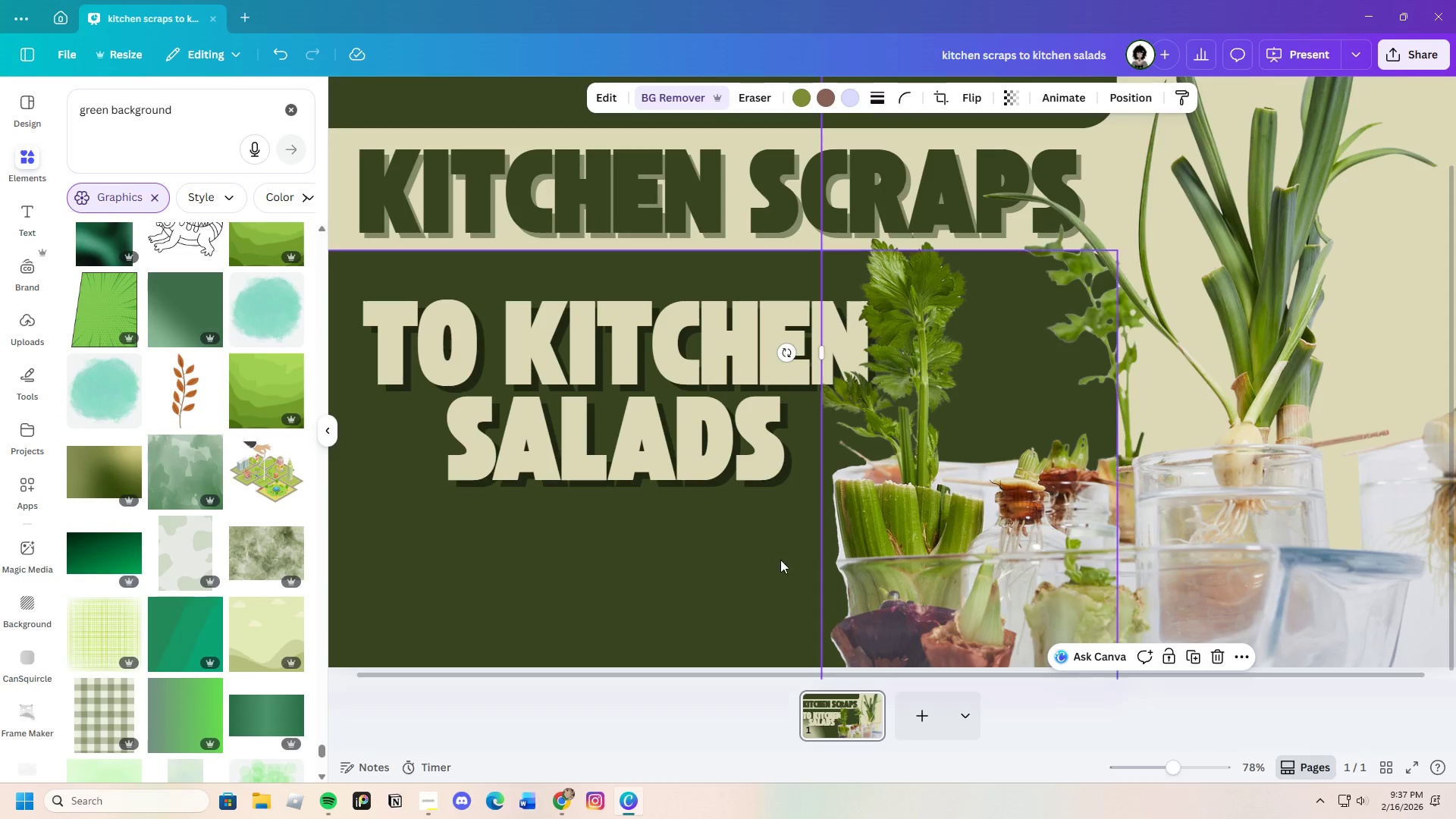 
left_click([774, 568])
 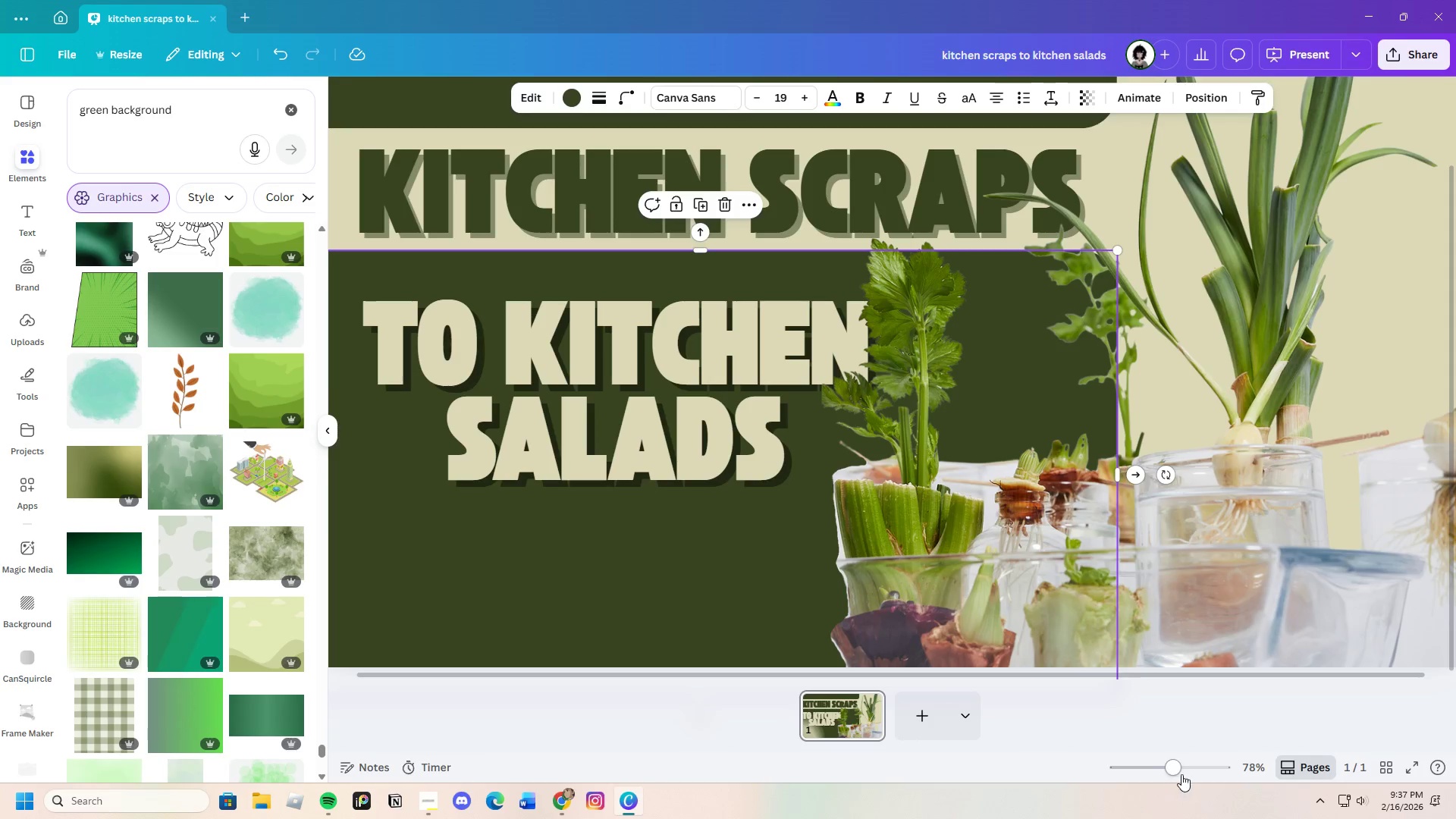 
left_click_drag(start_coordinate=[1181, 774], to_coordinate=[1161, 775])
 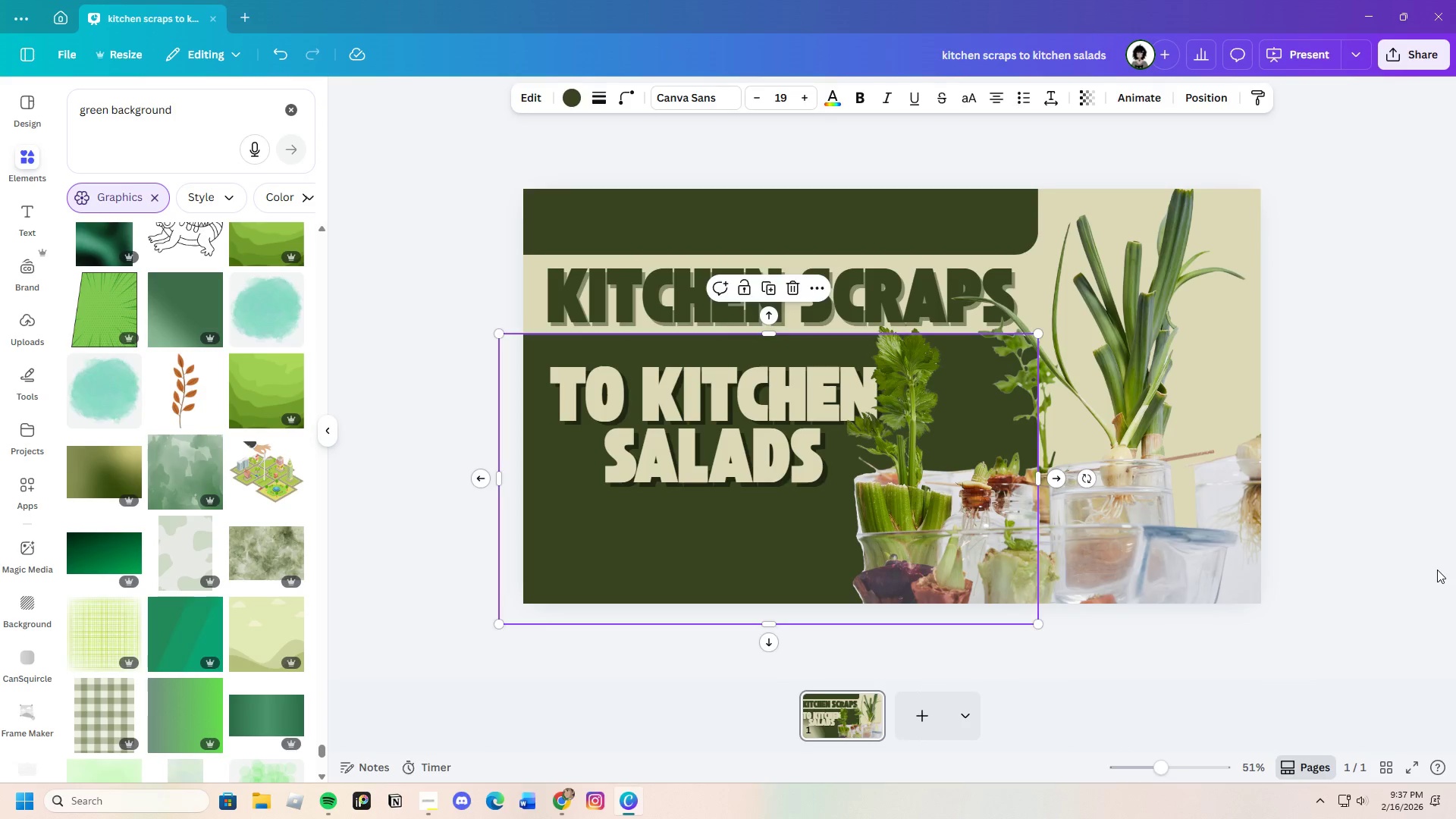 
left_click([1437, 570])
 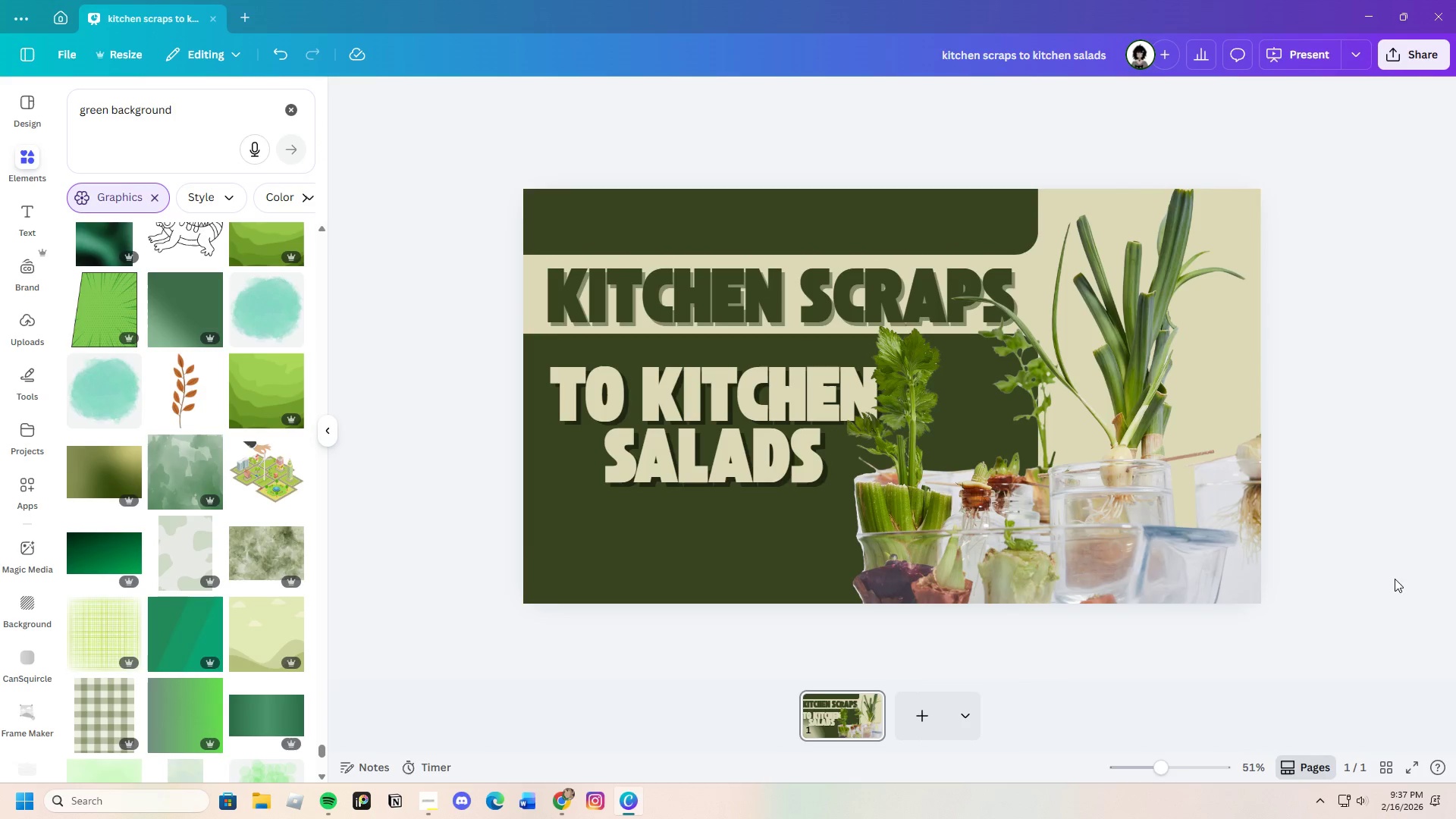 
left_click([738, 565])
 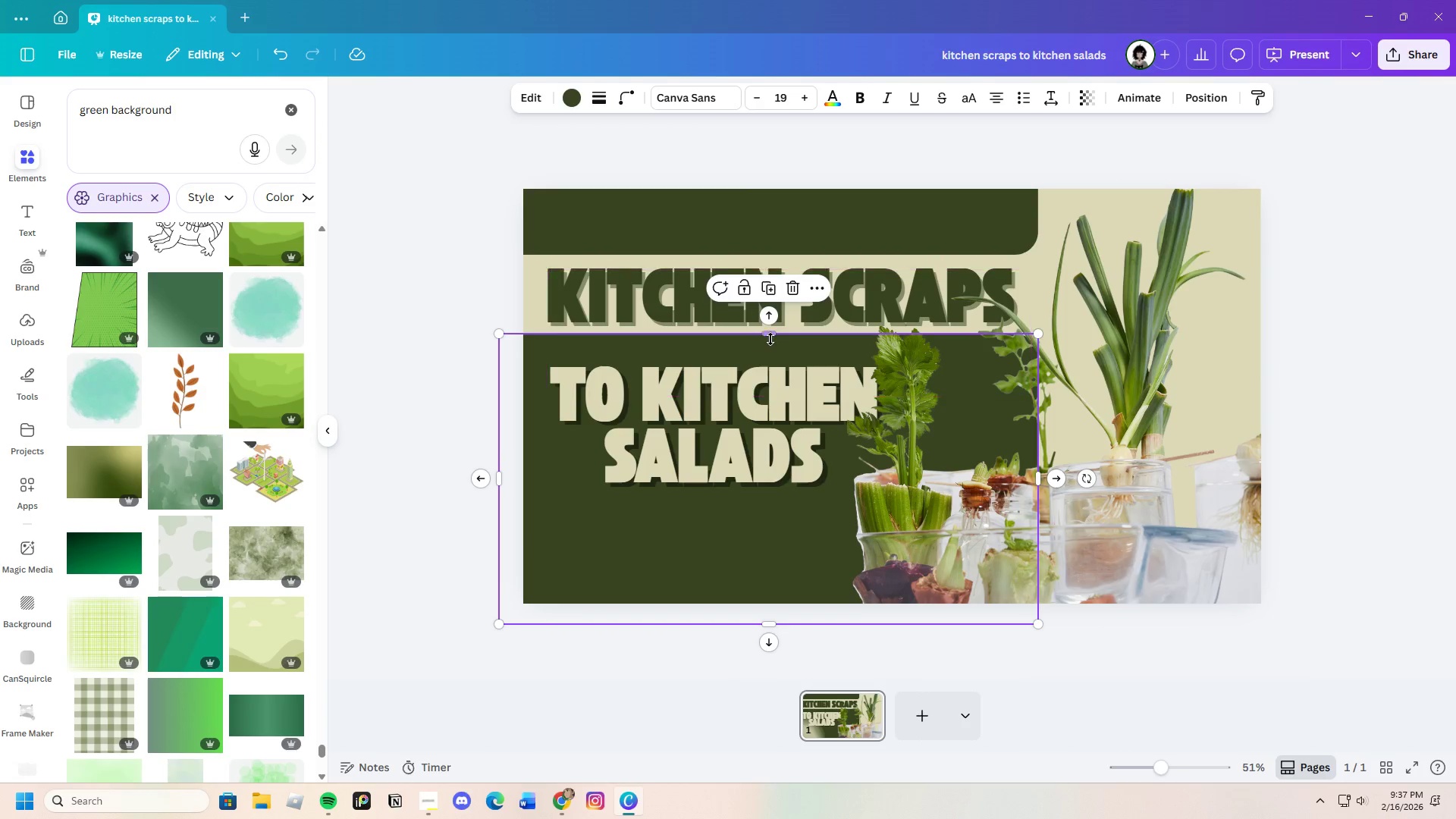 
left_click_drag(start_coordinate=[770, 339], to_coordinate=[779, 353])
 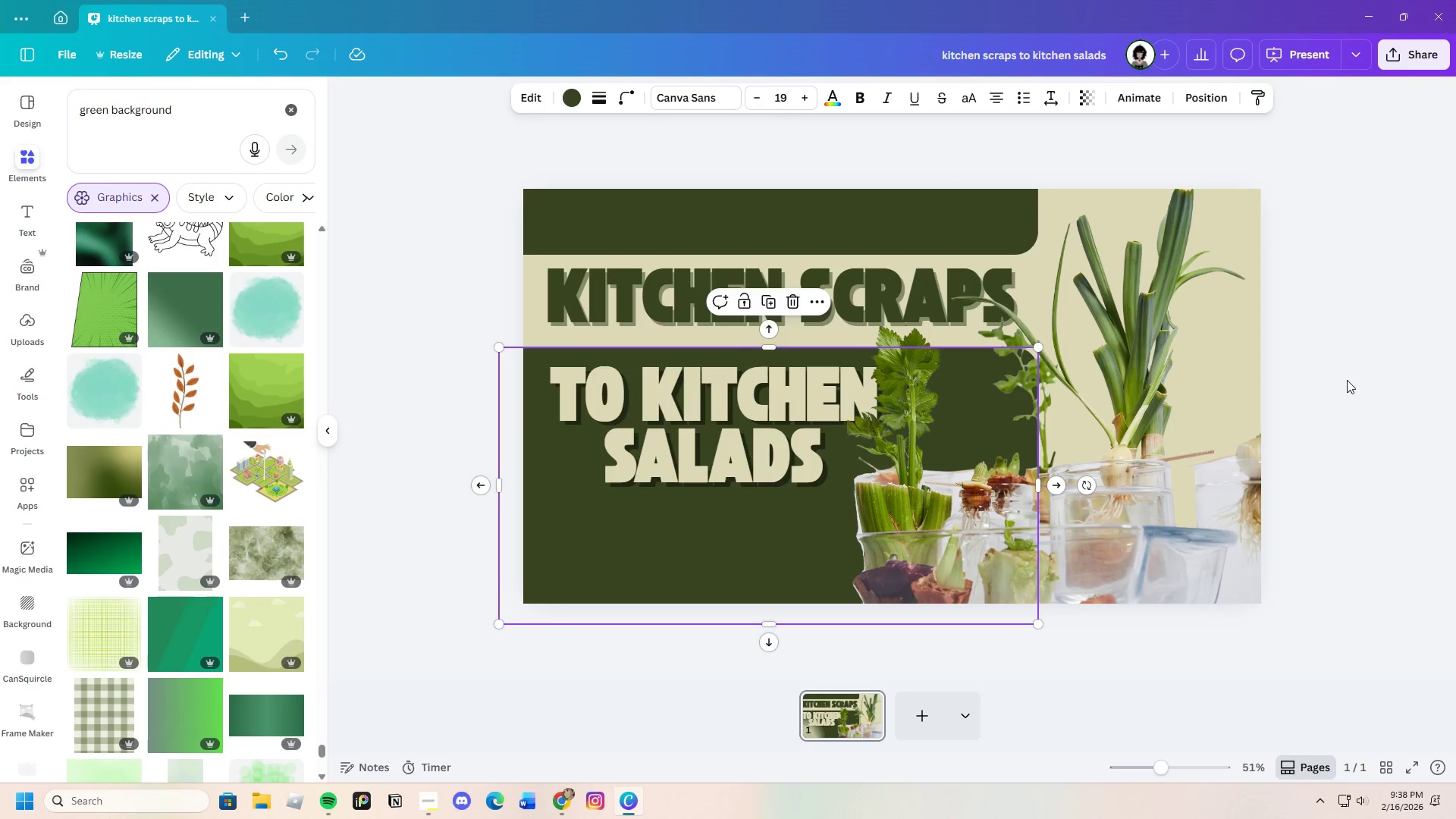 
left_click([1348, 380])
 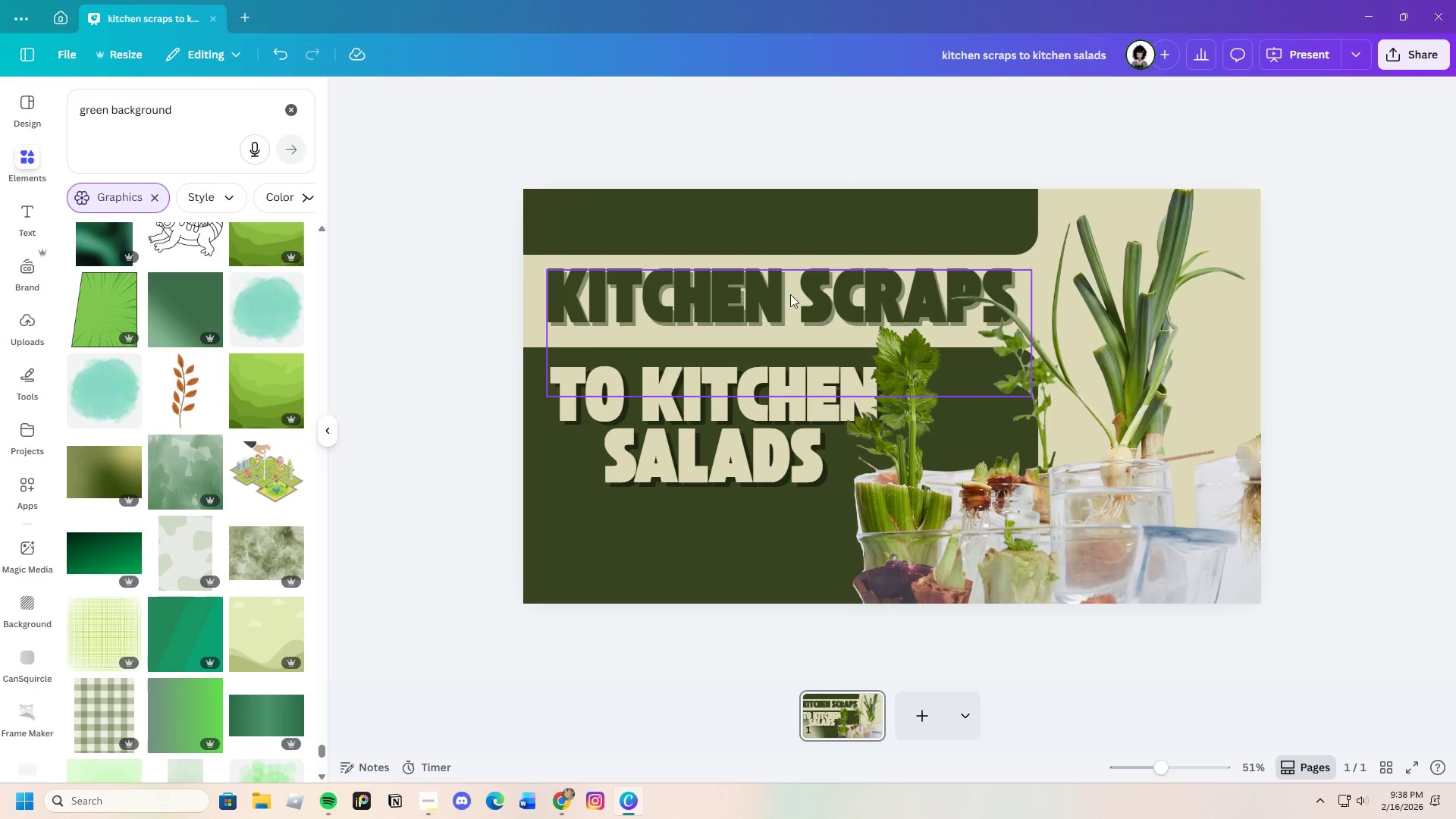 
left_click_drag(start_coordinate=[783, 293], to_coordinate=[780, 300])
 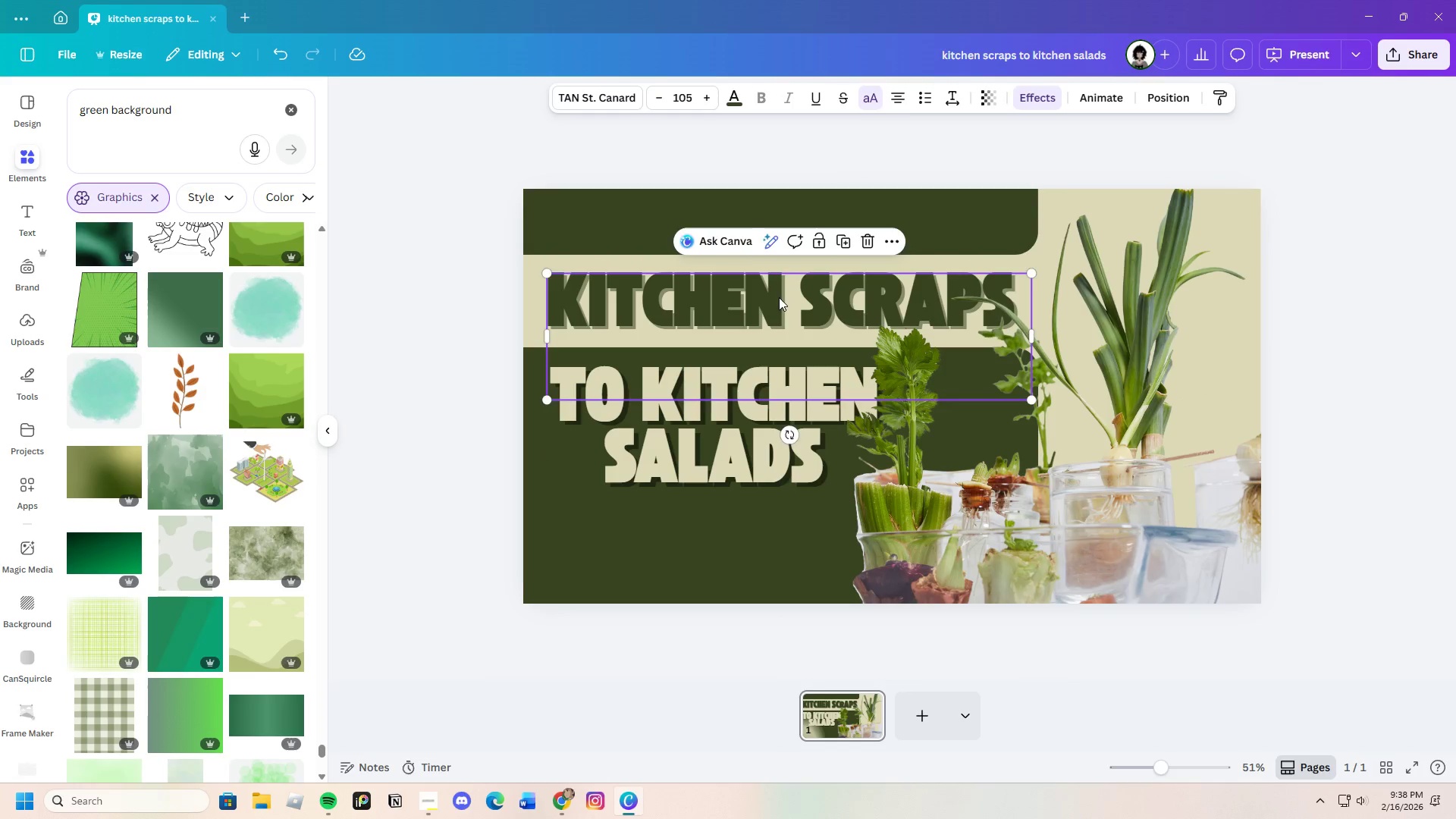 
left_click_drag(start_coordinate=[779, 297], to_coordinate=[777, 301])
 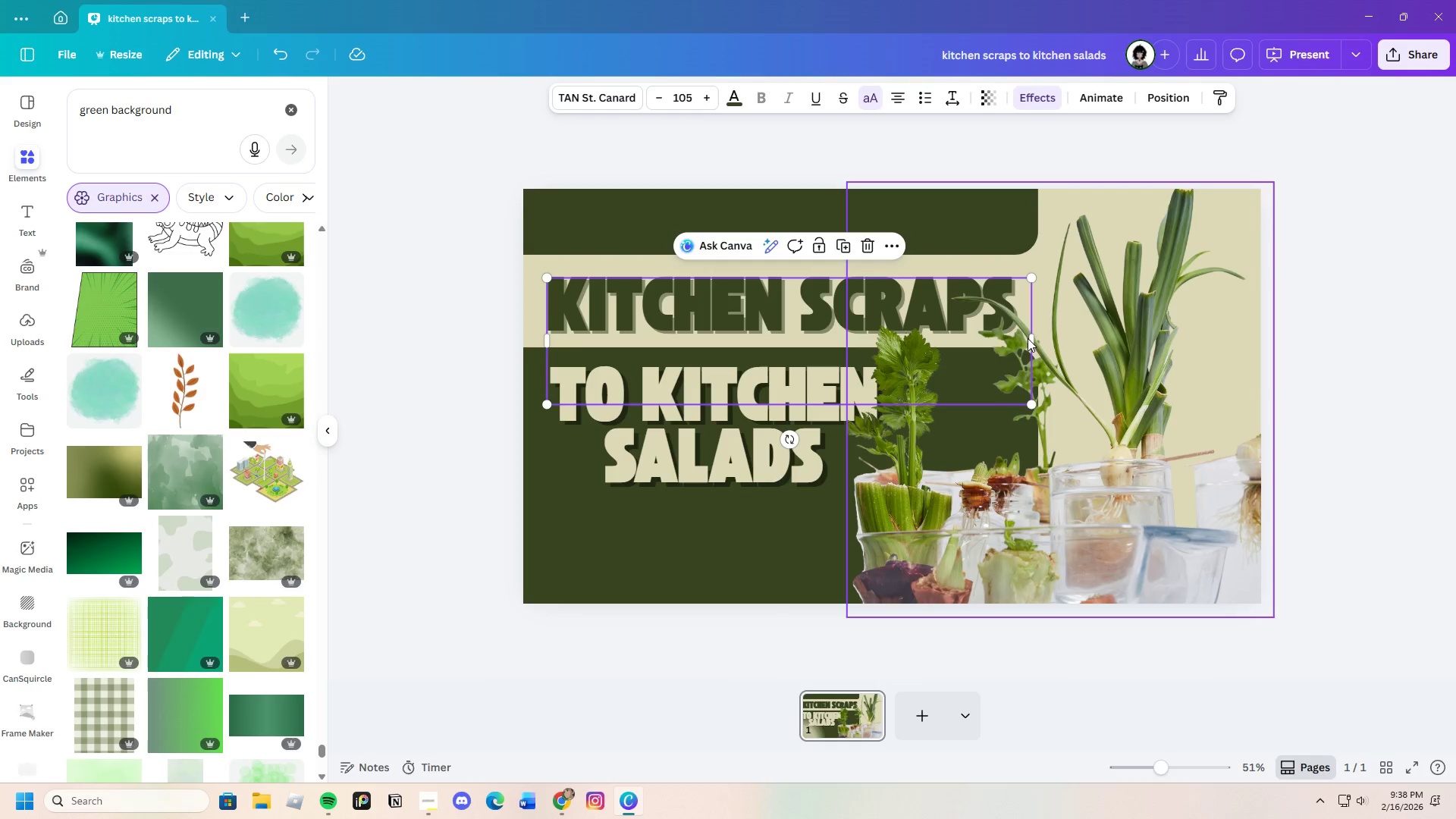 
left_click_drag(start_coordinate=[1036, 340], to_coordinate=[1046, 322])
 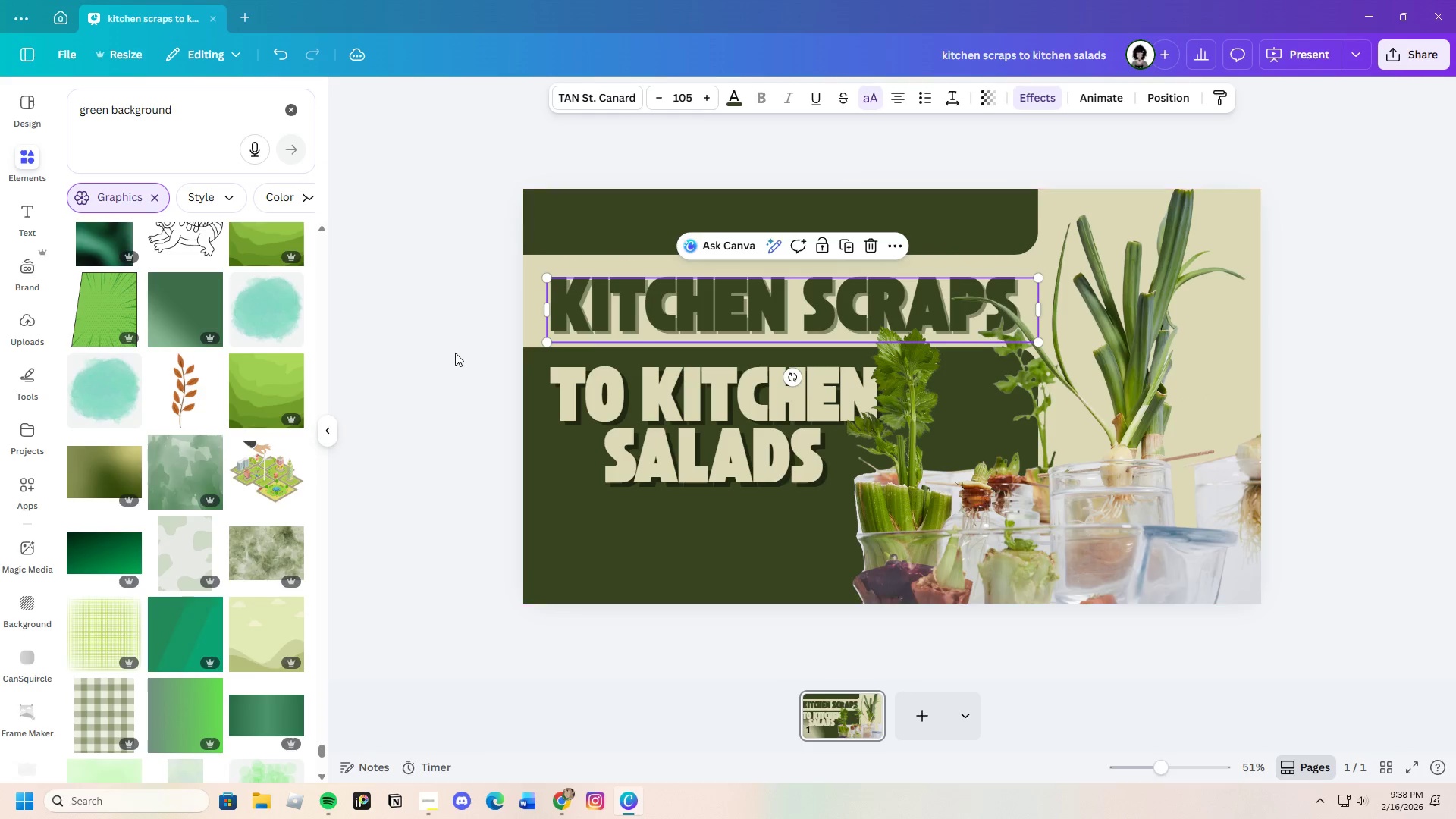 
left_click([453, 353])
 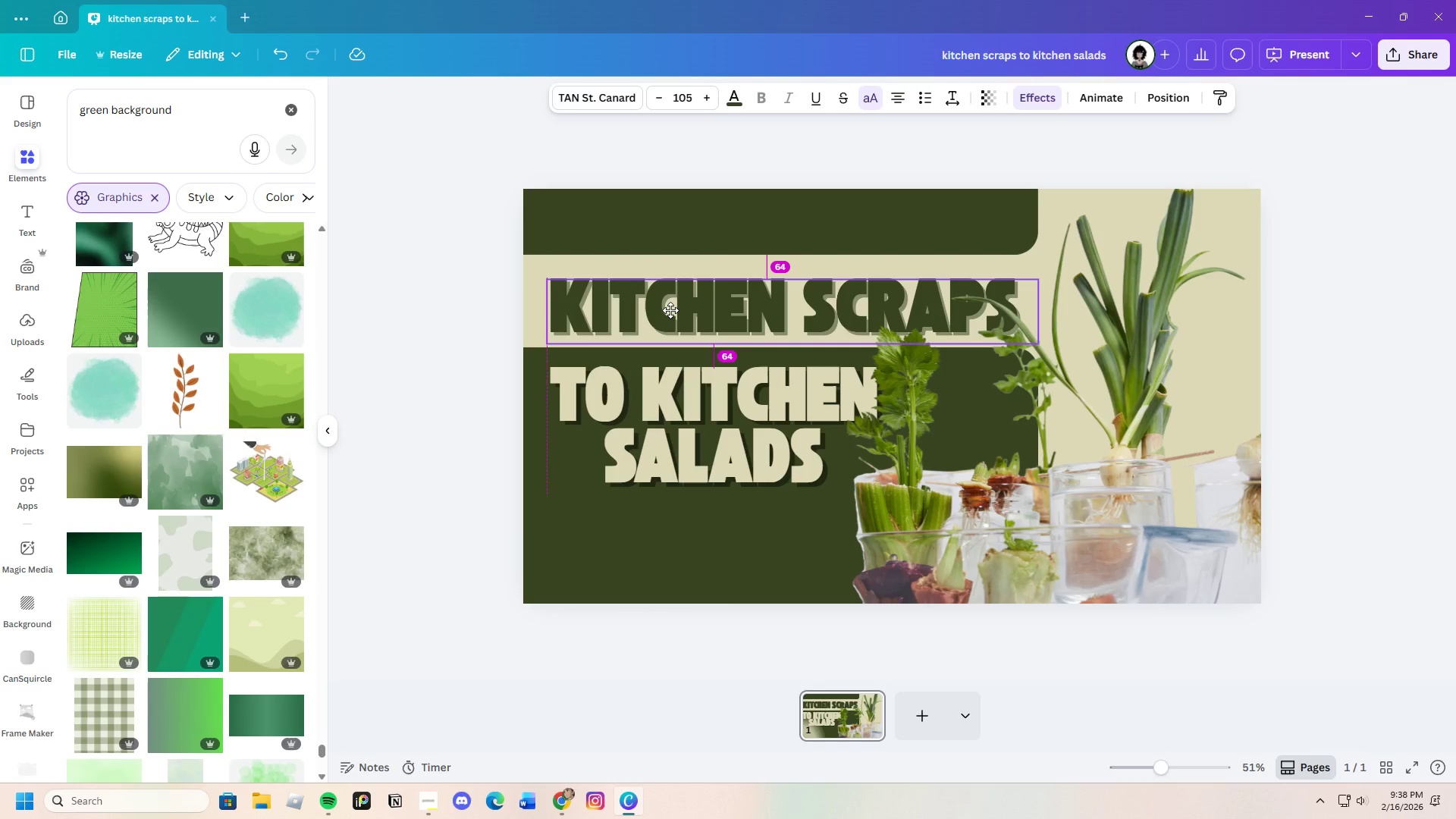 
left_click([670, 310])
 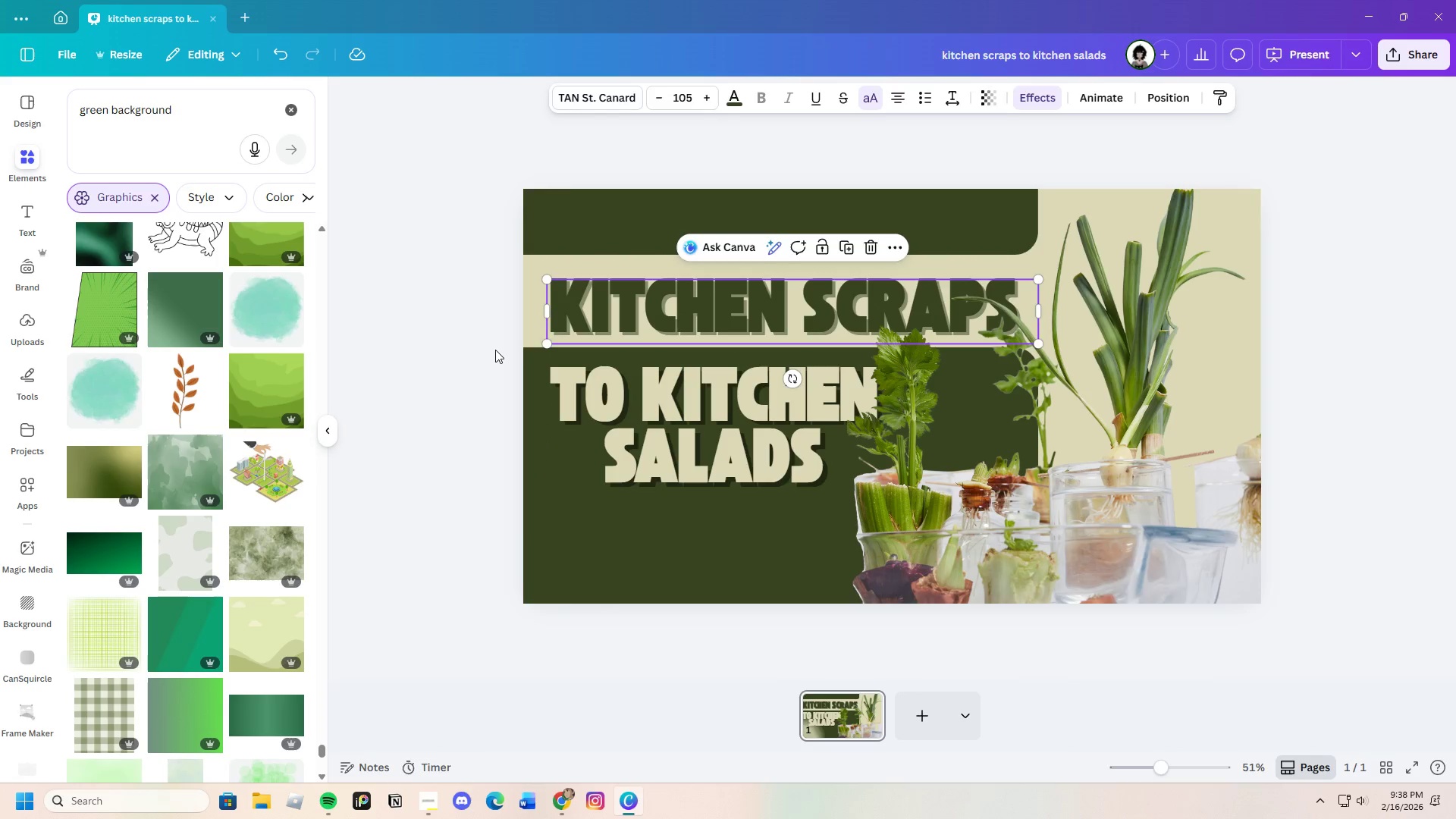 
left_click([495, 350])
 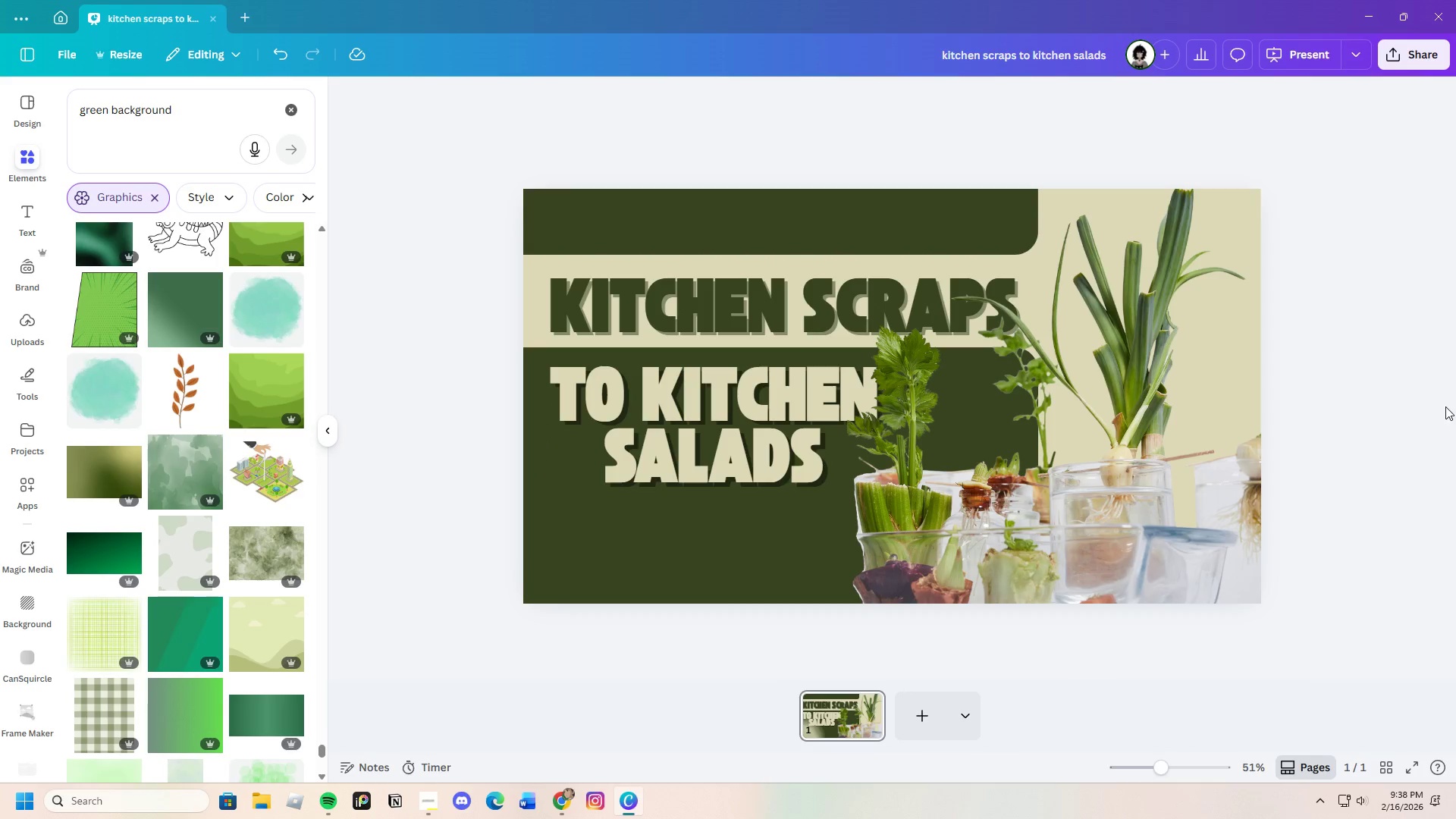 
left_click([1346, 406])
 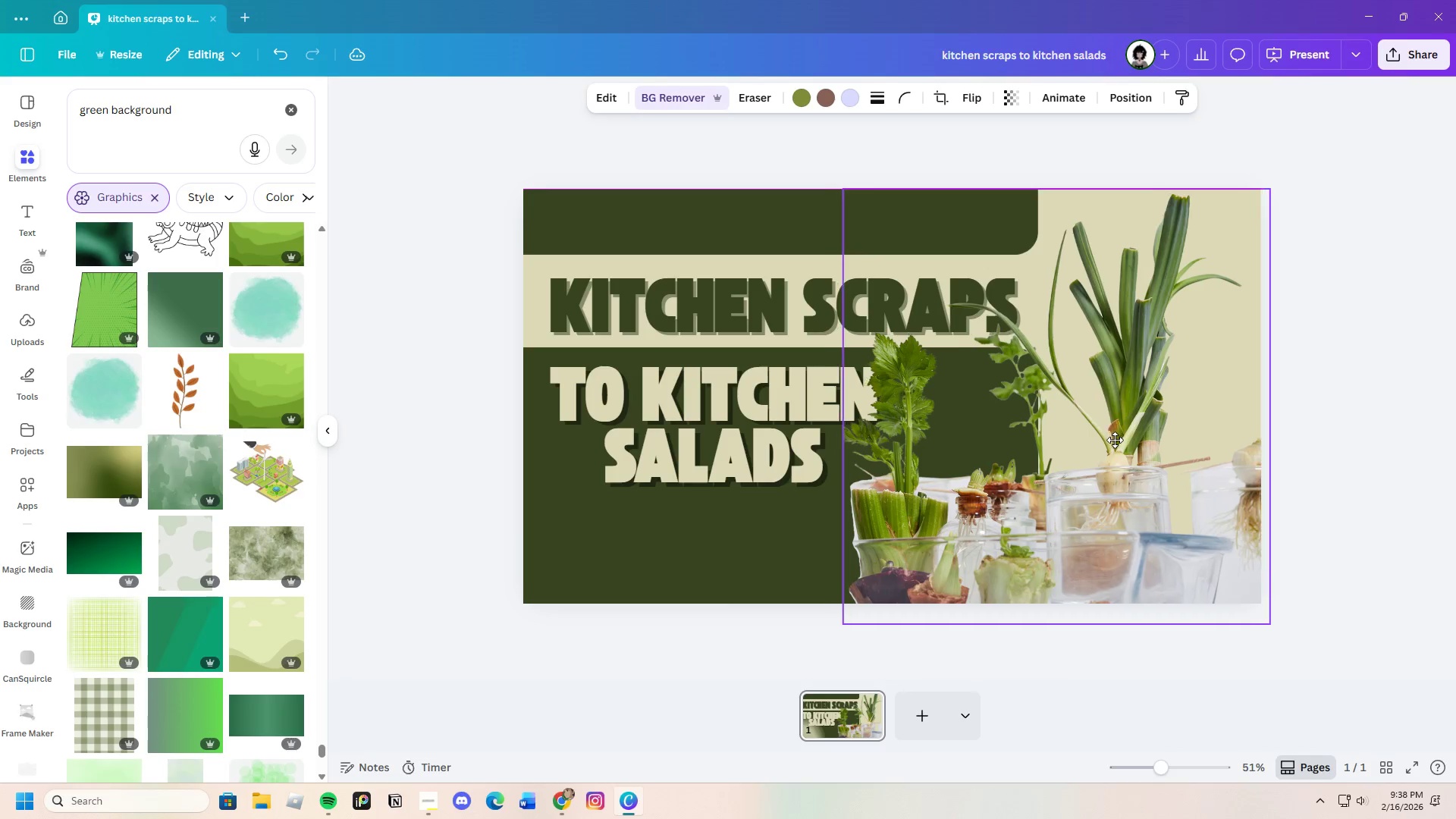 
wait(7.83)
 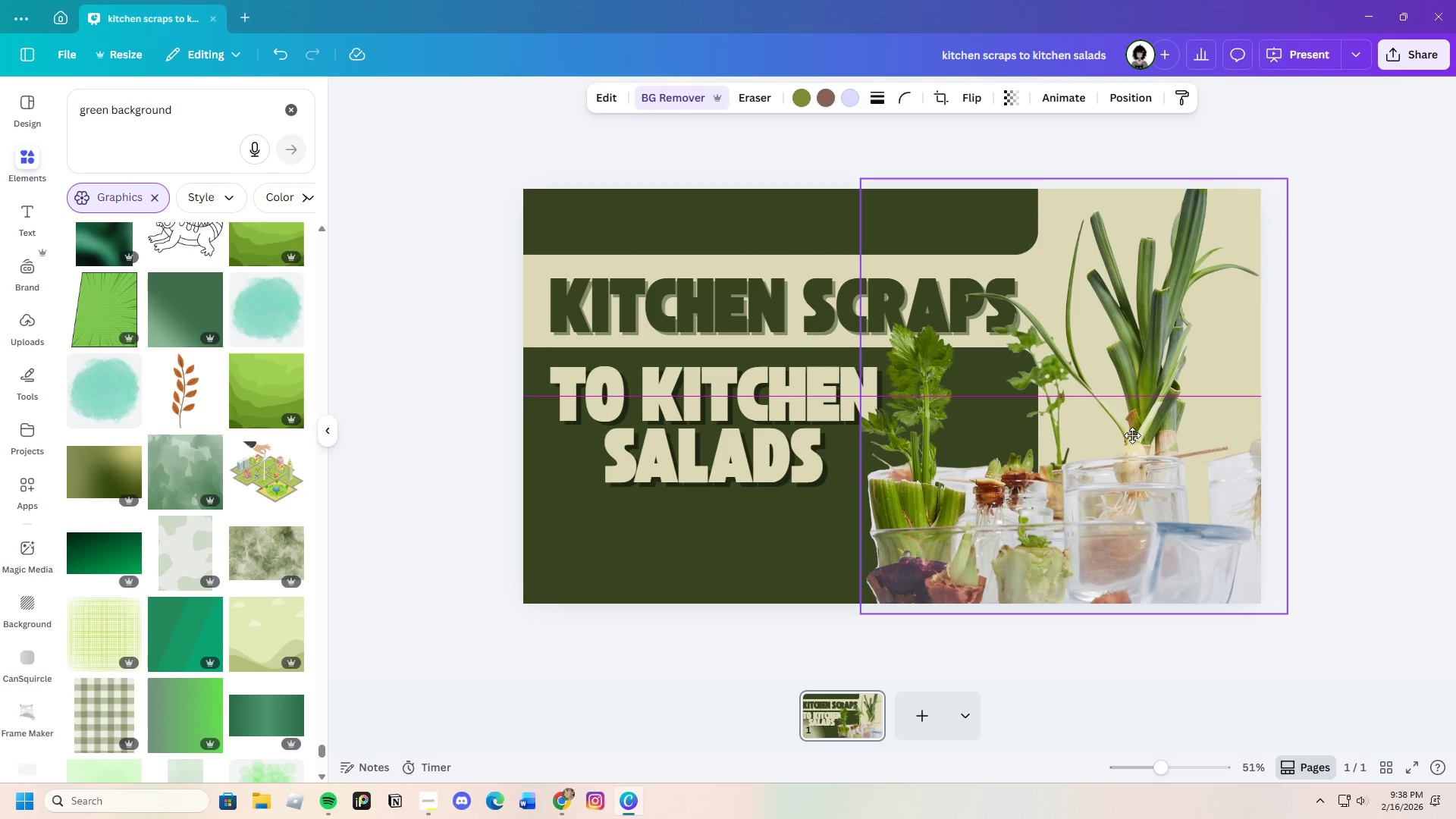 
left_click([1337, 379])
 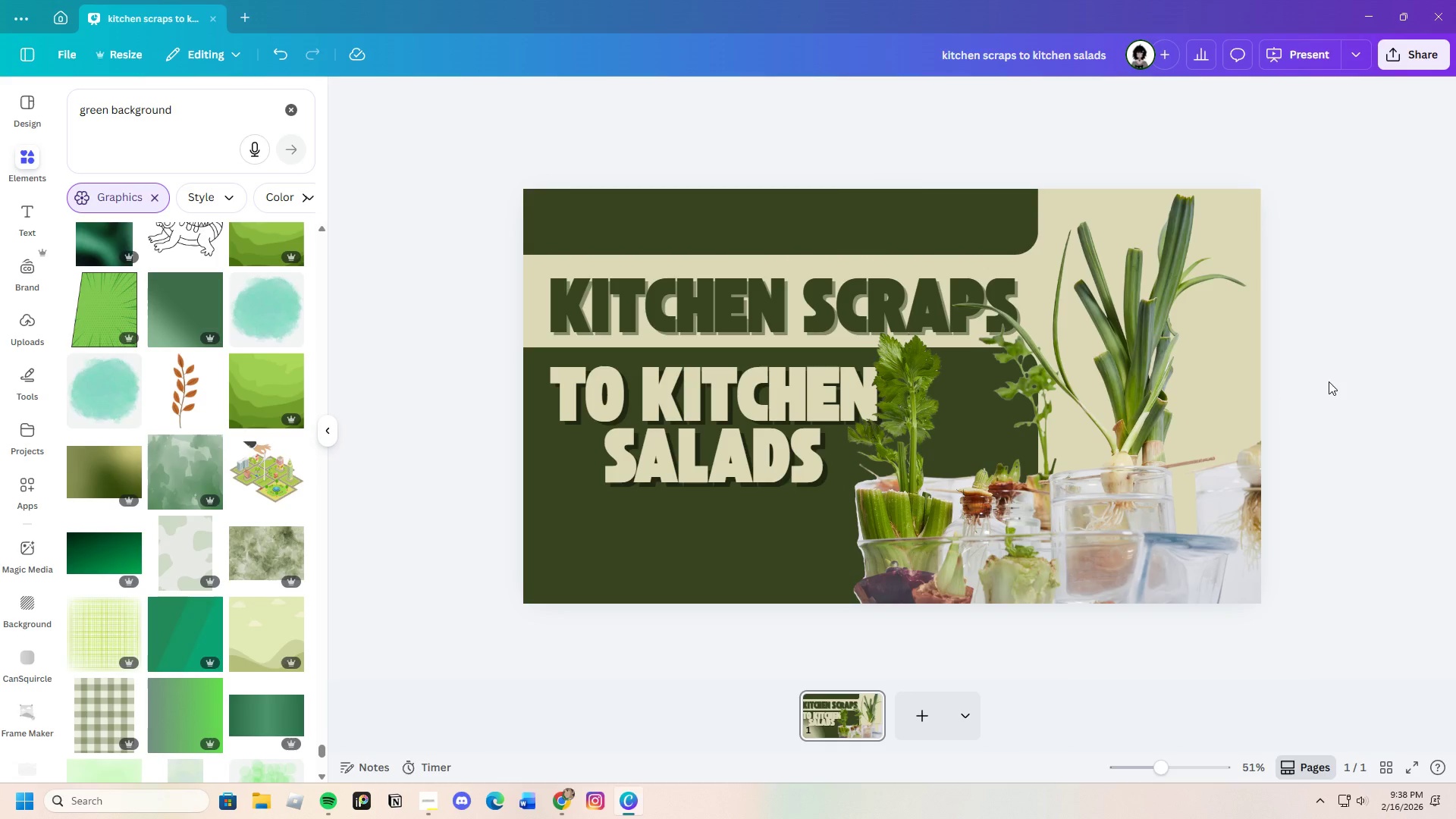 
left_click_drag(start_coordinate=[1178, 778], to_coordinate=[1166, 774])
 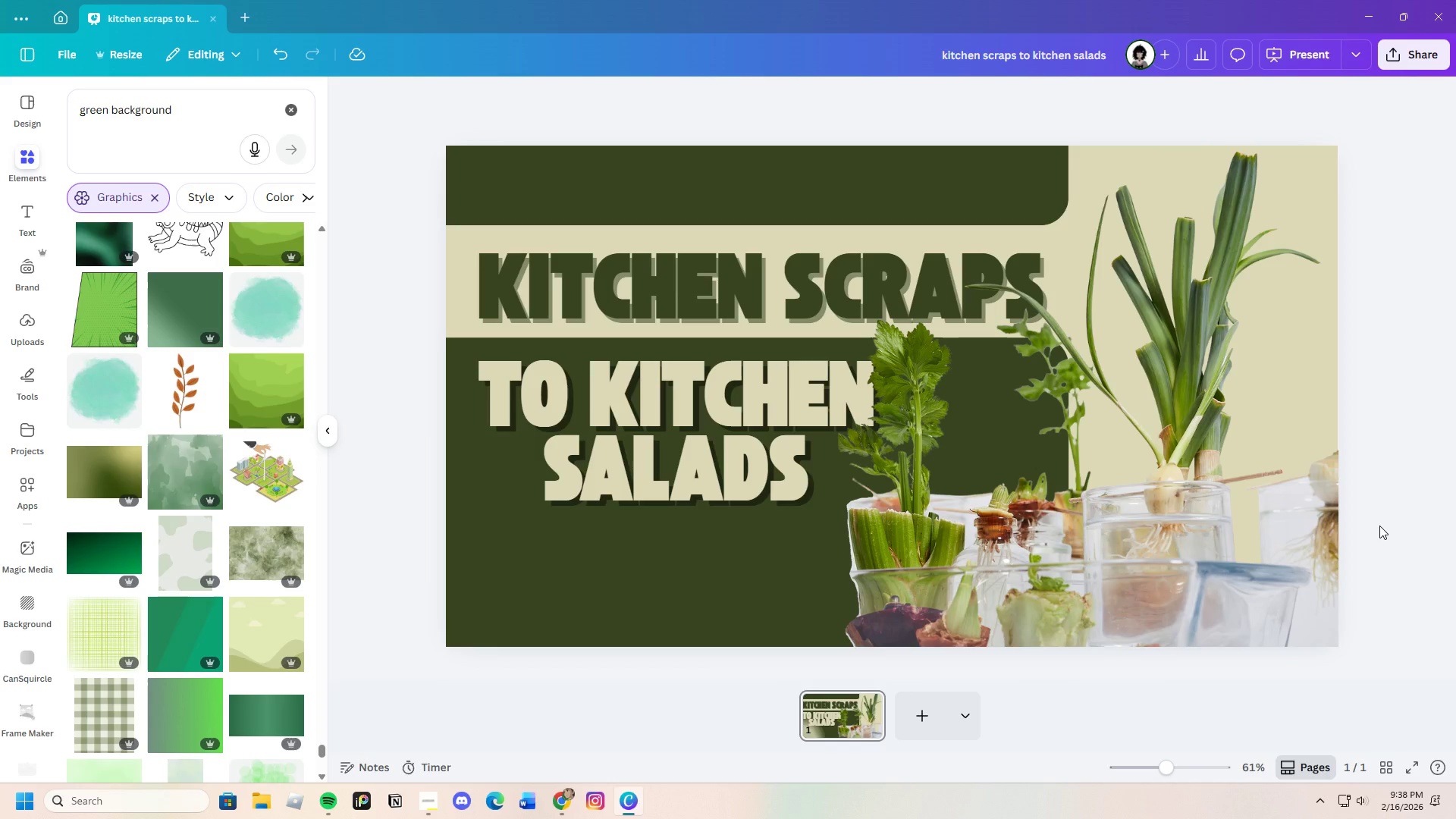 
wait(21.89)
 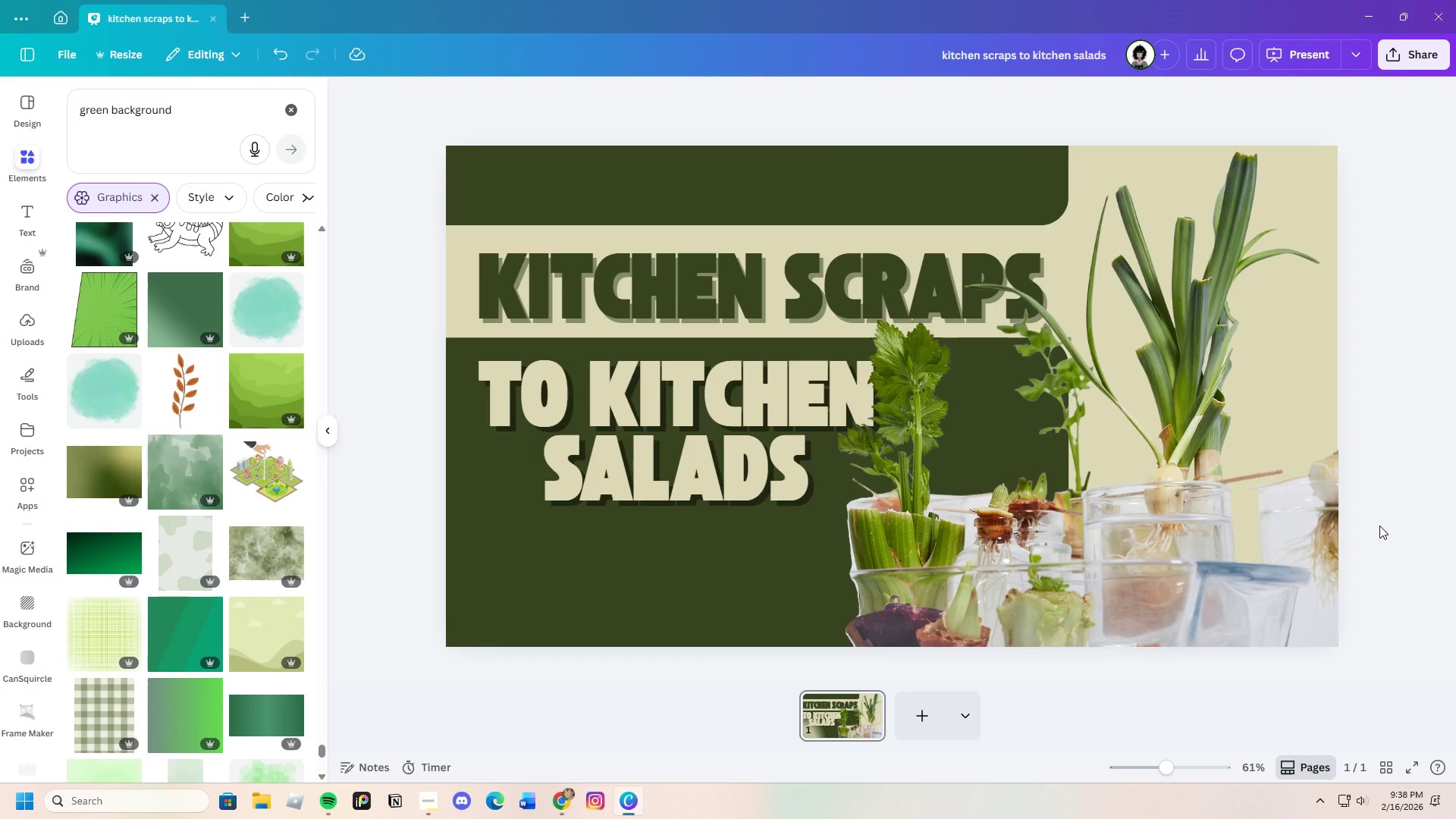 
scroll: coordinate [164, 468], scroll_direction: down, amount: 5.0
 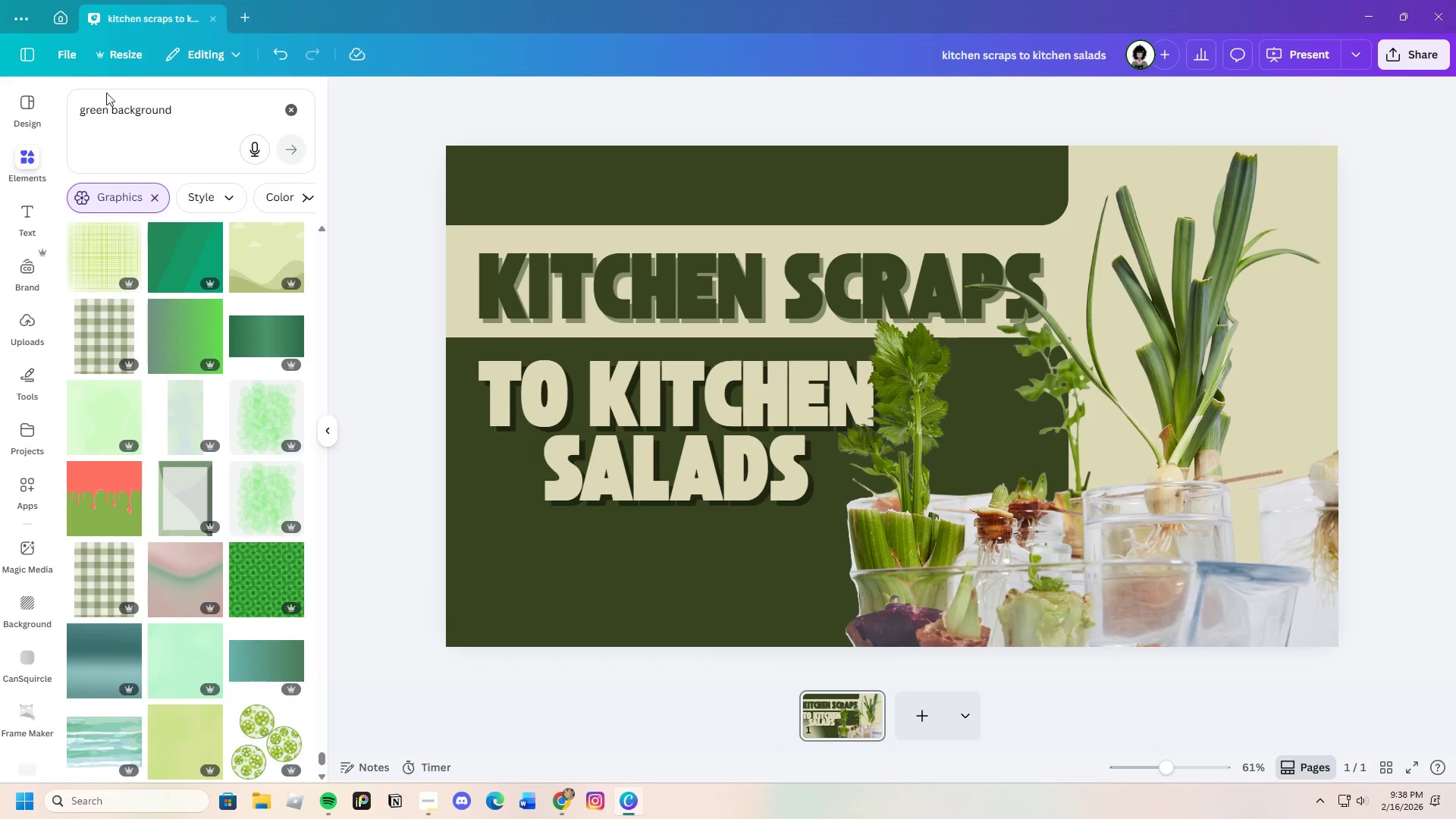 
left_click_drag(start_coordinate=[221, 124], to_coordinate=[17, 130])
 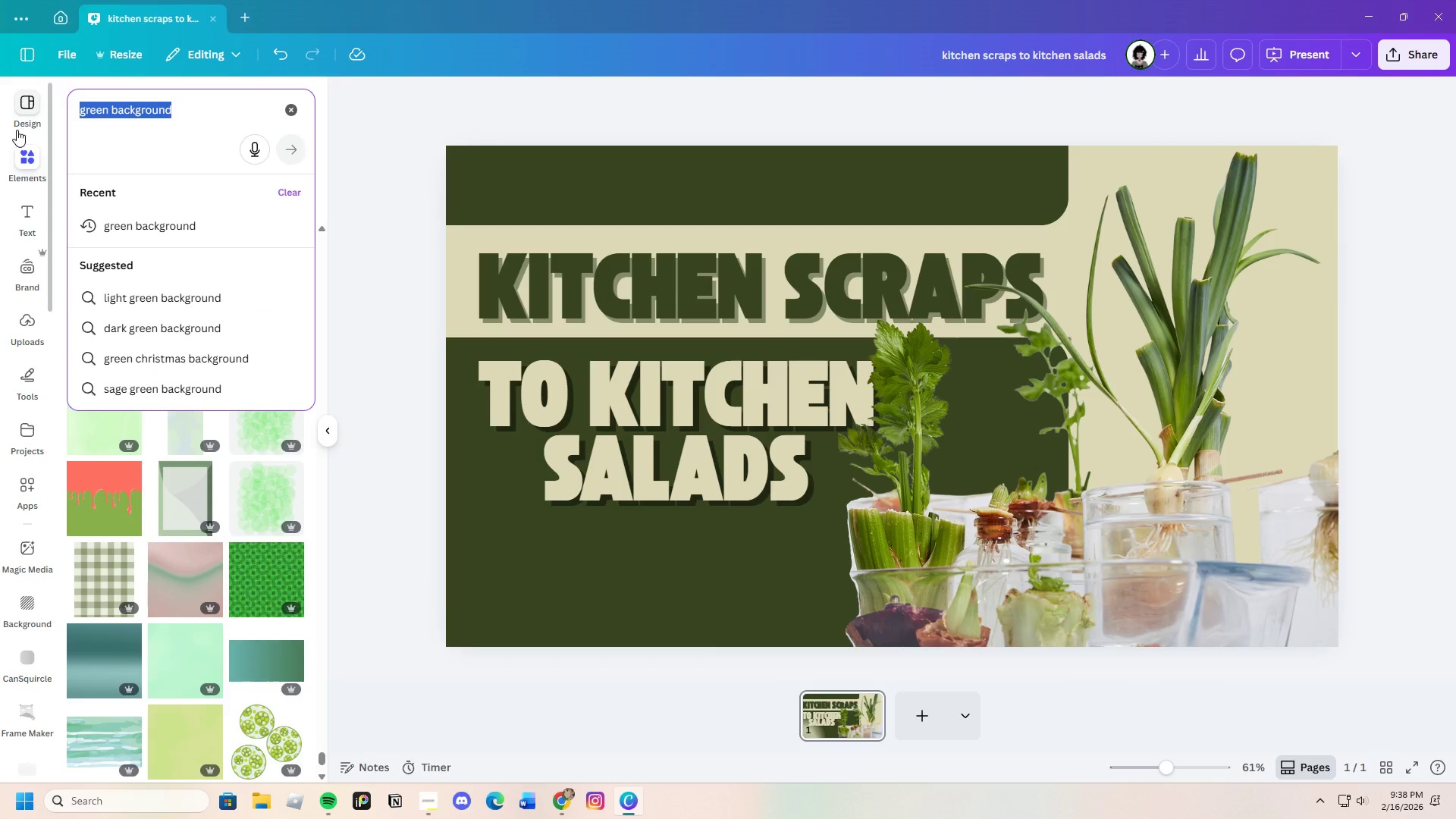 
key(Backspace)
type(regrowing vegetables)
 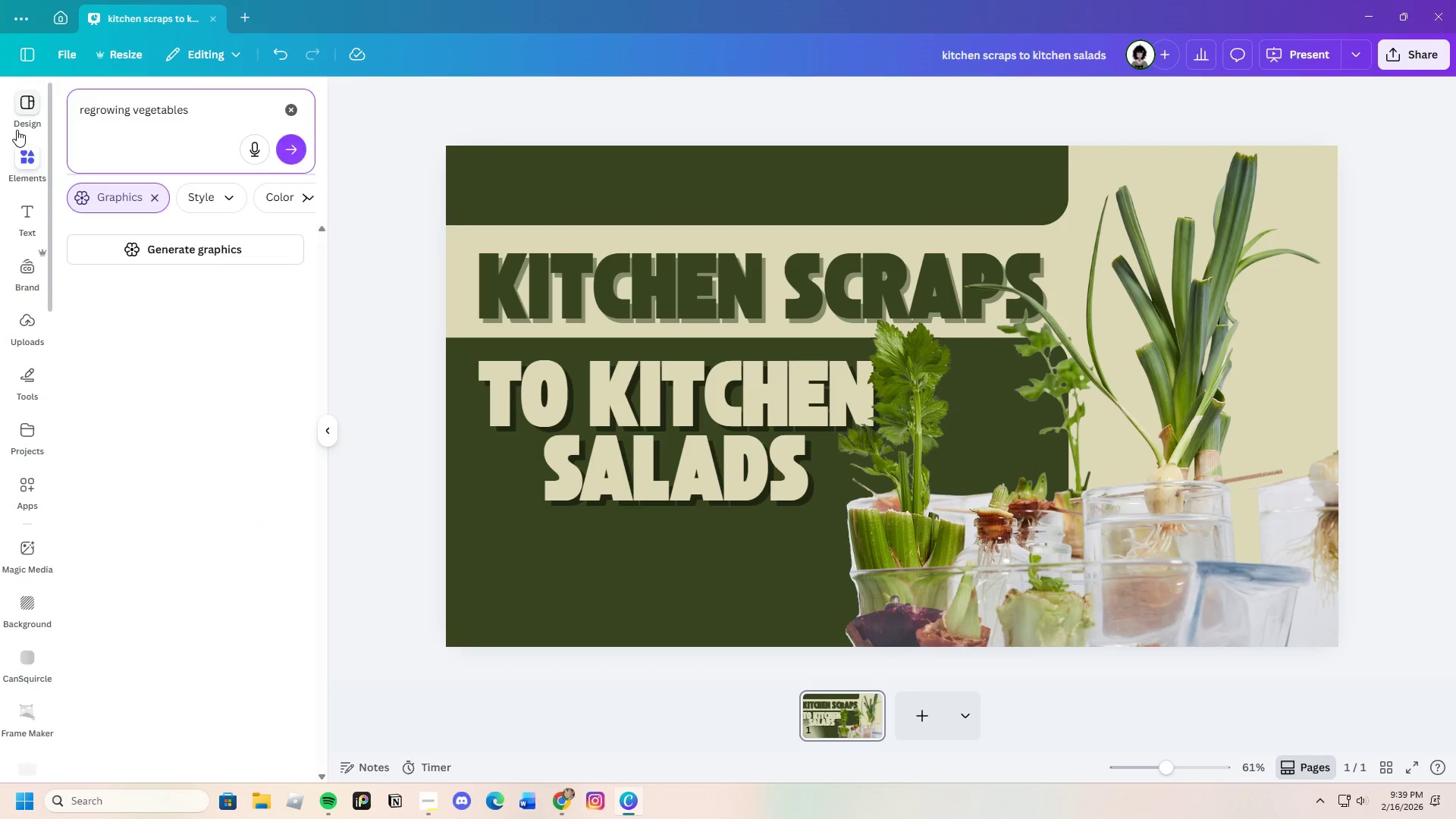 
key(Enter)
 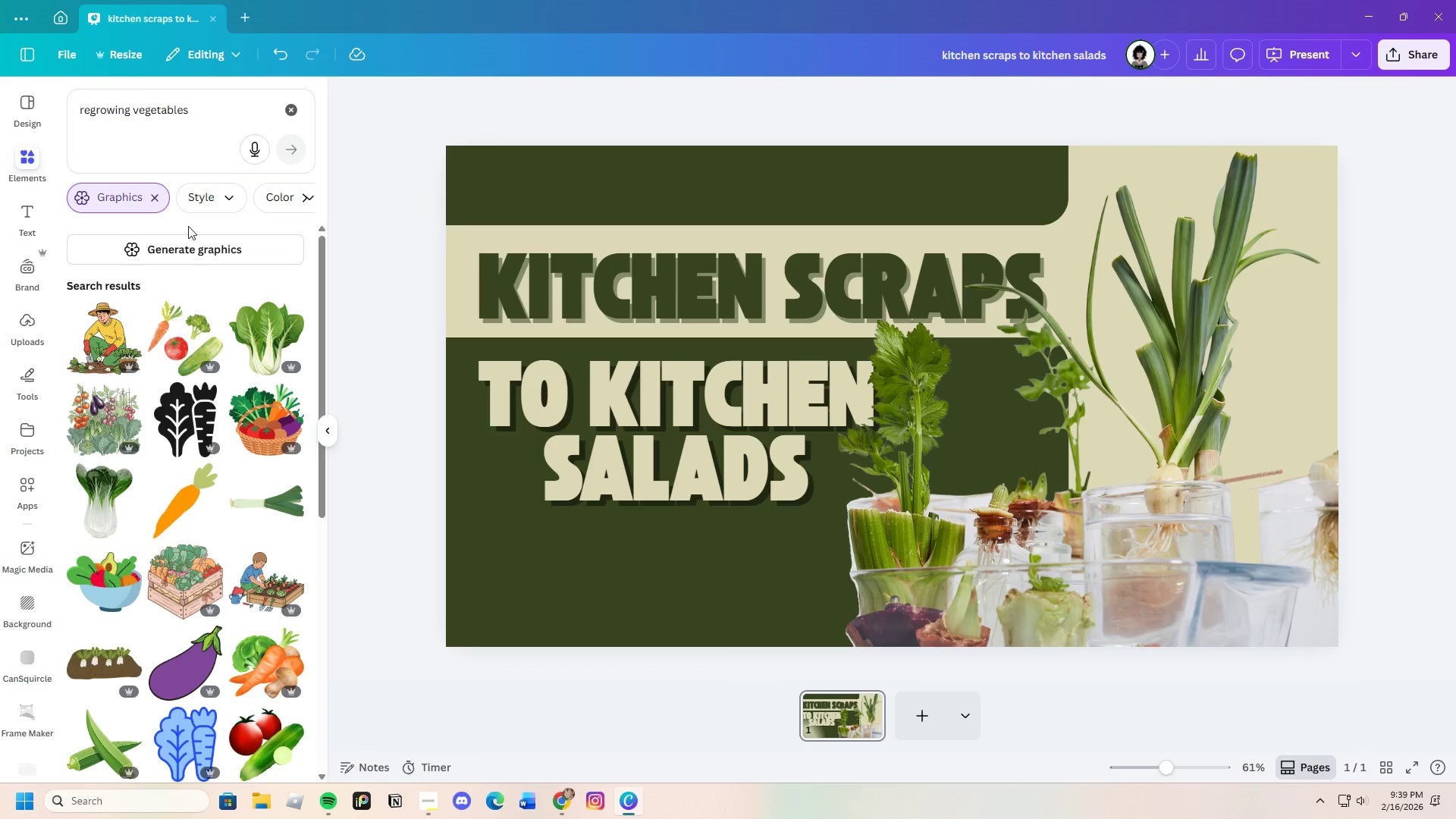 
scroll: coordinate [229, 635], scroll_direction: down, amount: 22.0
 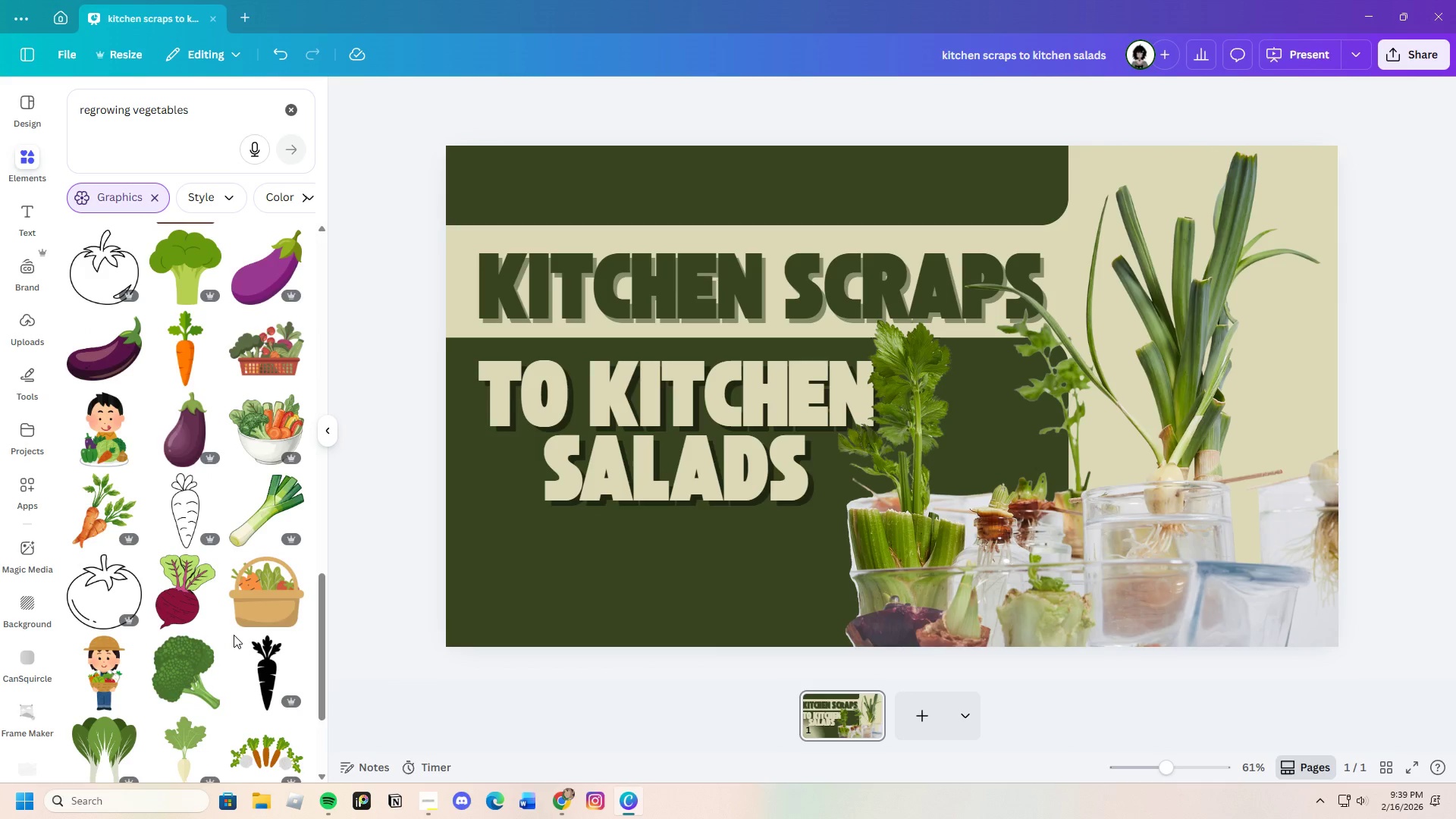 
scroll: coordinate [285, 627], scroll_direction: down, amount: 22.0
 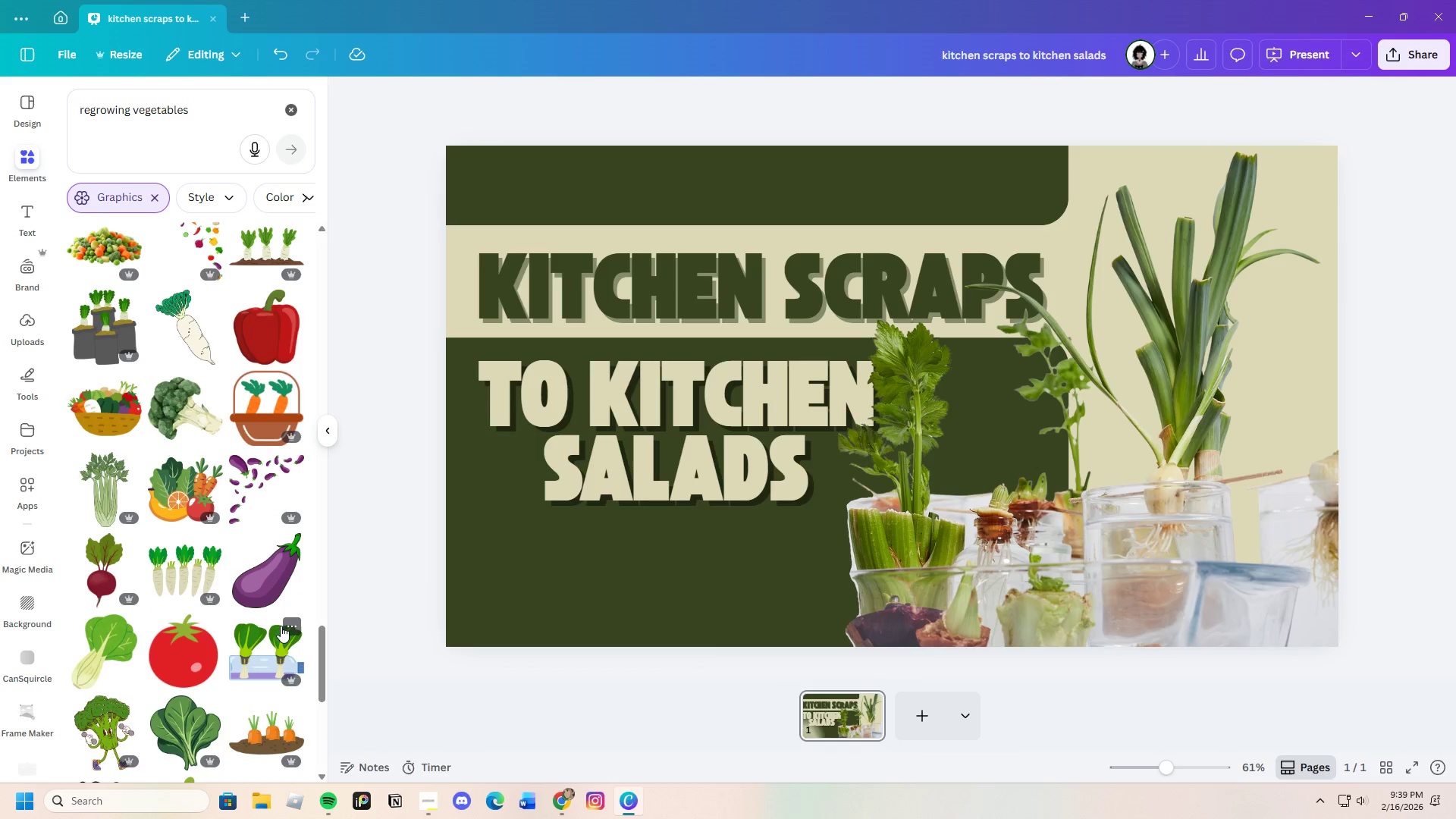 
scroll: coordinate [186, 567], scroll_direction: down, amount: 26.0
 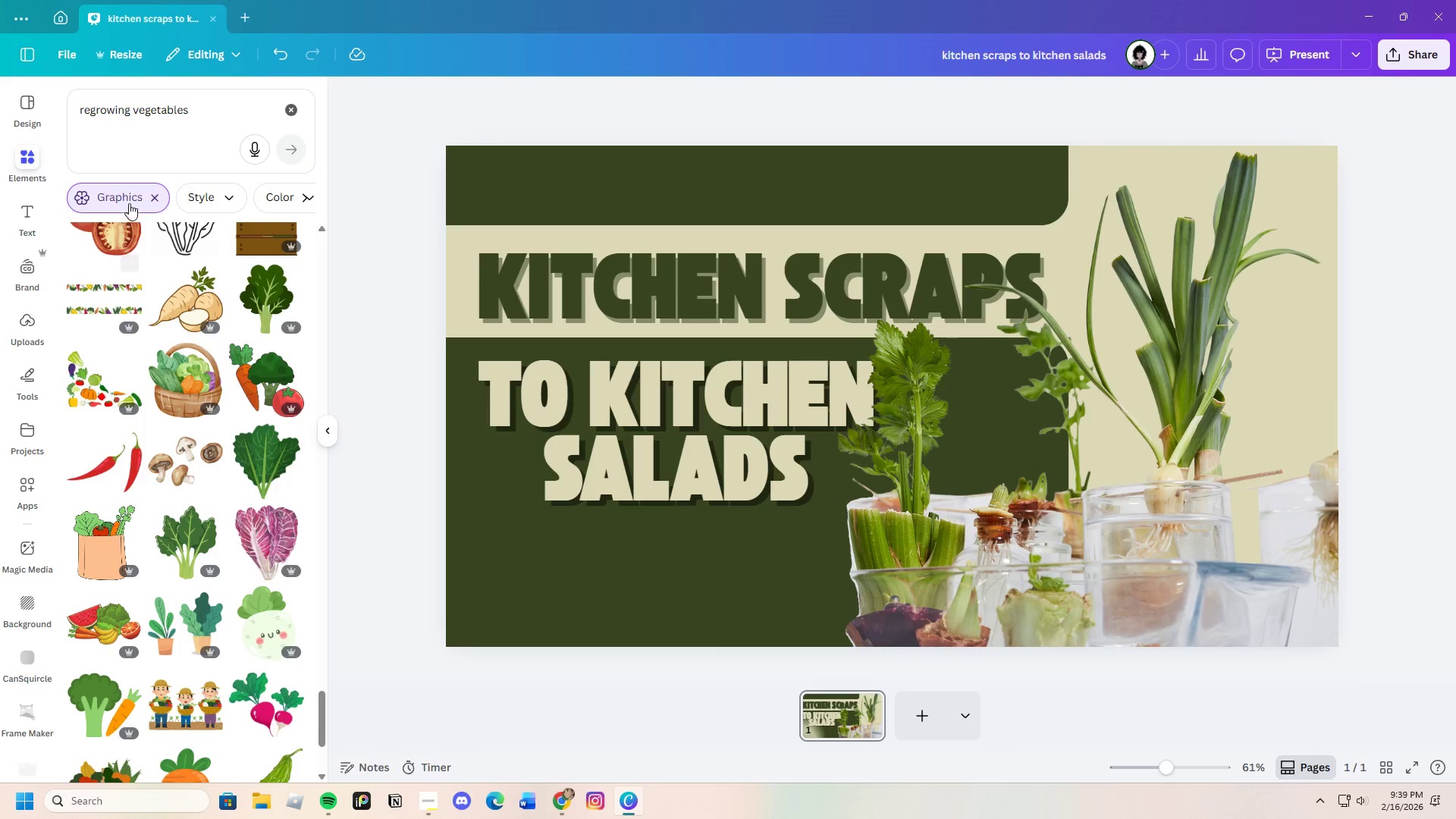 
left_click([155, 194])
 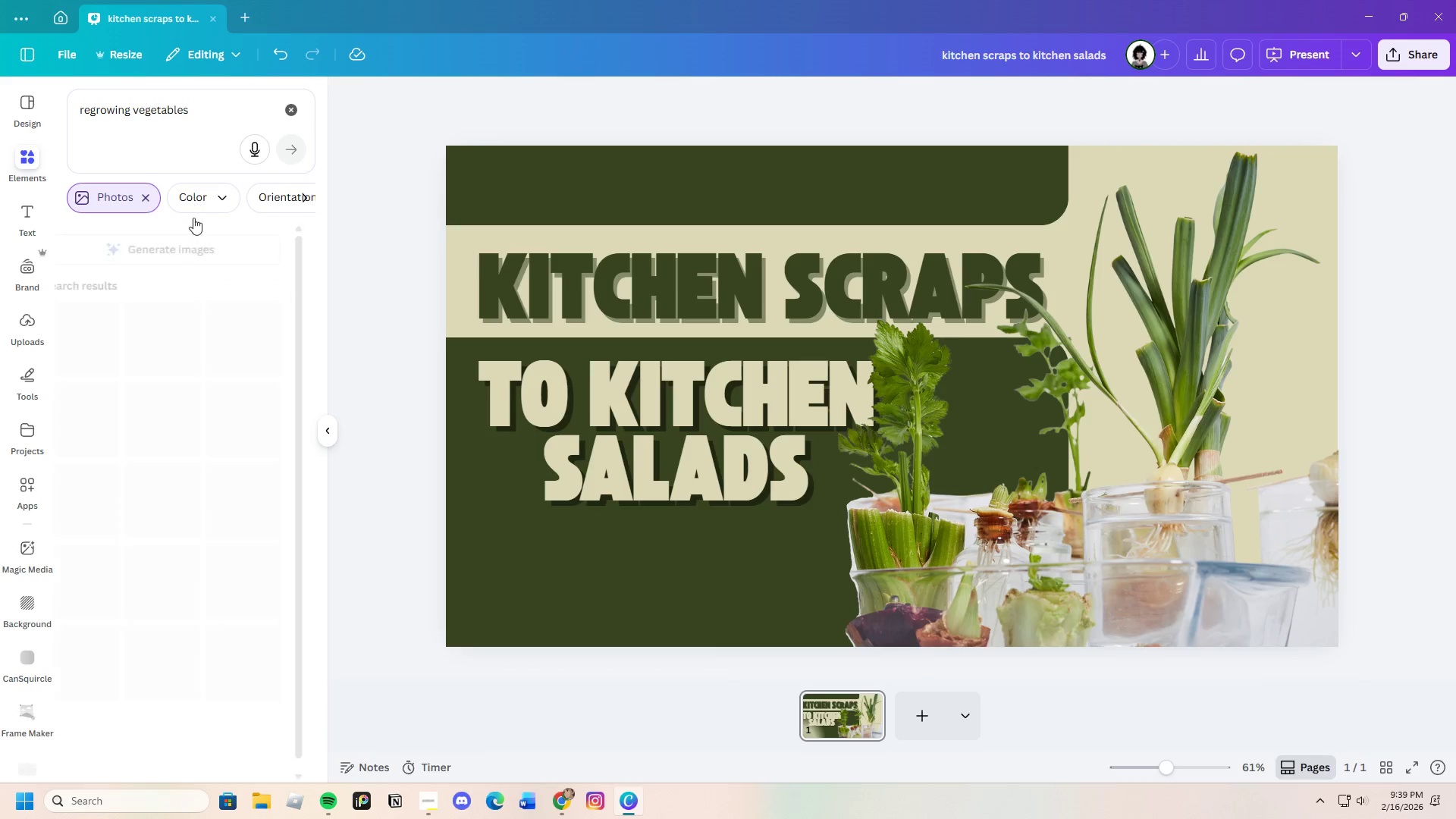 
scroll: coordinate [184, 573], scroll_direction: down, amount: 8.0
 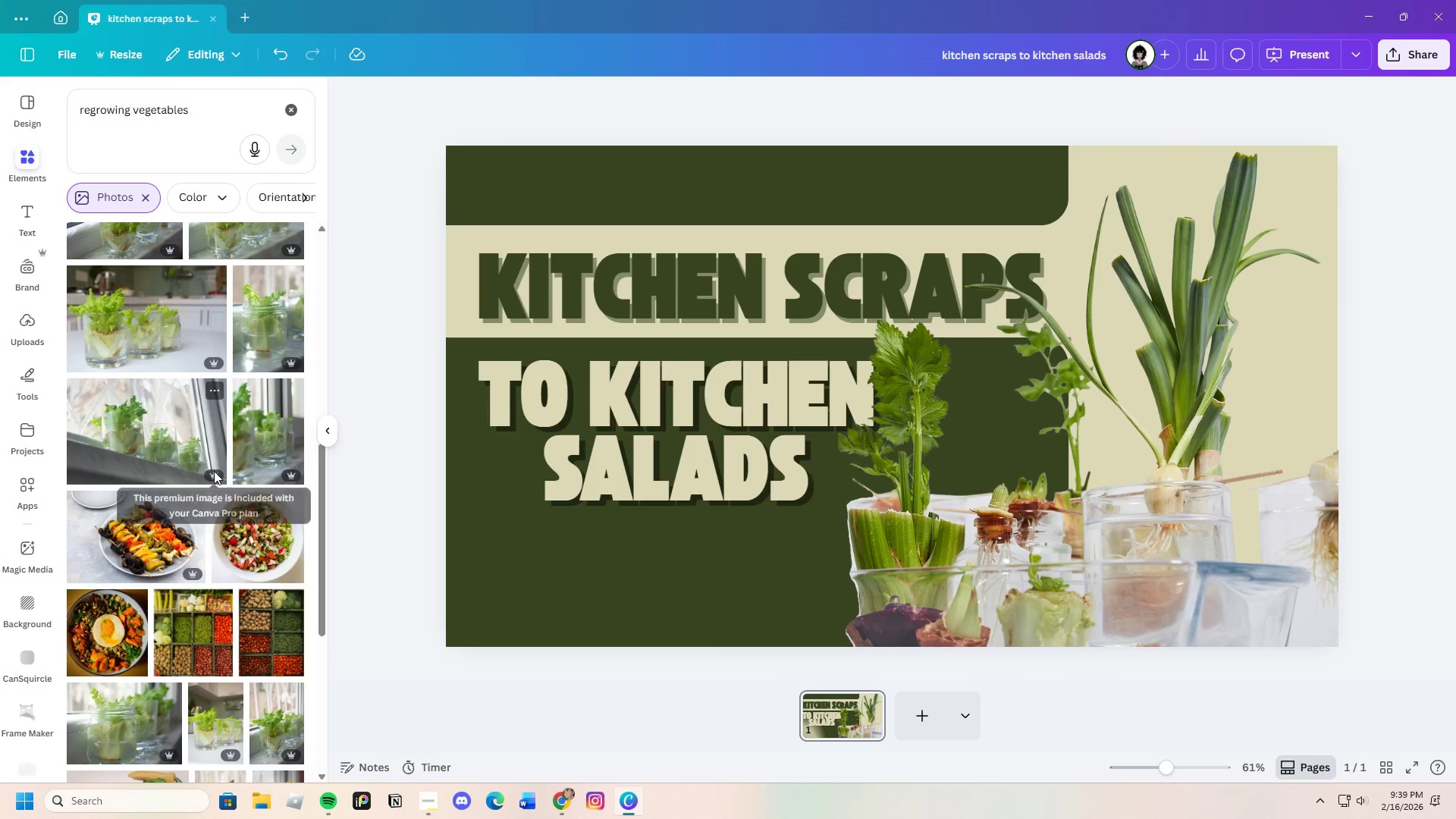 
scroll: coordinate [211, 479], scroll_direction: up, amount: 2.0
 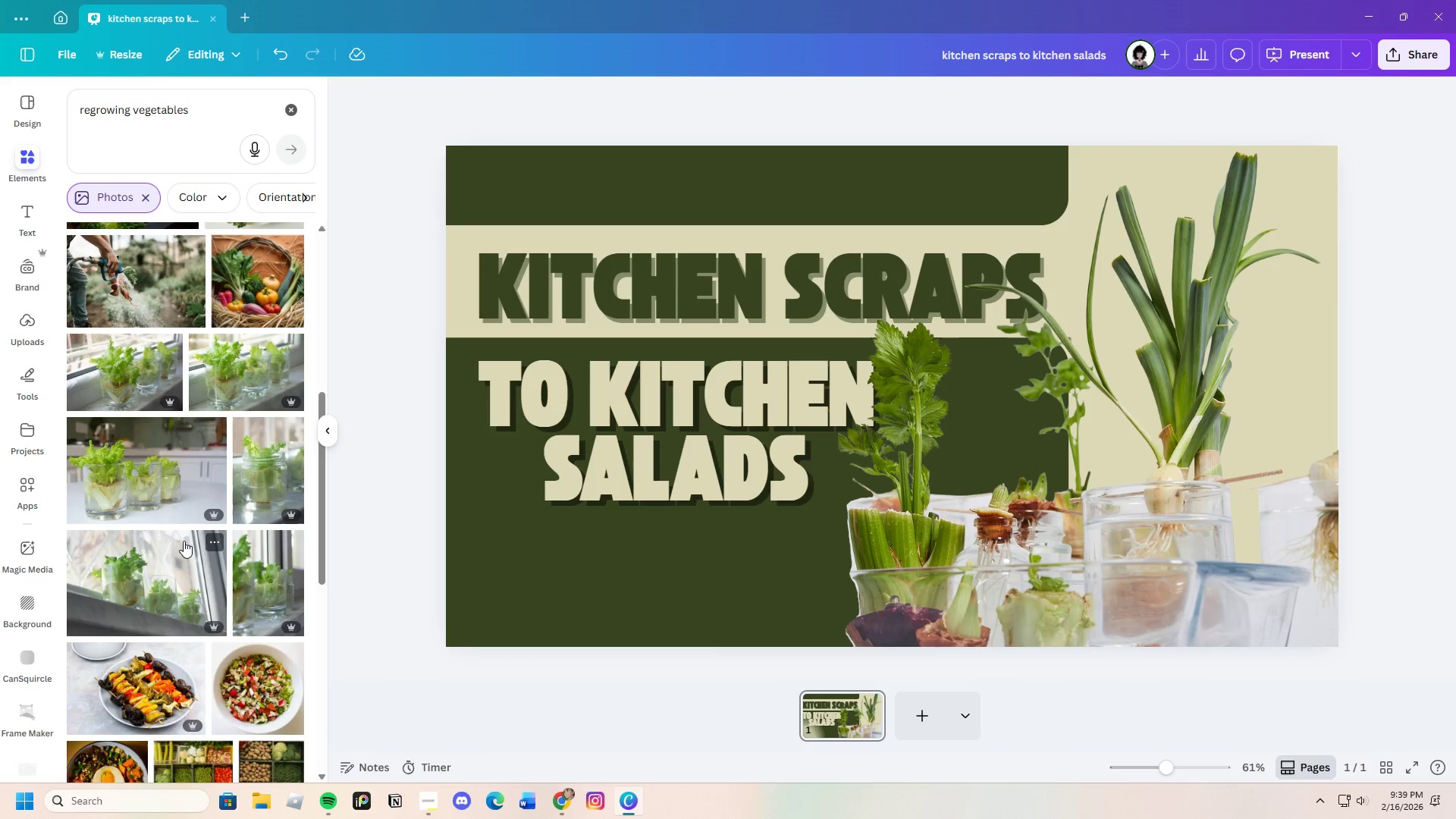 
scroll: coordinate [177, 551], scroll_direction: down, amount: 22.0
 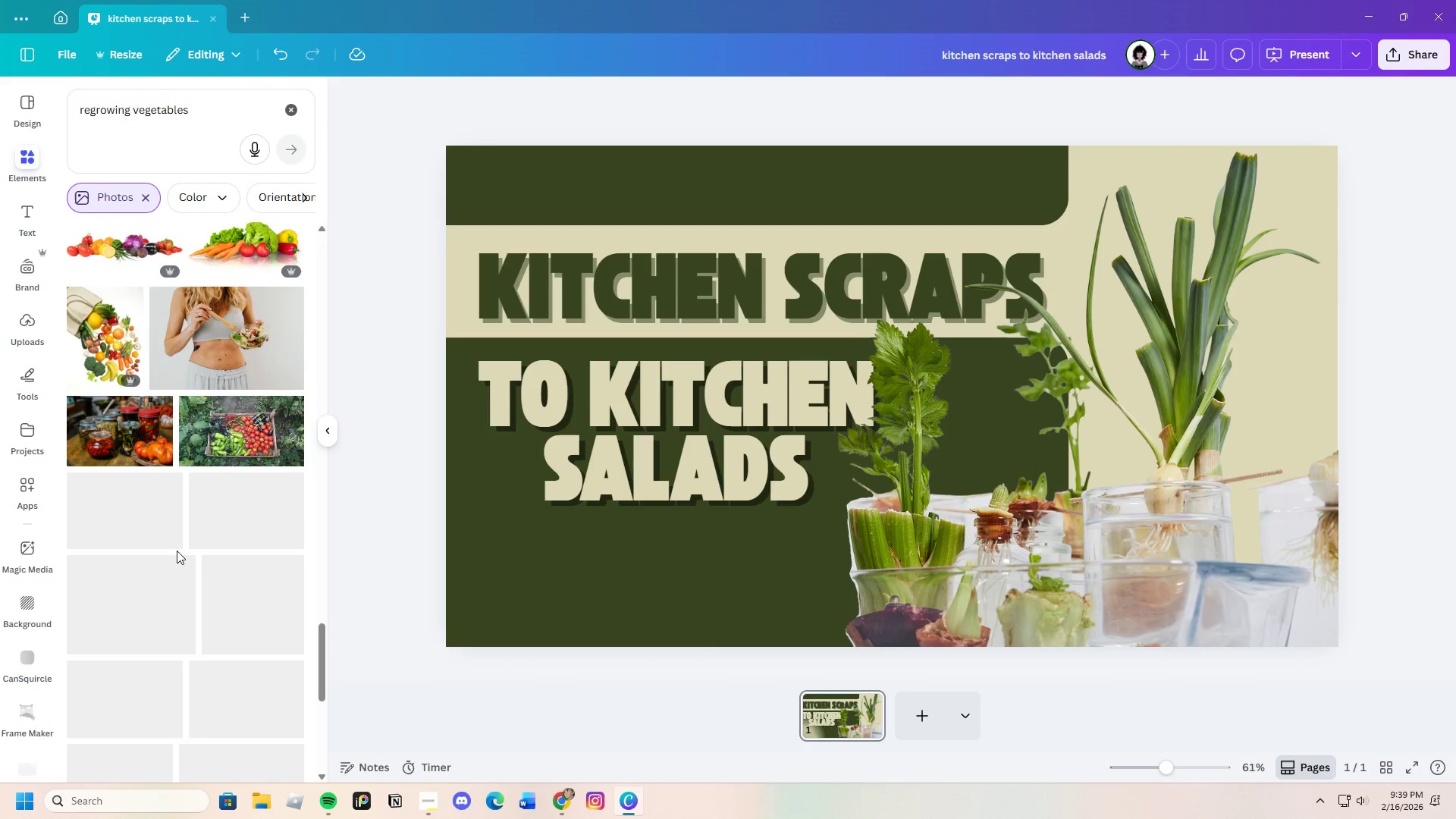 
scroll: coordinate [177, 553], scroll_direction: down, amount: 13.0
 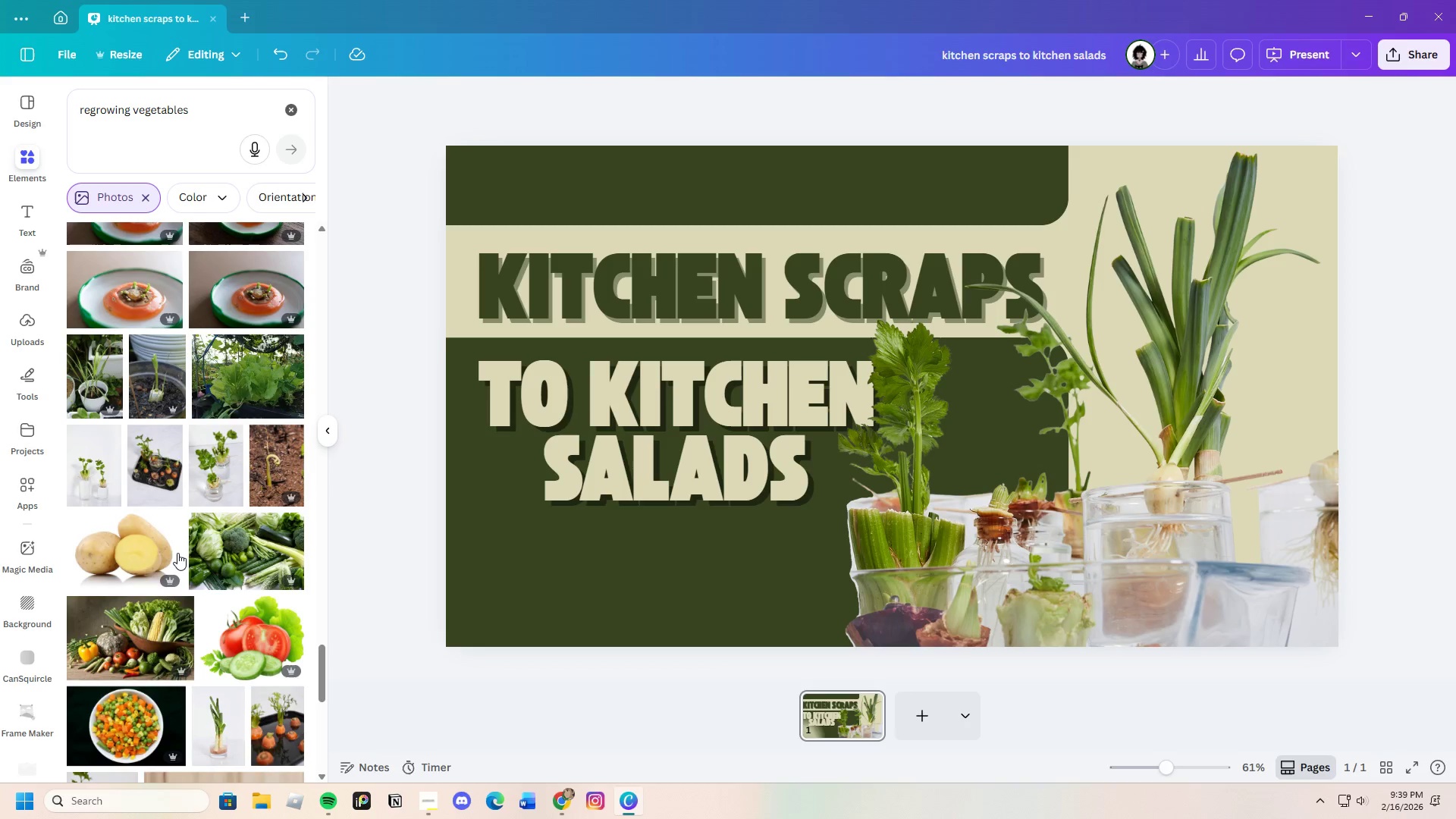 
wait(5.74)
 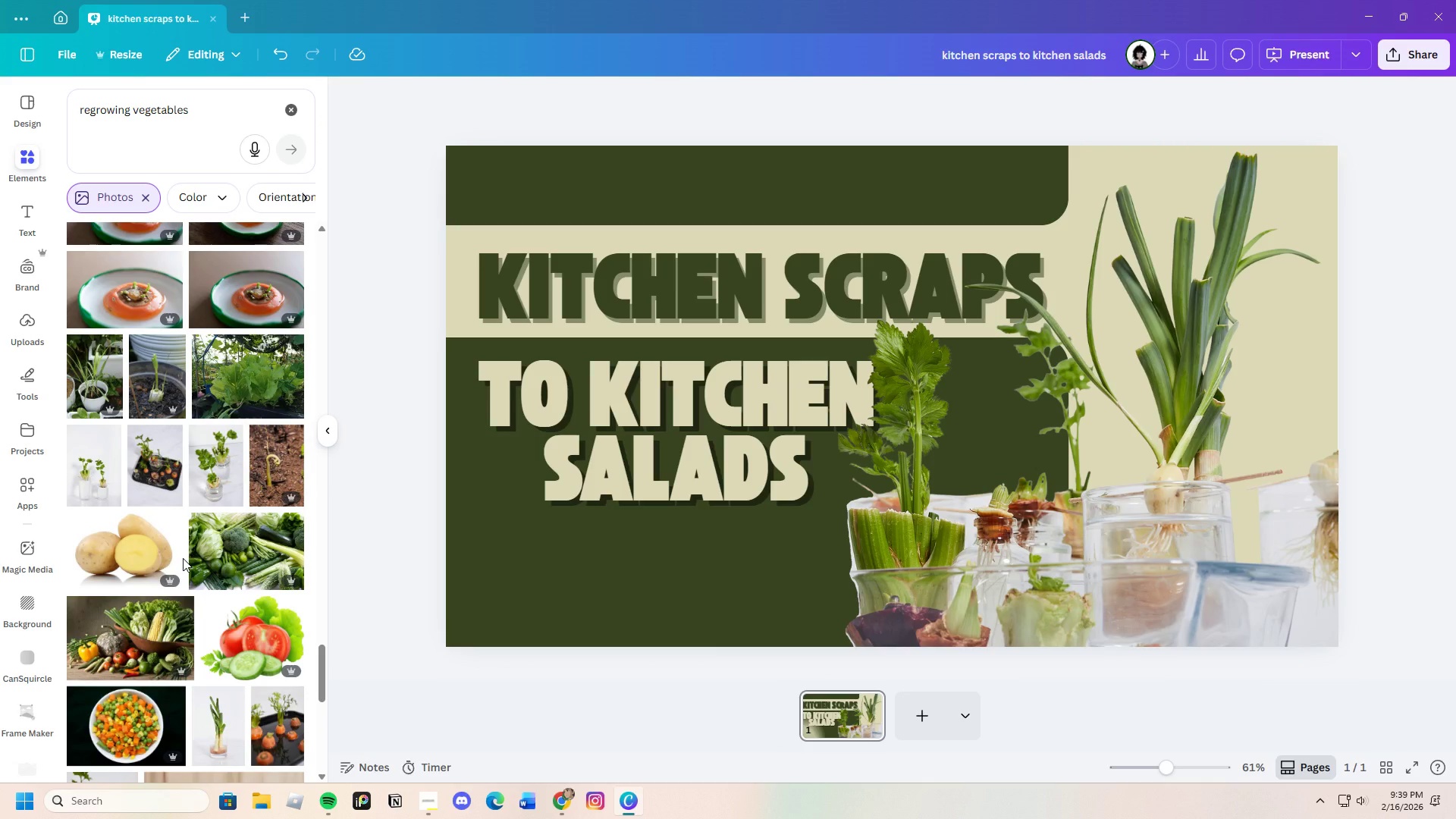 
left_click([152, 464])
 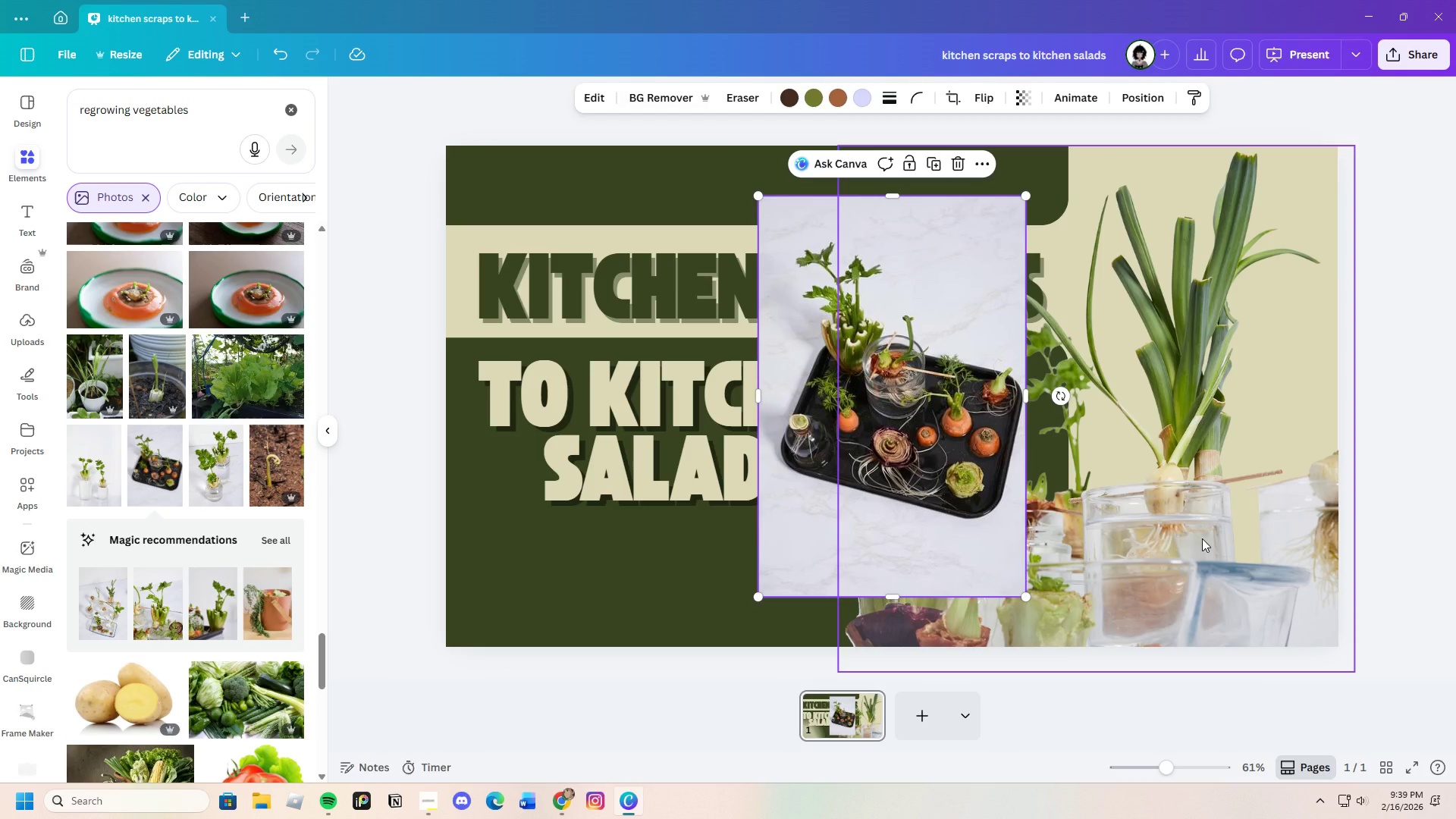 
left_click([1202, 538])
 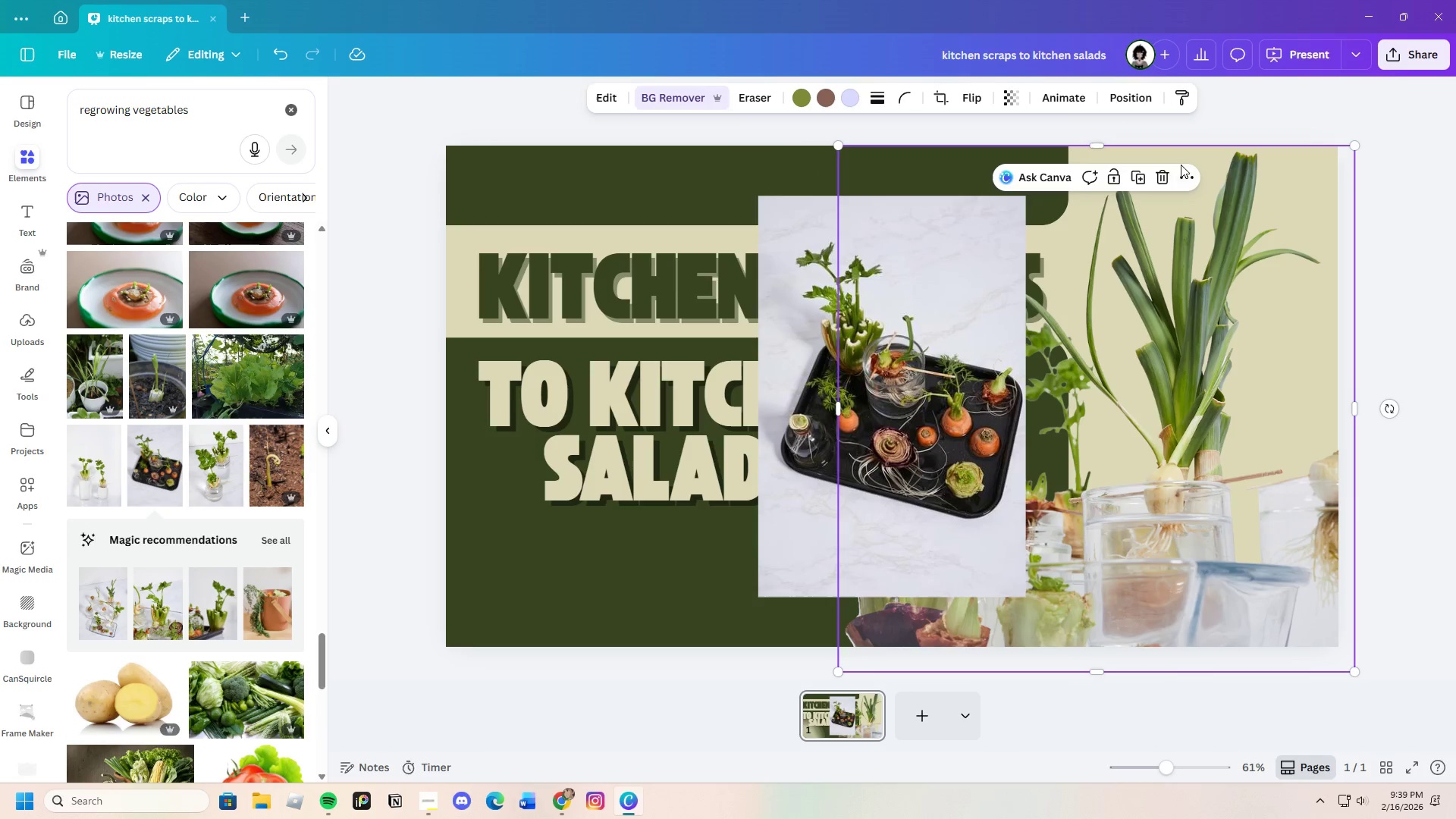 
left_click([1163, 177])
 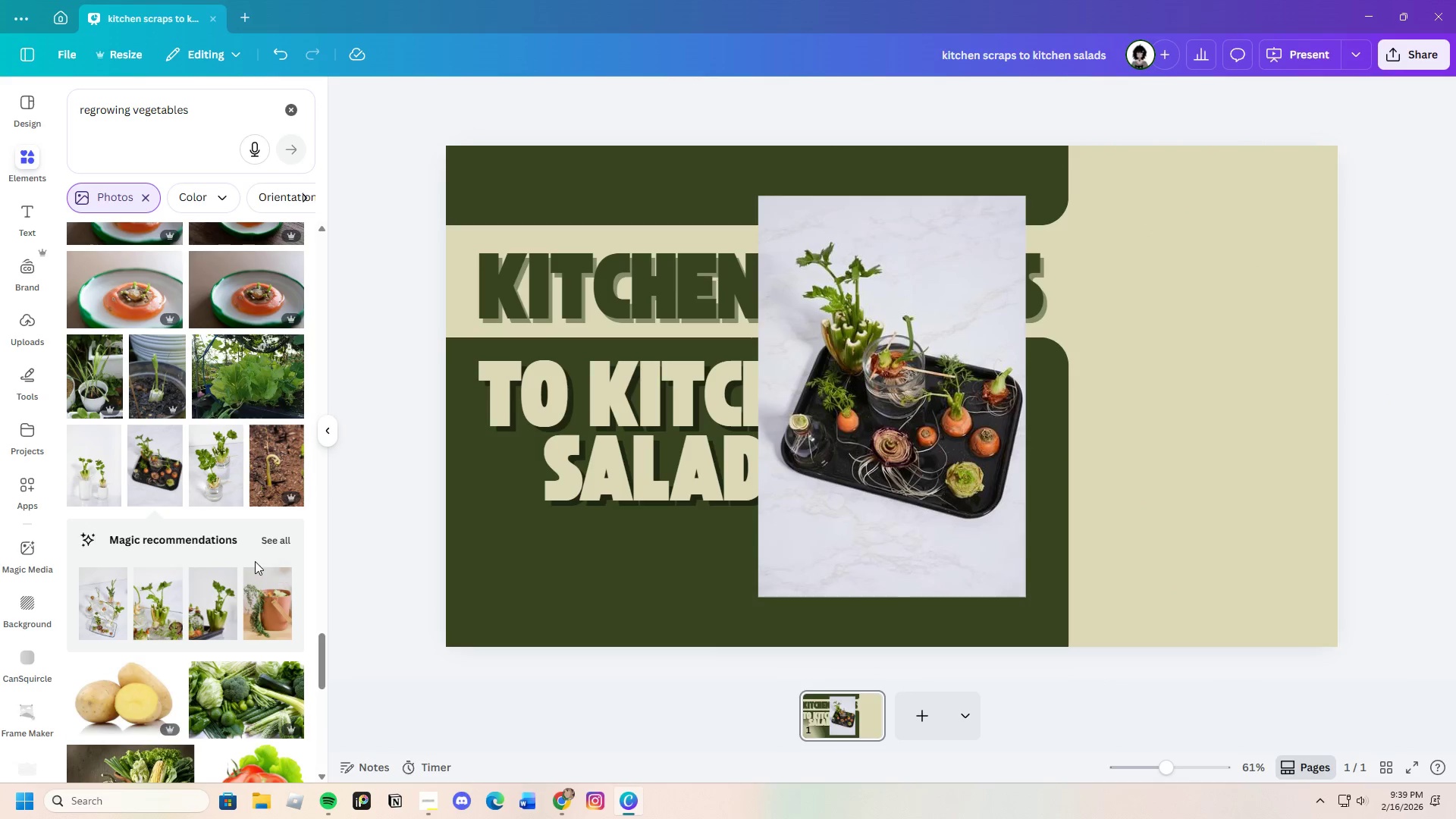 
left_click([273, 535])
 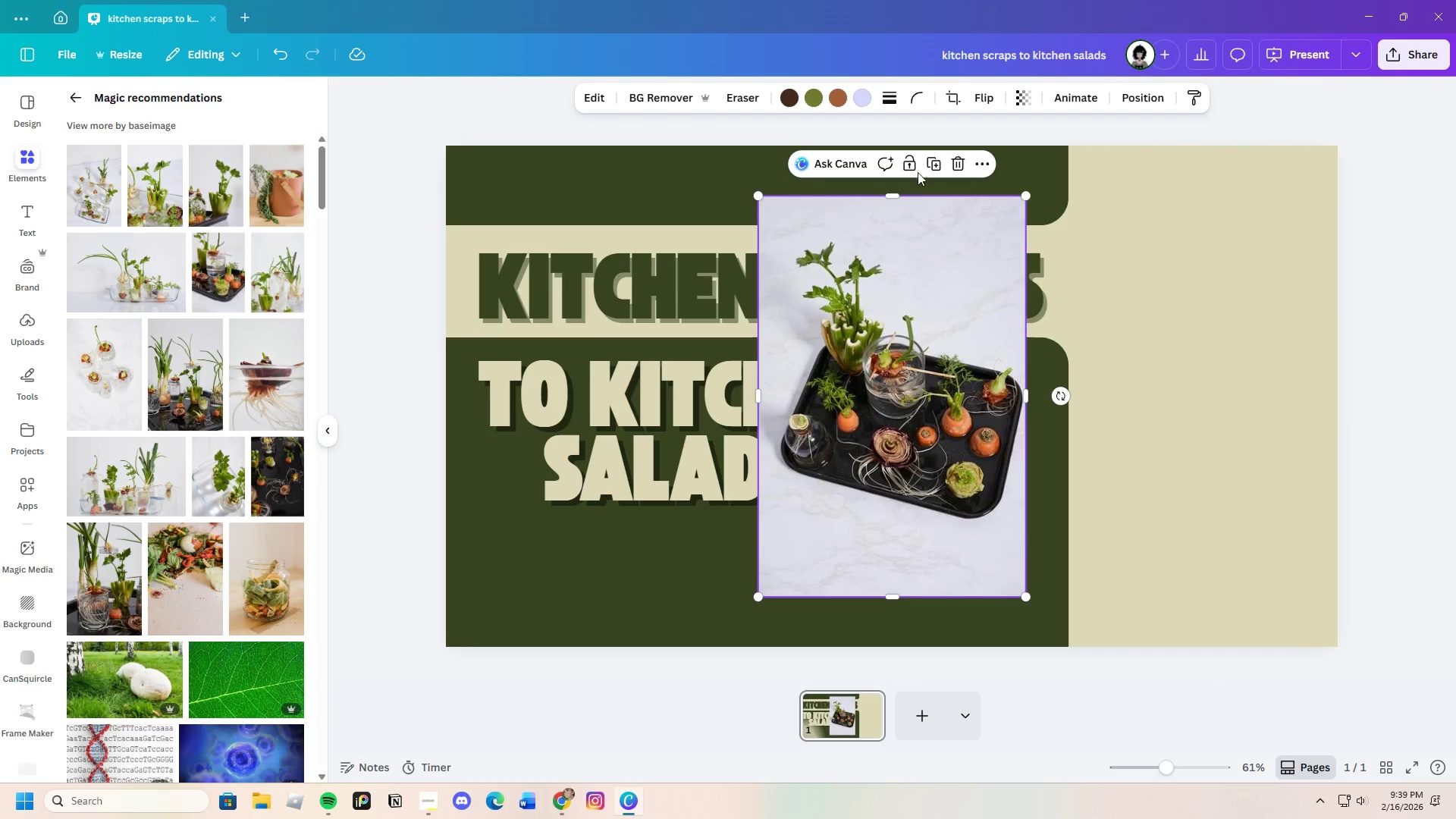 
left_click([971, 157])
 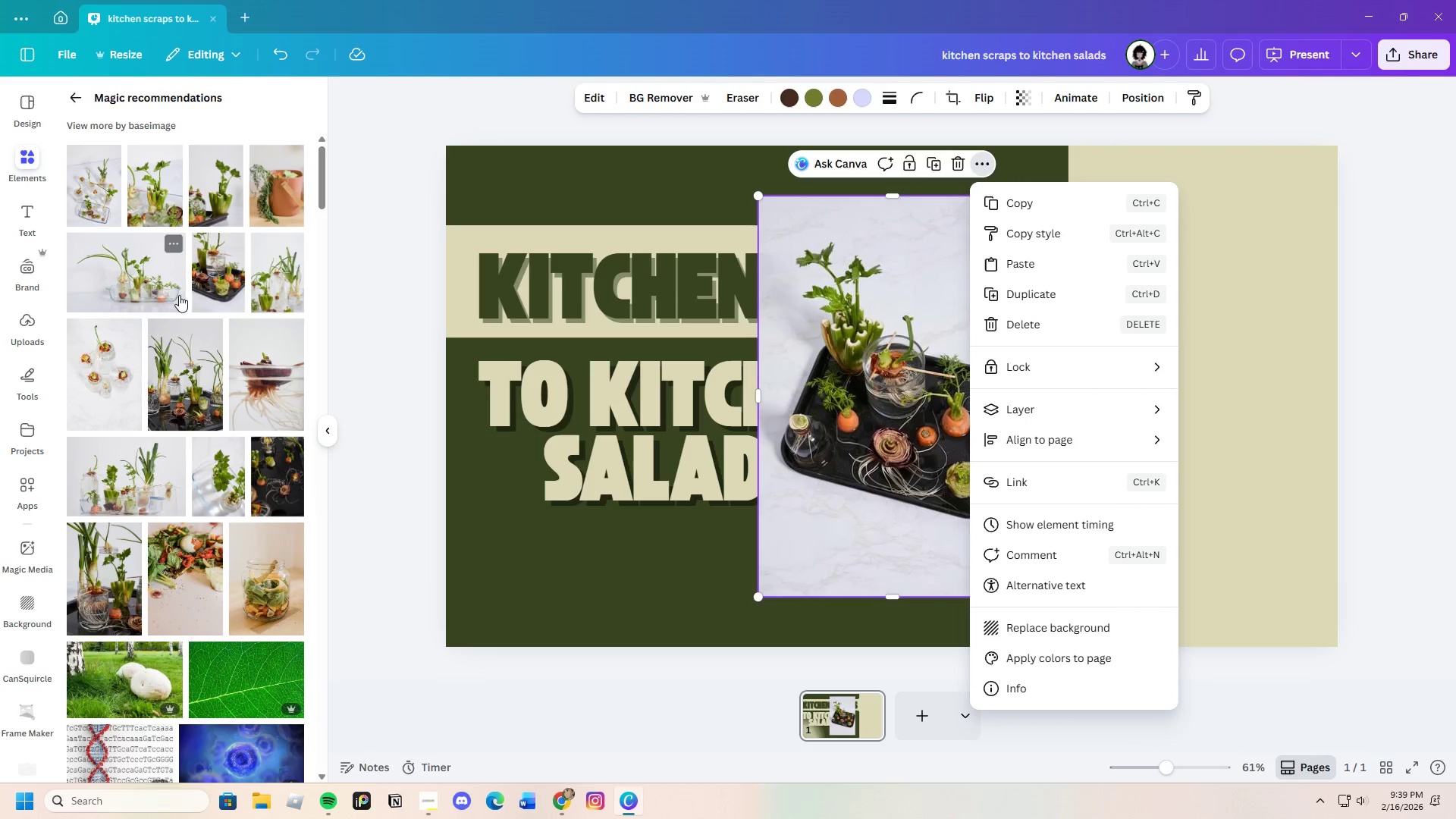 
left_click([164, 293])
 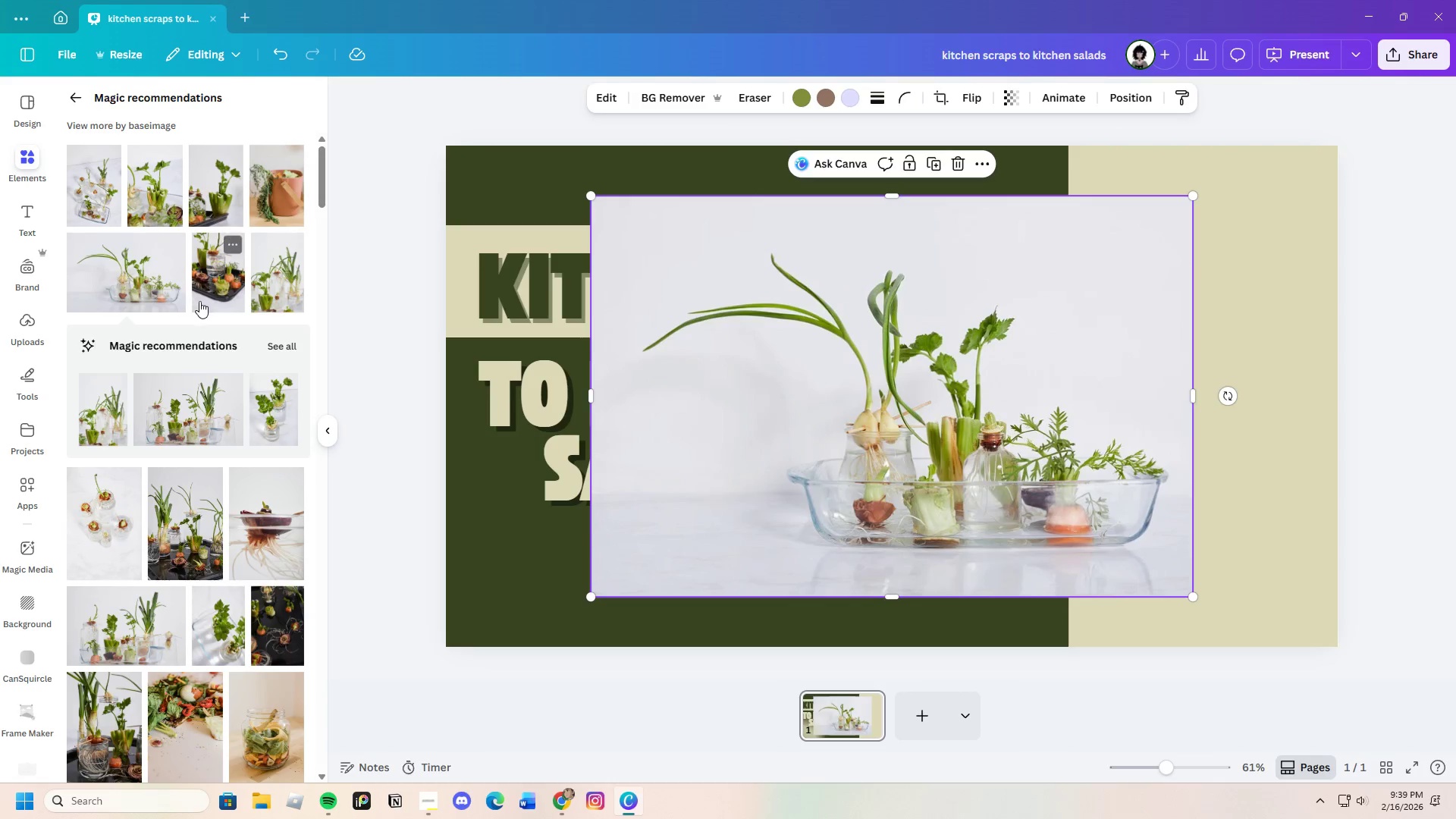 
mouse_move([294, 293])
 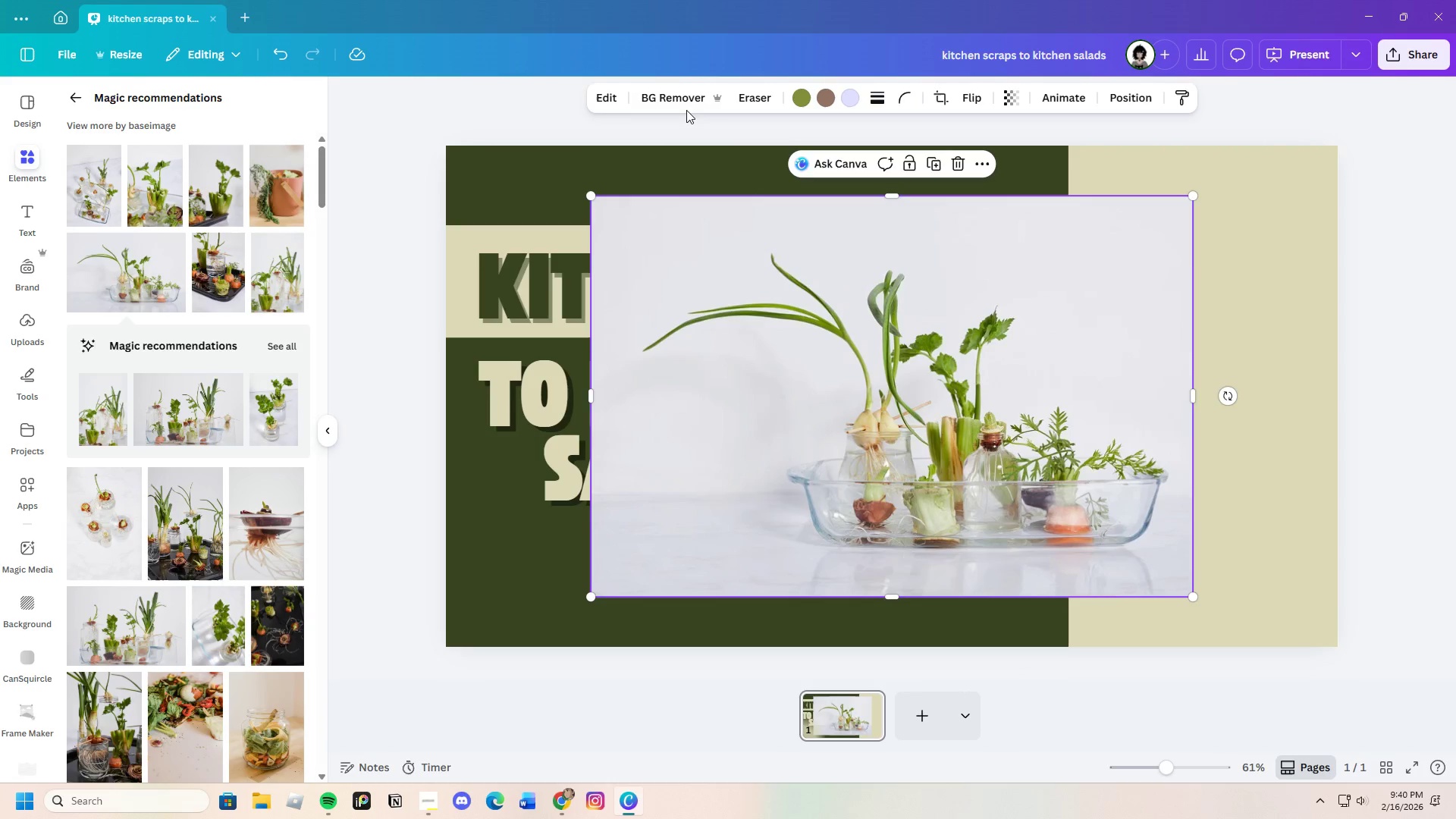 
left_click([673, 96])
 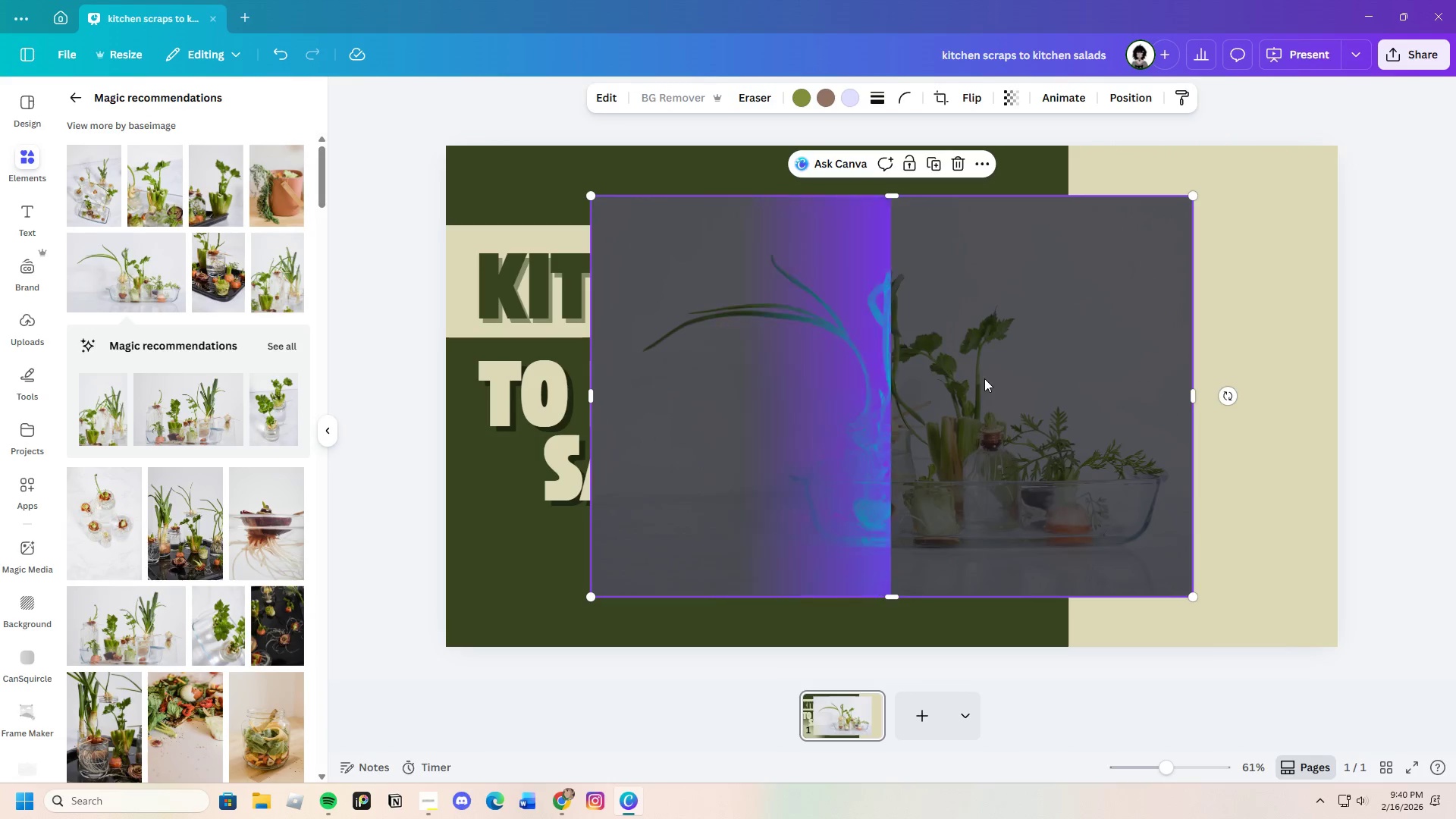 
wait(5.23)
 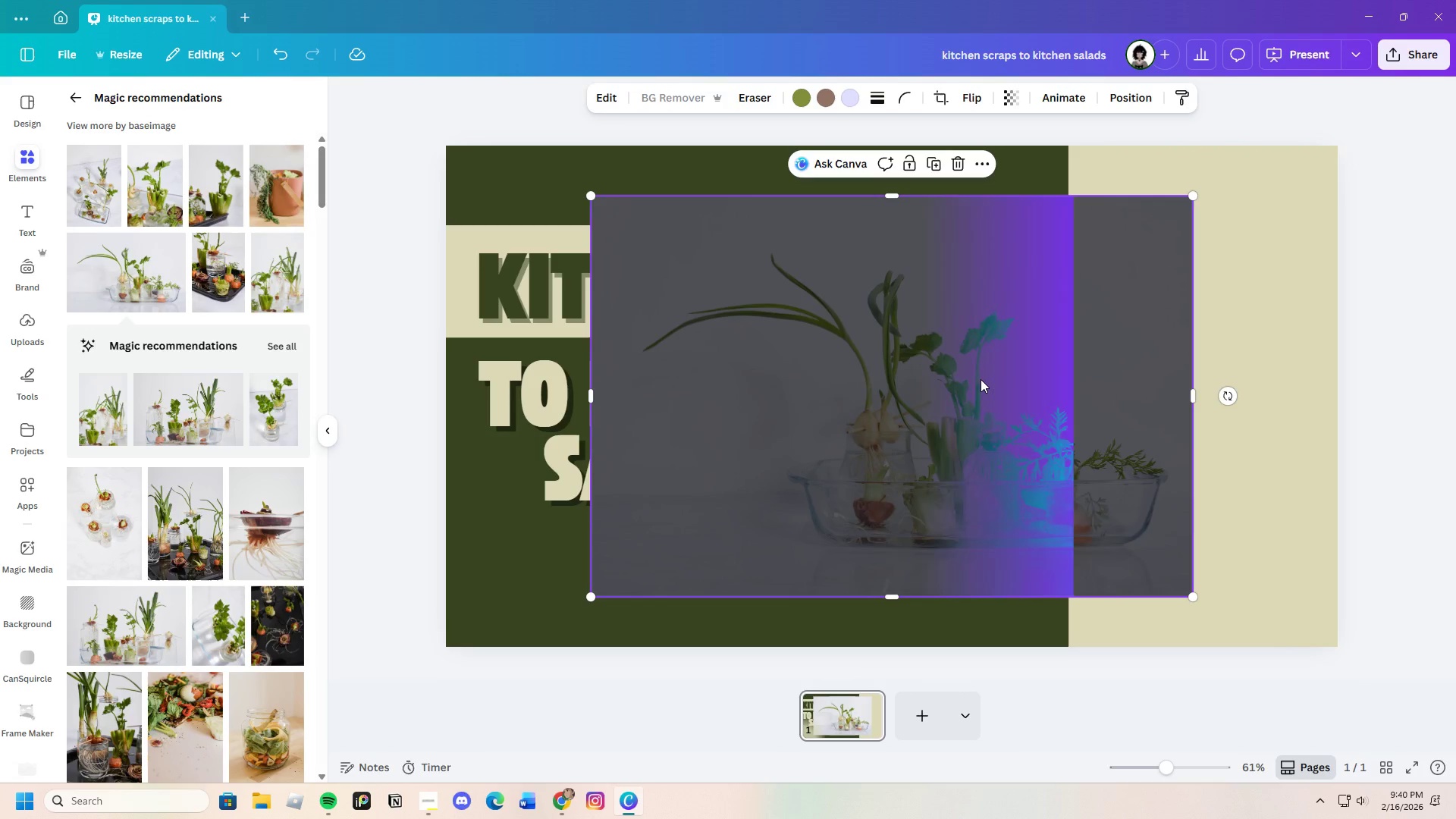 
left_click_drag(start_coordinate=[979, 406], to_coordinate=[1074, 529])
 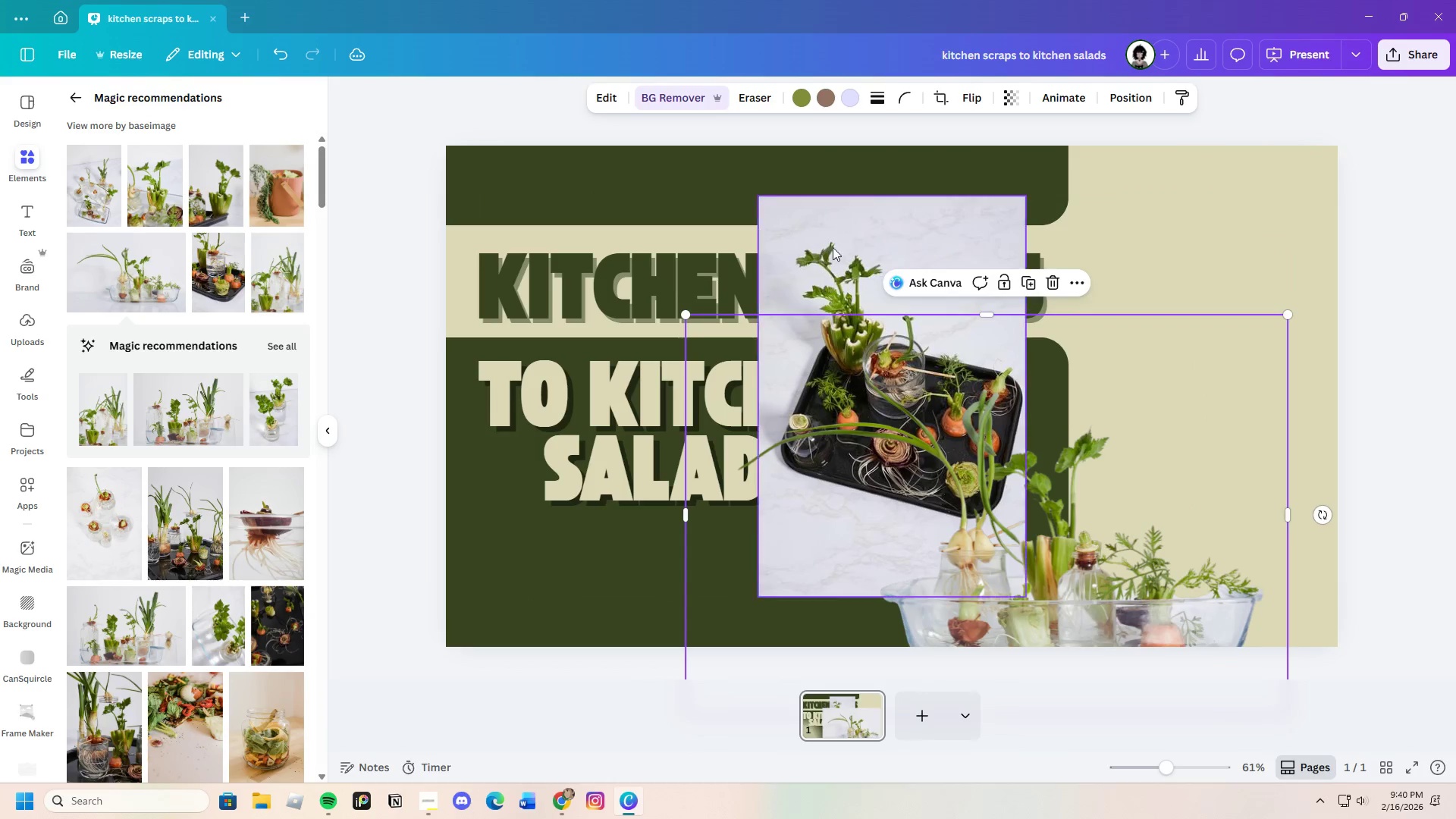 
left_click([836, 235])
 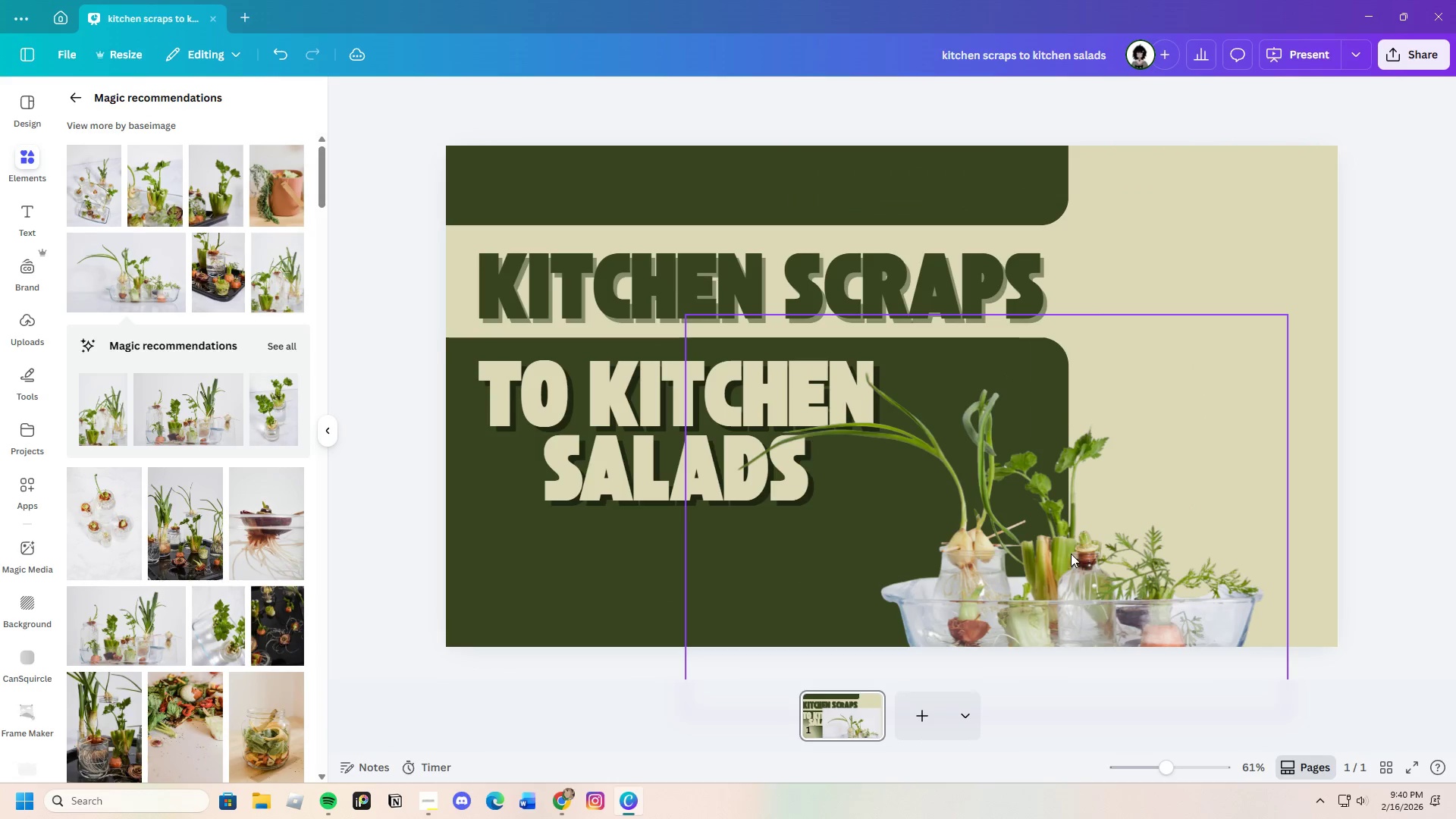 
left_click_drag(start_coordinate=[1073, 582], to_coordinate=[1062, 507])
 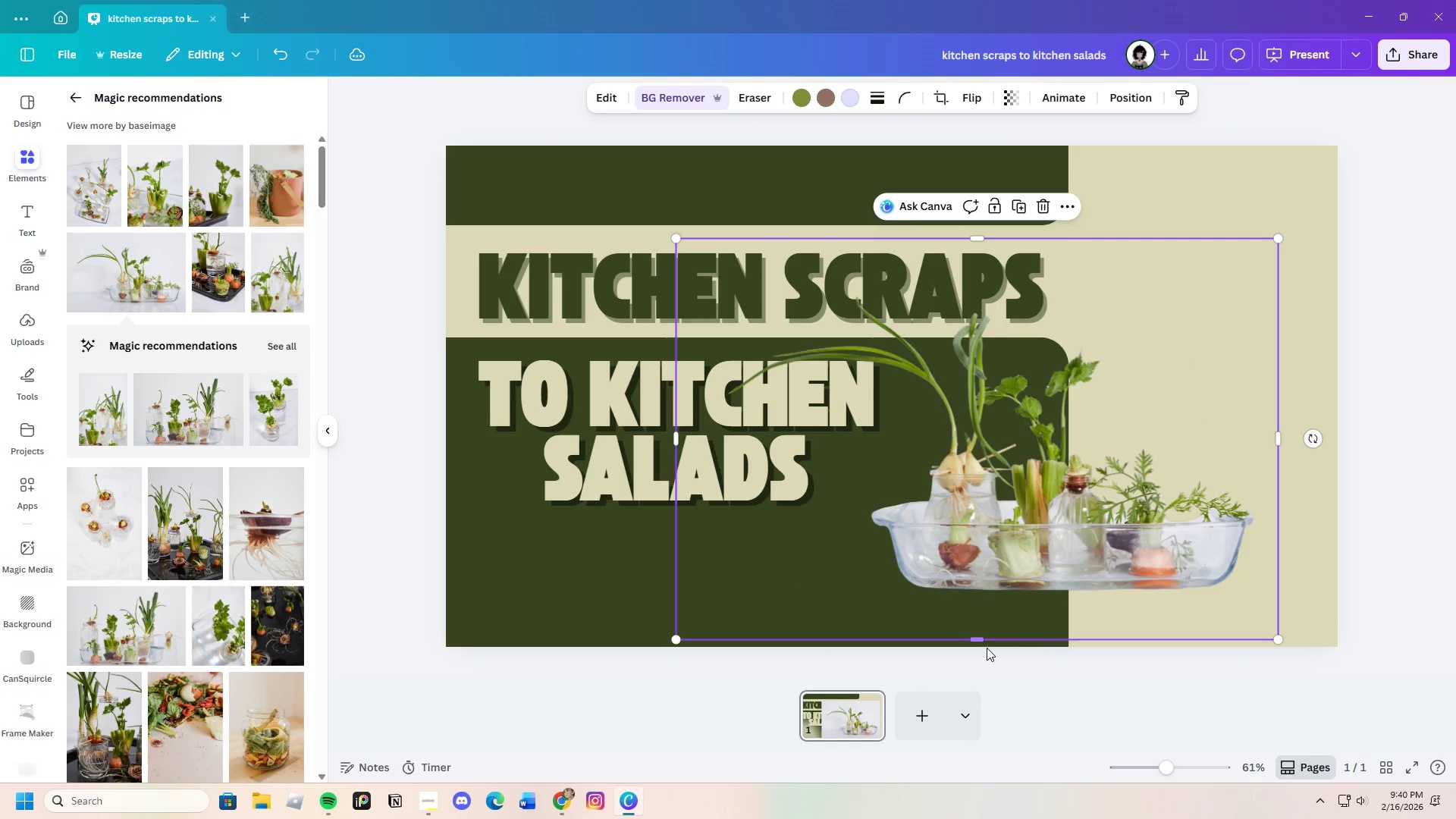 
left_click_drag(start_coordinate=[980, 637], to_coordinate=[990, 610])
 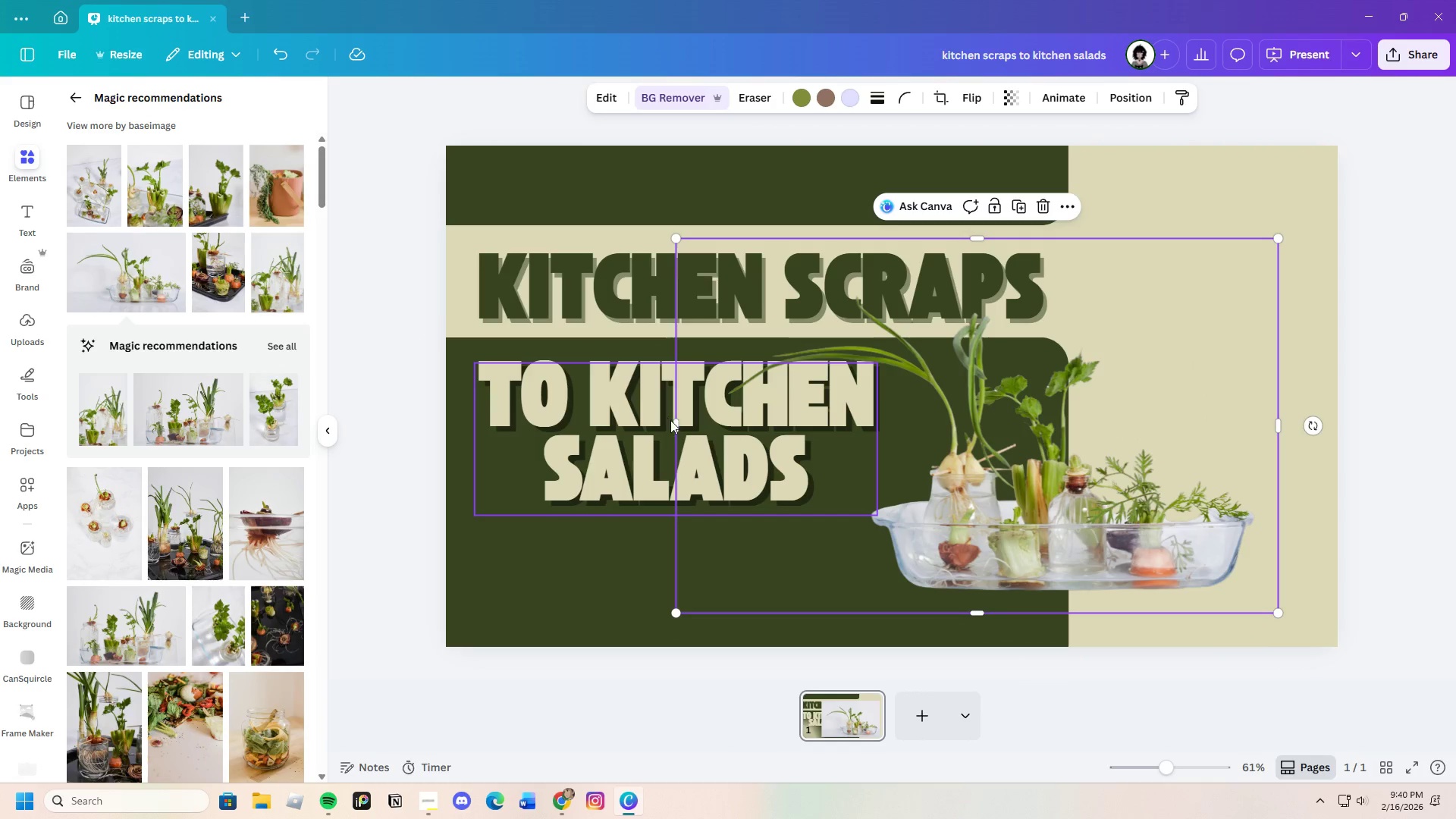 
left_click_drag(start_coordinate=[676, 423], to_coordinate=[723, 432])
 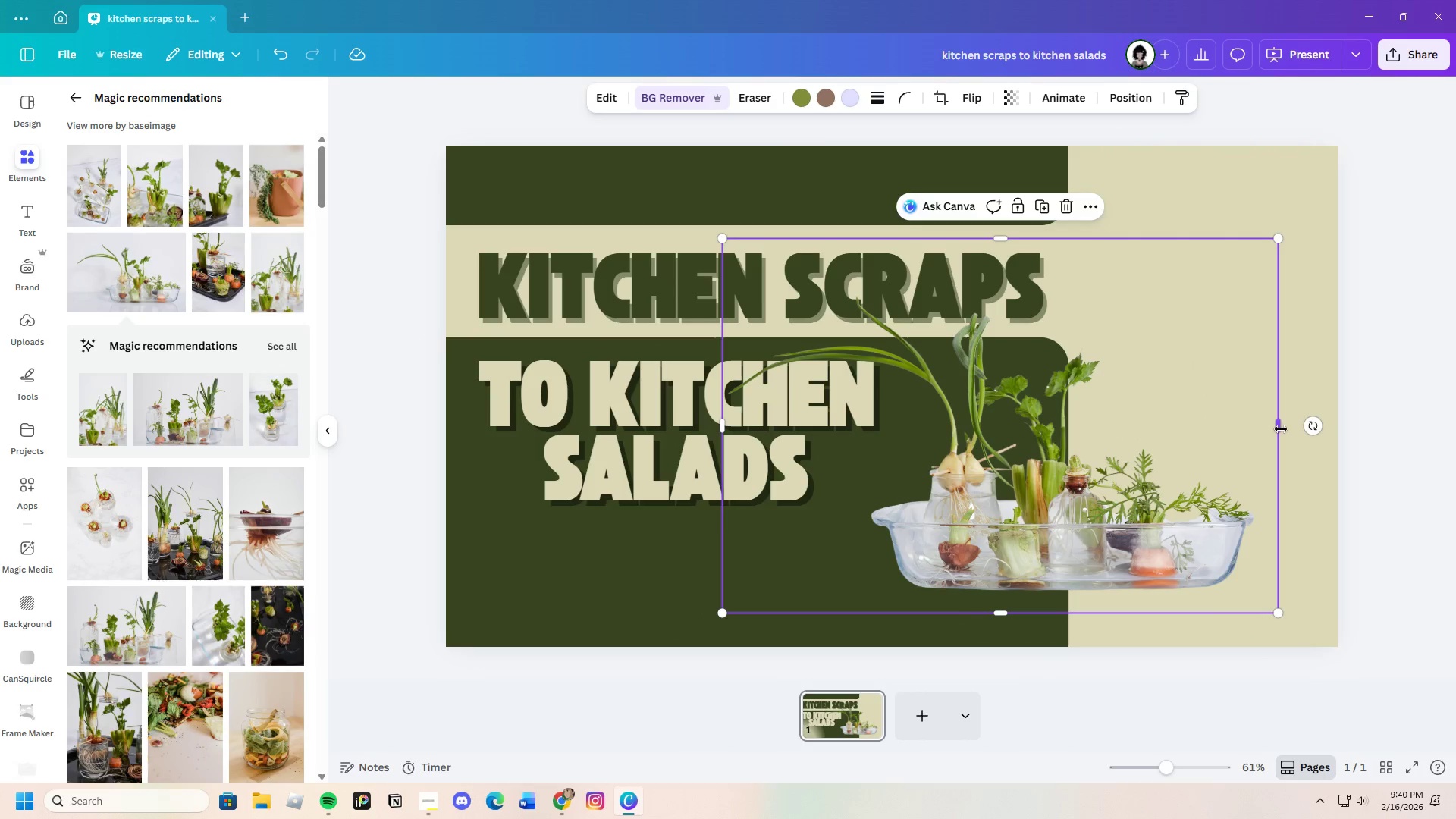 
left_click_drag(start_coordinate=[1280, 430], to_coordinate=[1259, 436])
 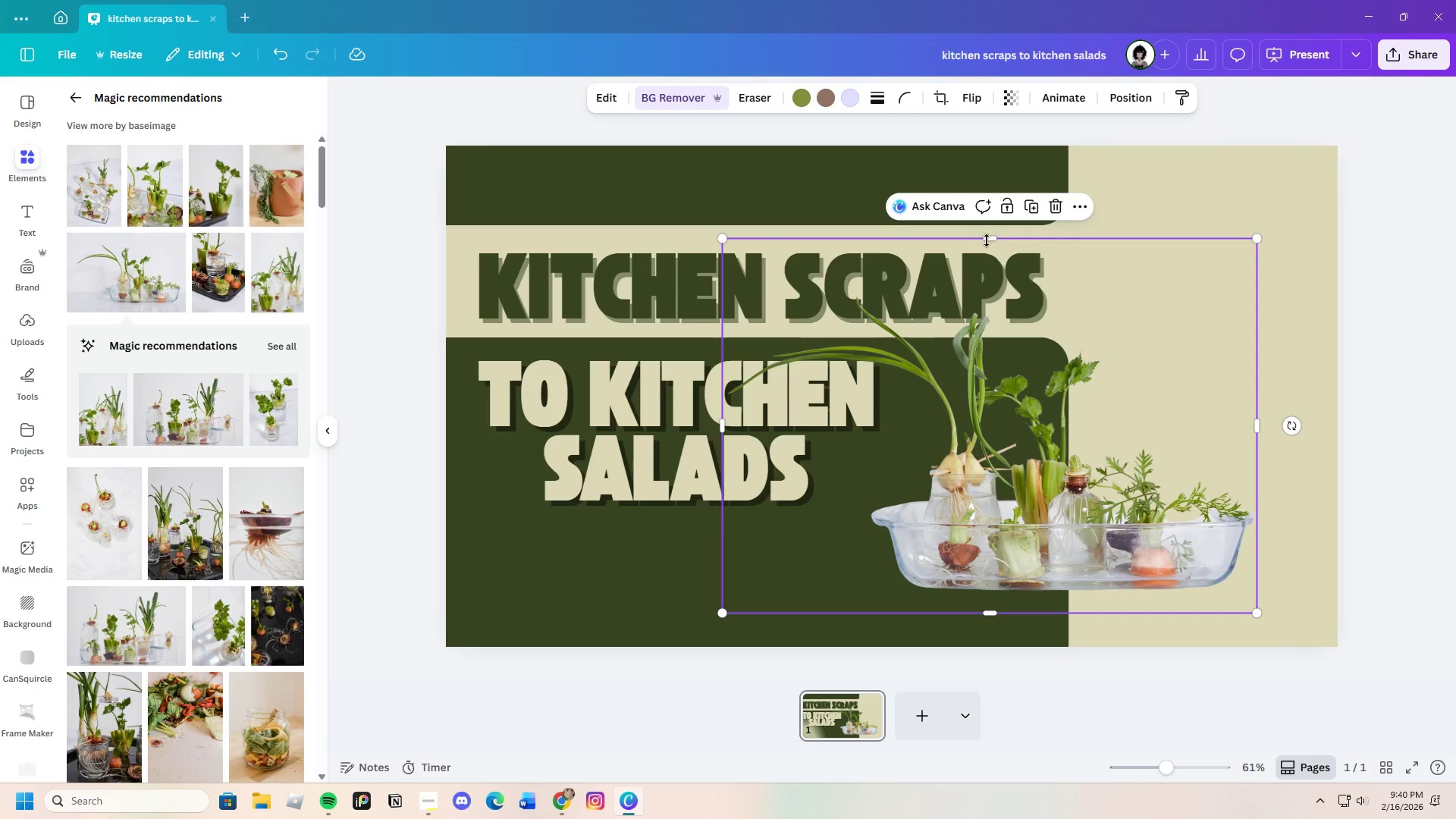 
left_click_drag(start_coordinate=[986, 238], to_coordinate=[1013, 304])
 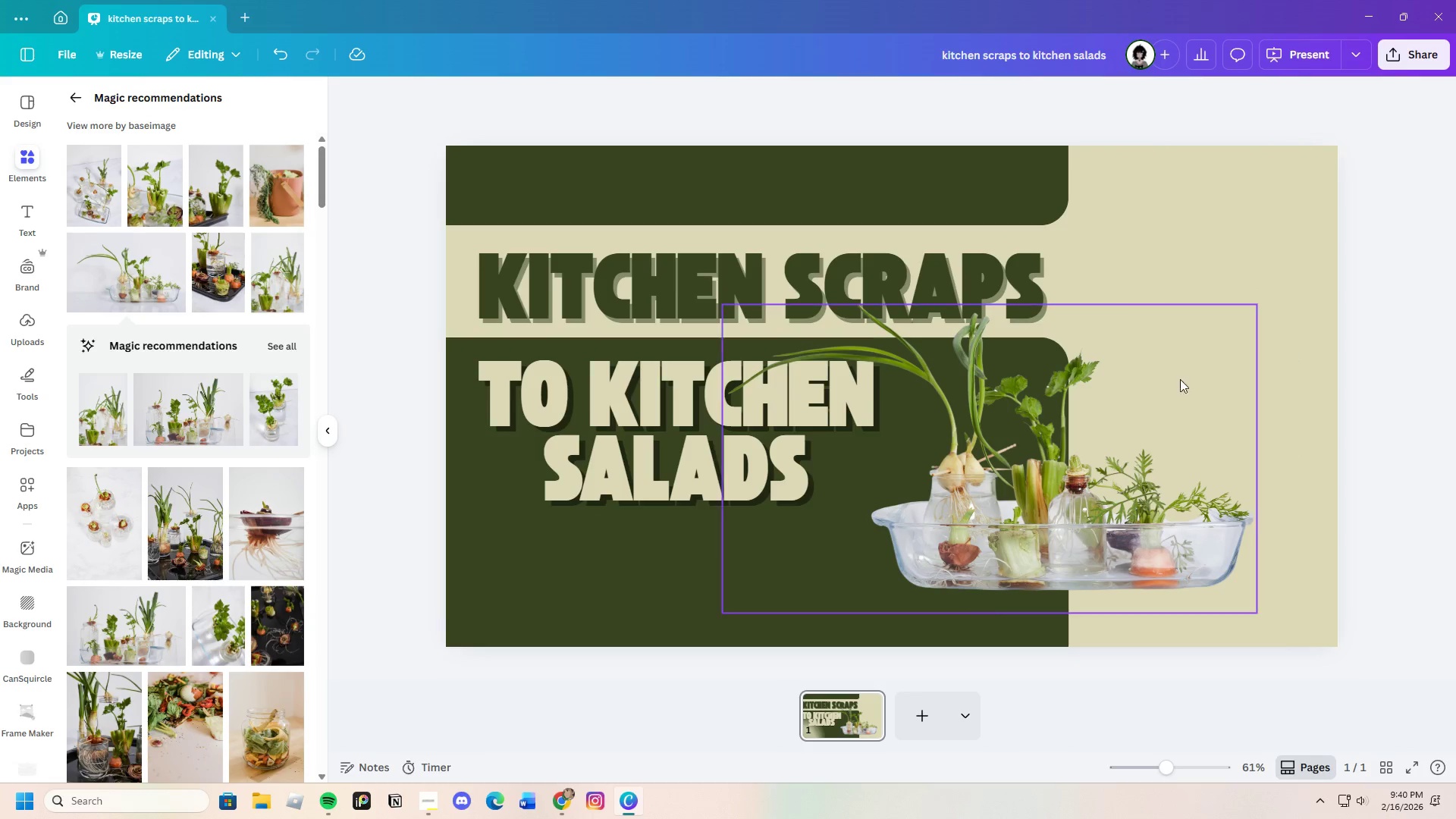 
double_click([1172, 388])
 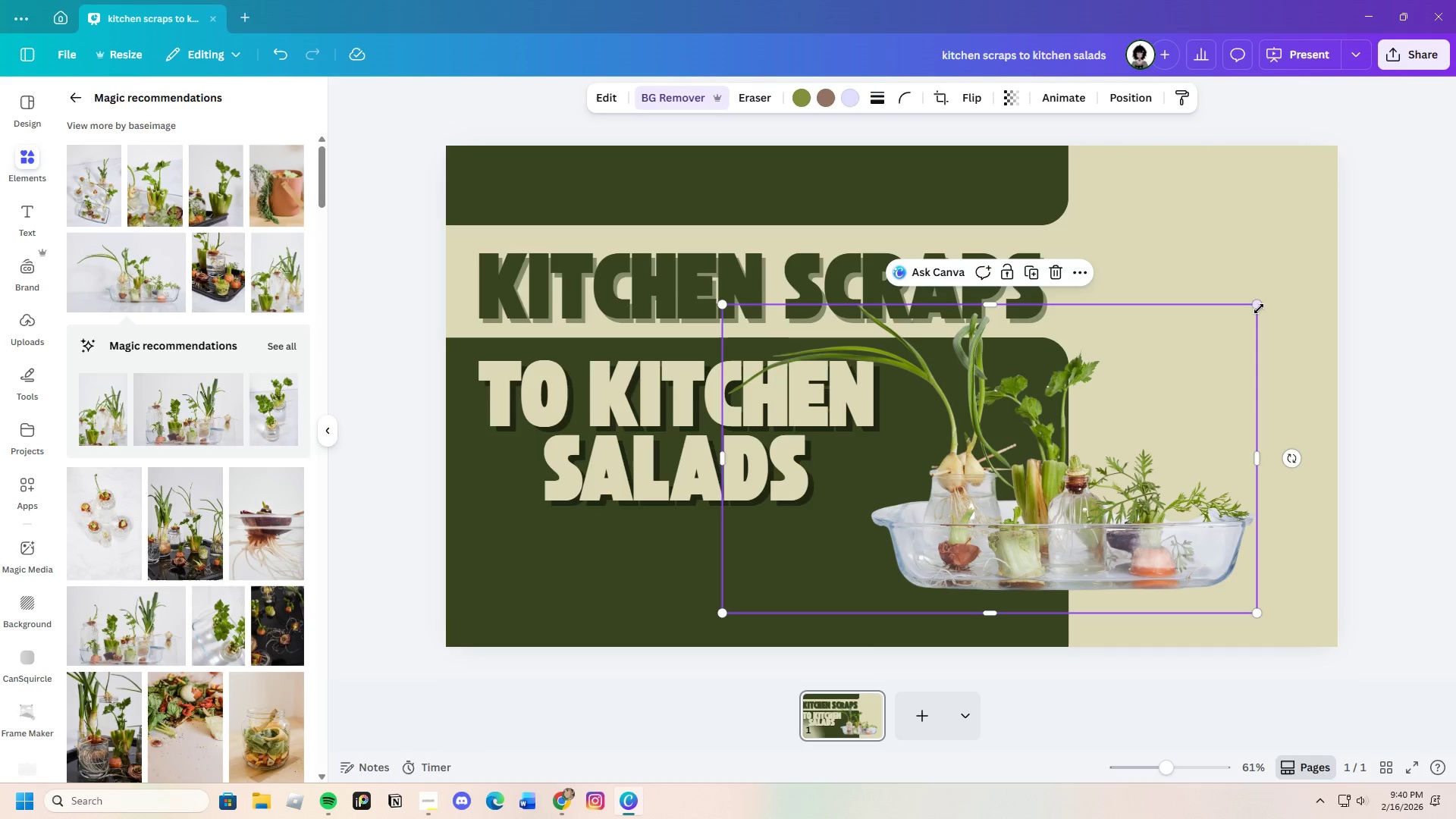 
left_click_drag(start_coordinate=[1258, 308], to_coordinate=[1455, 220])
 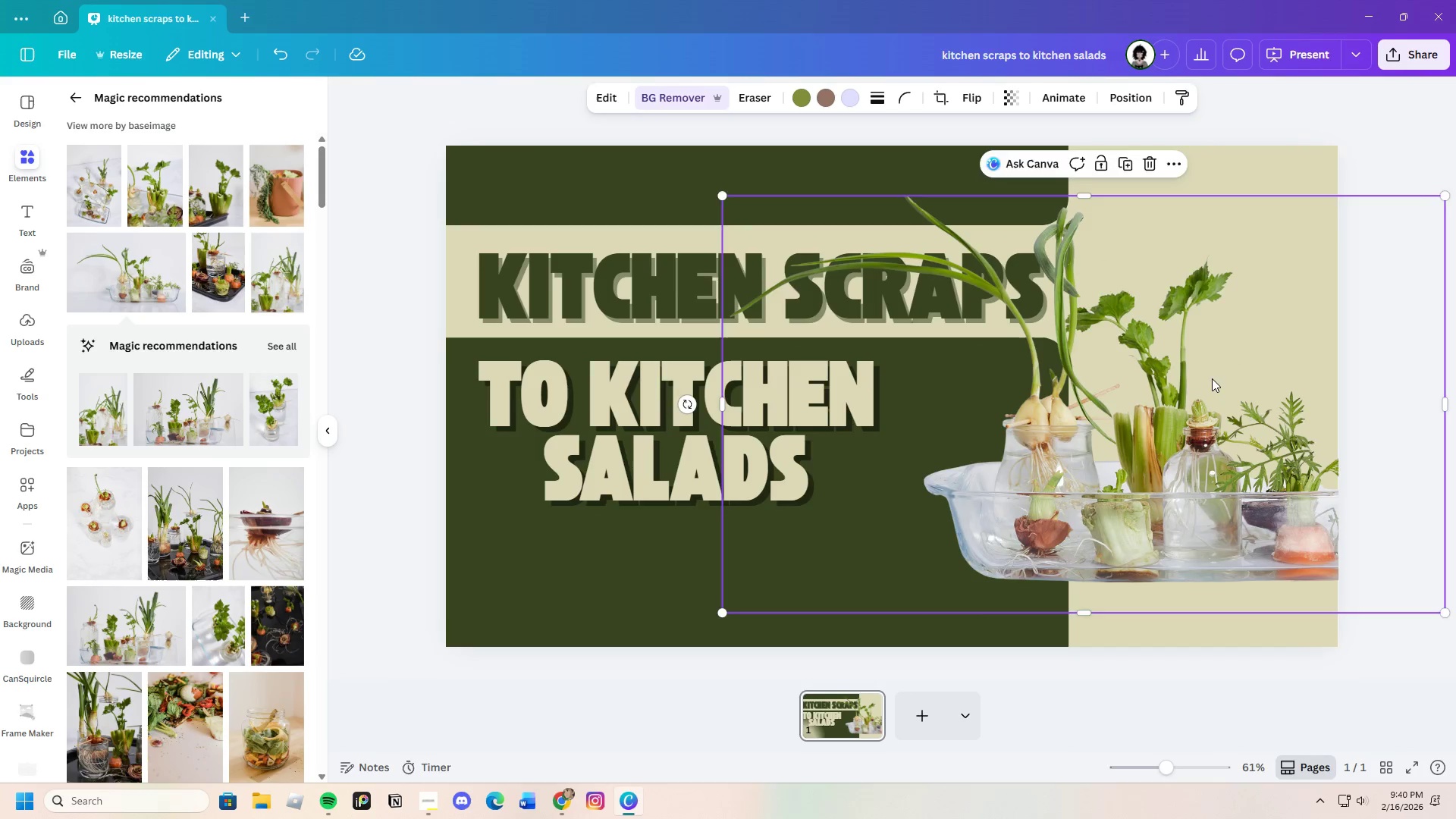 
left_click_drag(start_coordinate=[1212, 386], to_coordinate=[1159, 462])
 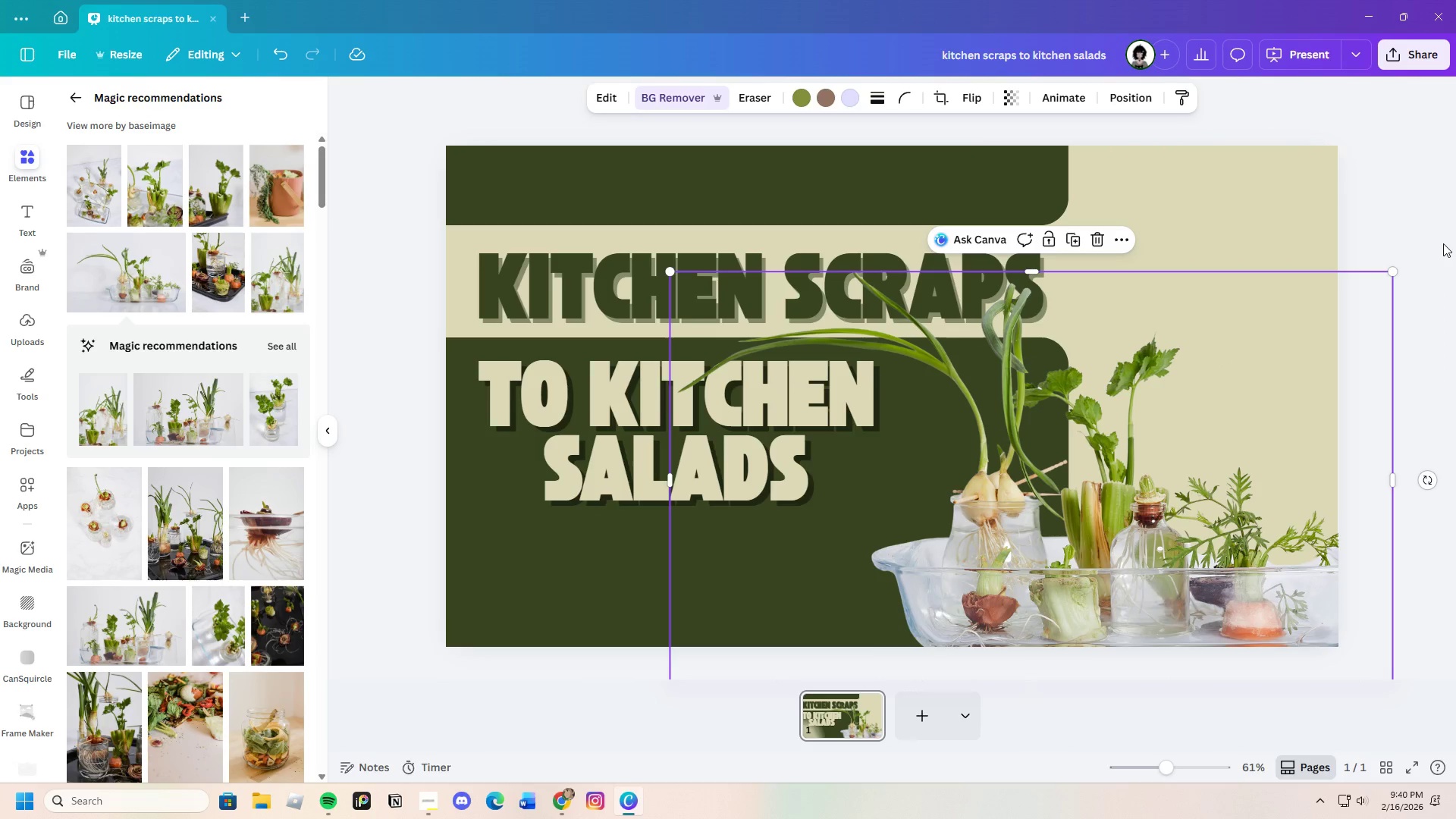 
left_click([1443, 243])
 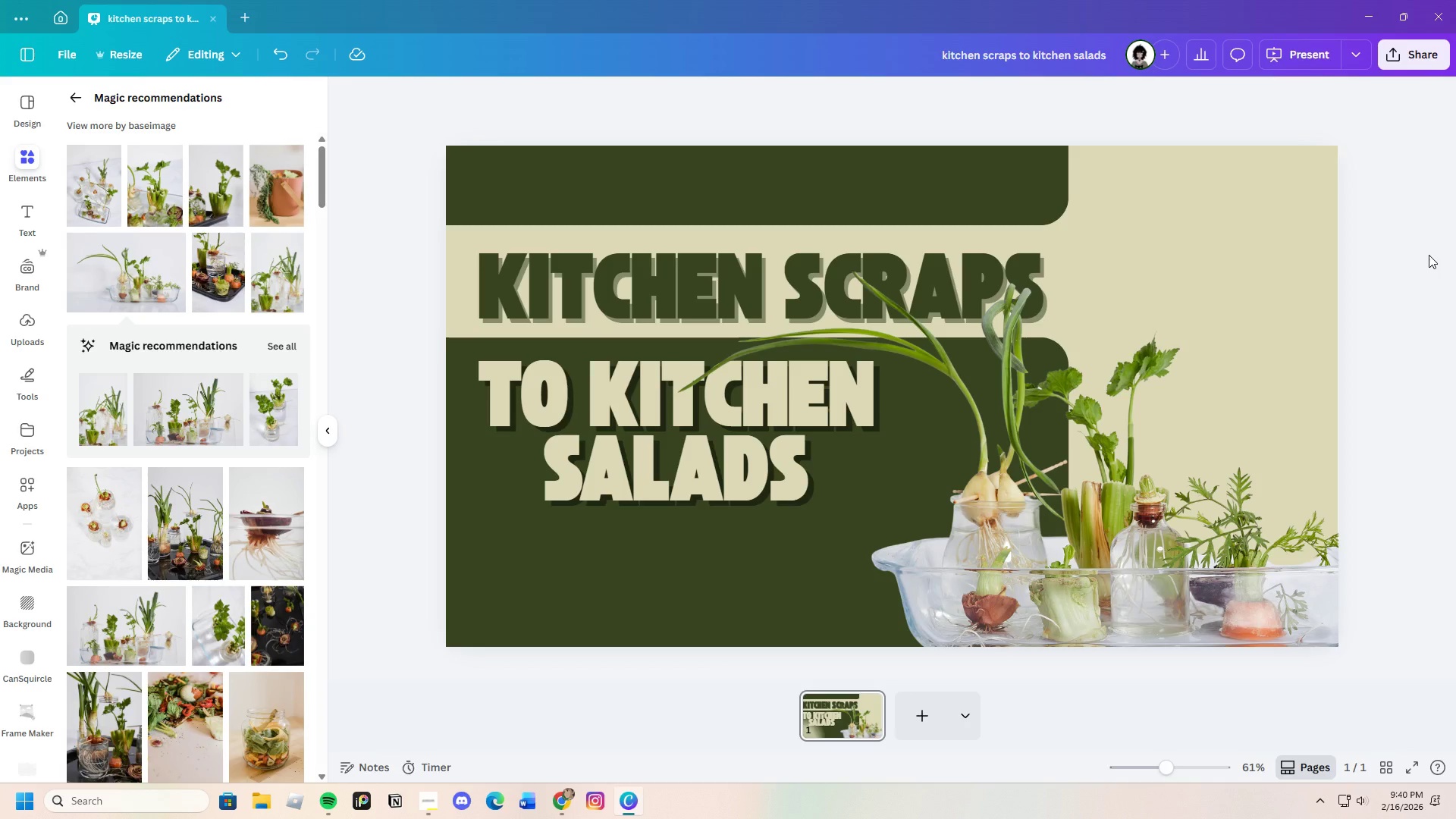 
wait(8.06)
 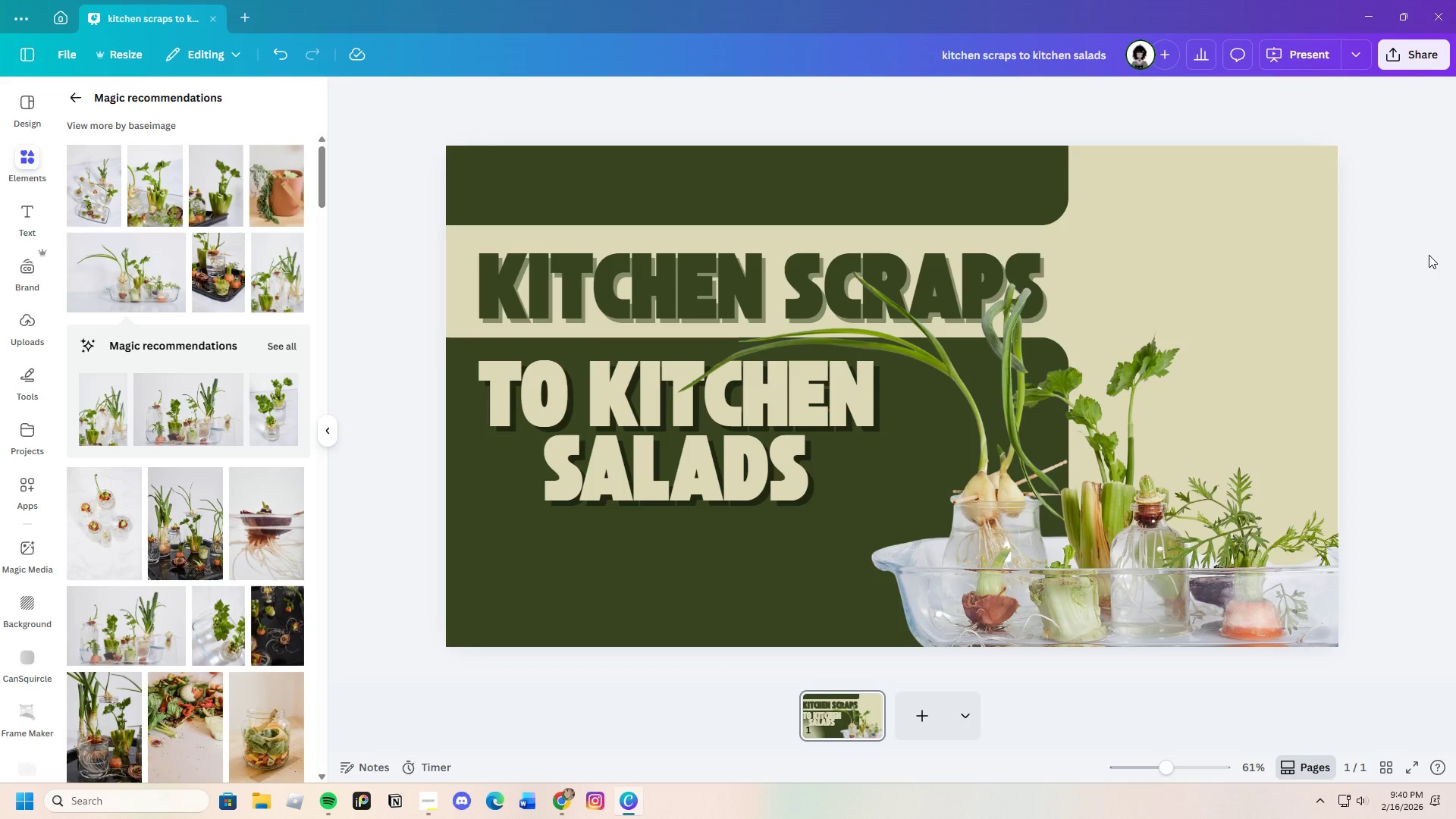 
left_click_drag(start_coordinate=[1393, 270], to_coordinate=[1455, 72])
 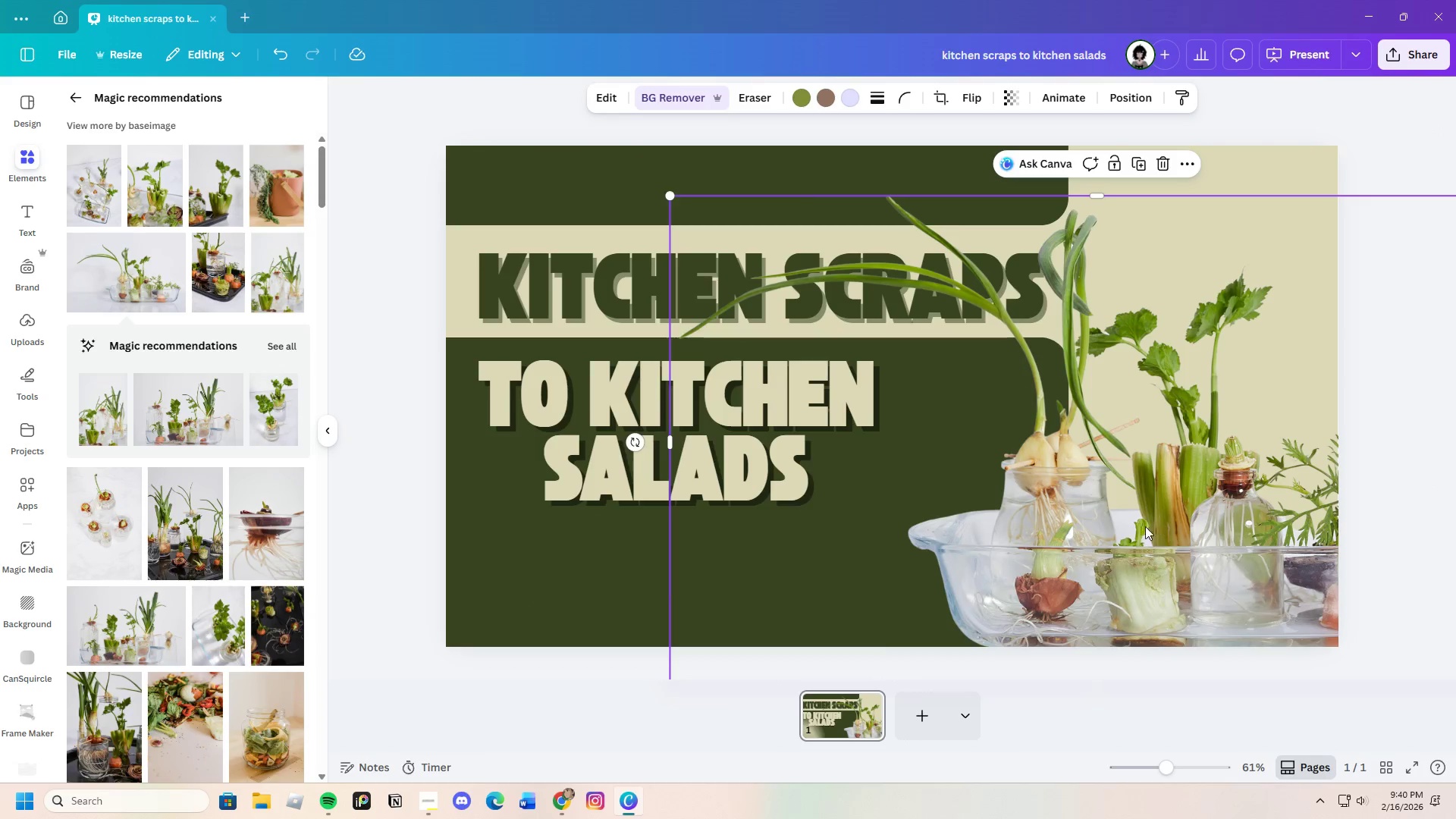 
left_click_drag(start_coordinate=[1144, 523], to_coordinate=[1181, 529])
 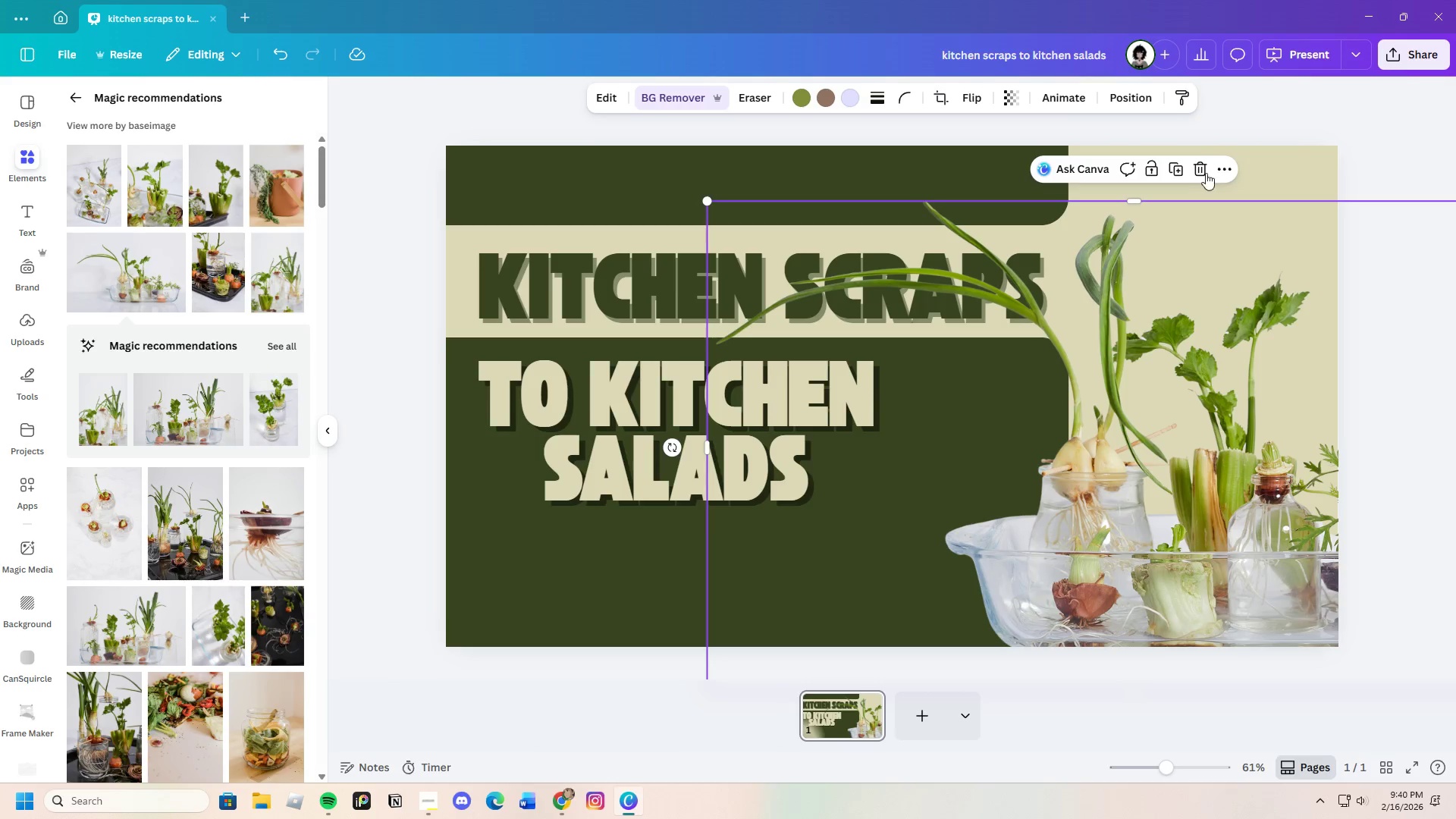 
left_click([1201, 173])
 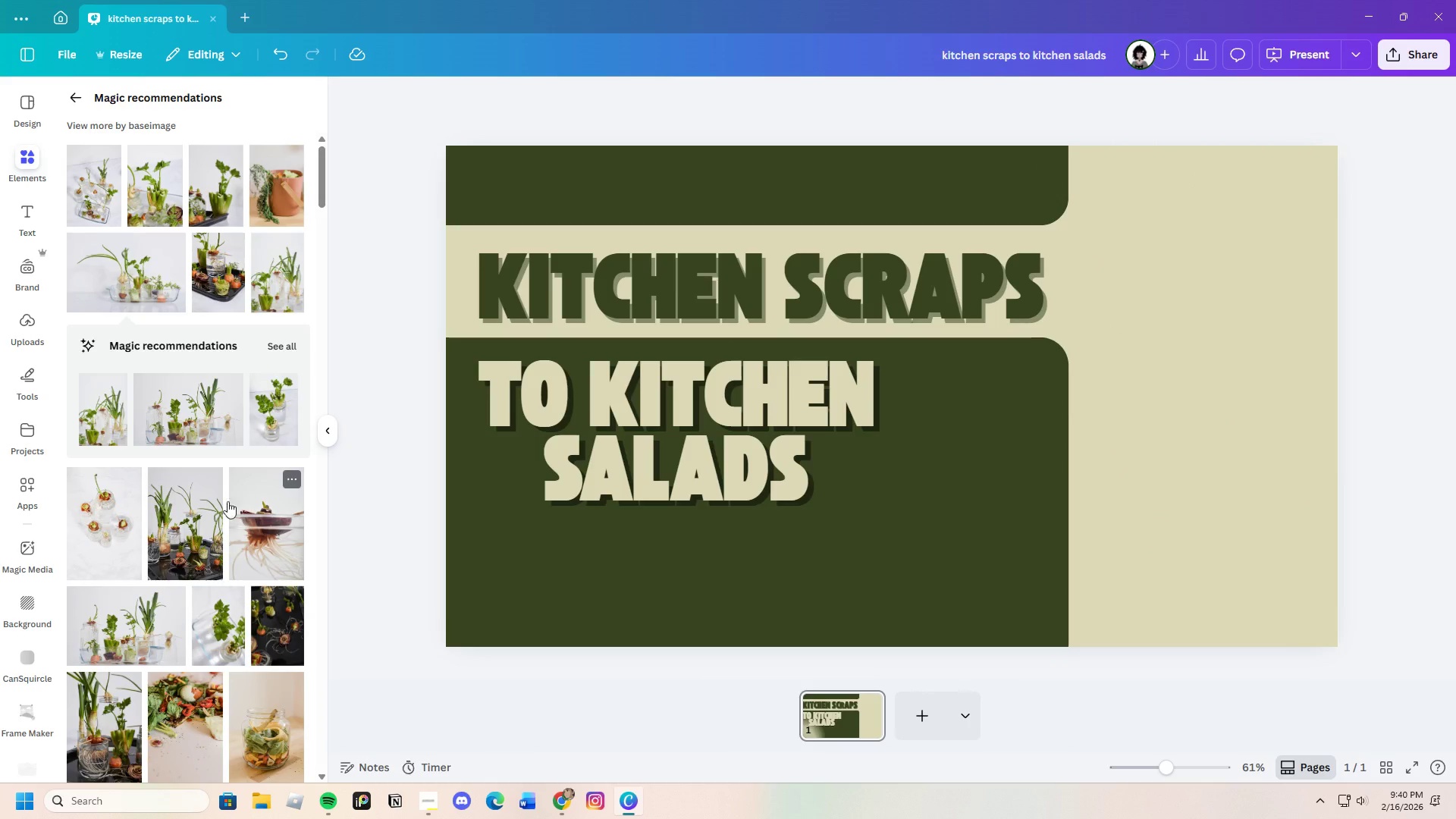 
scroll: coordinate [74, 447], scroll_direction: down, amount: 20.0
 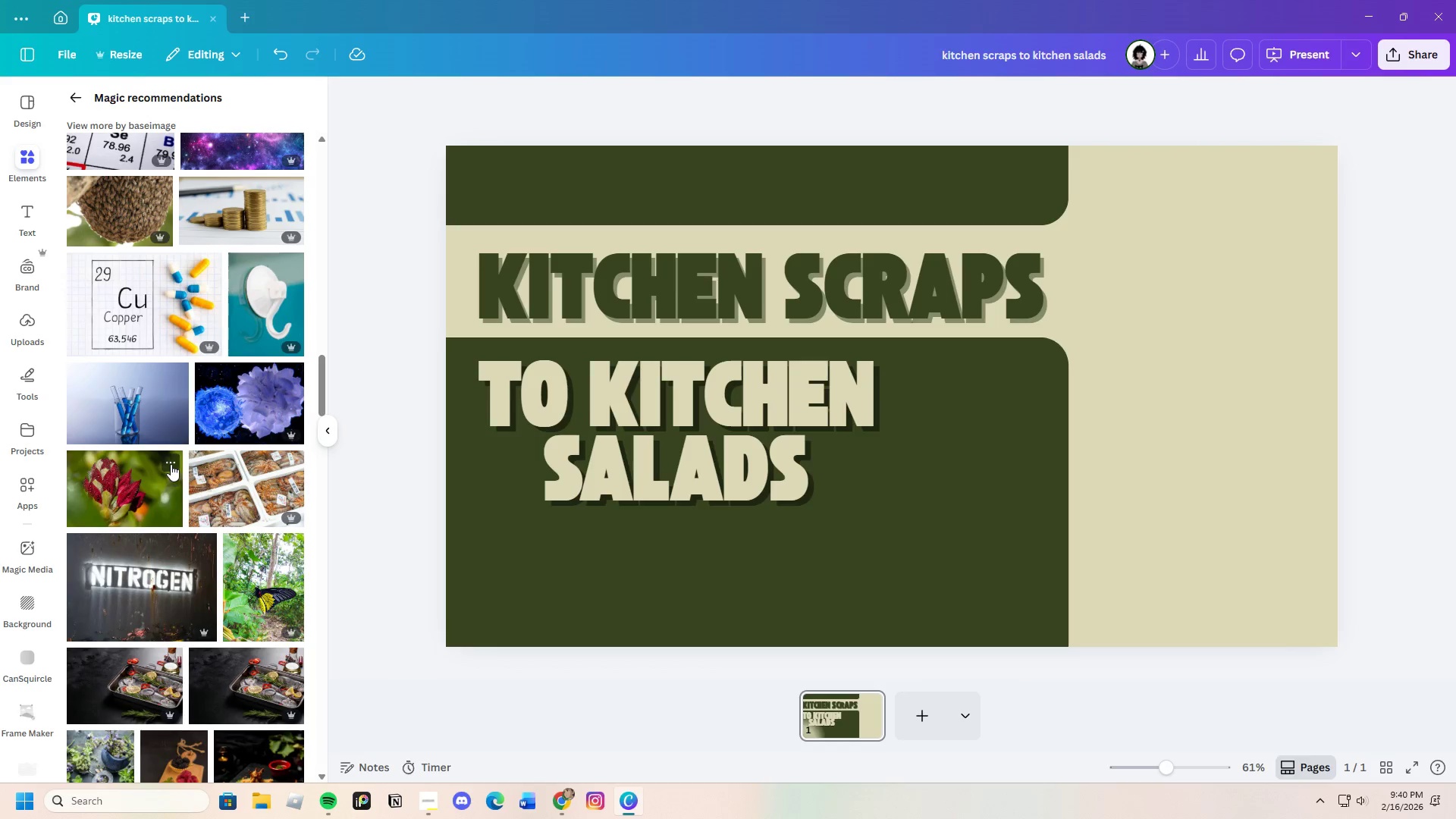 
scroll: coordinate [256, 501], scroll_direction: down, amount: 22.0
 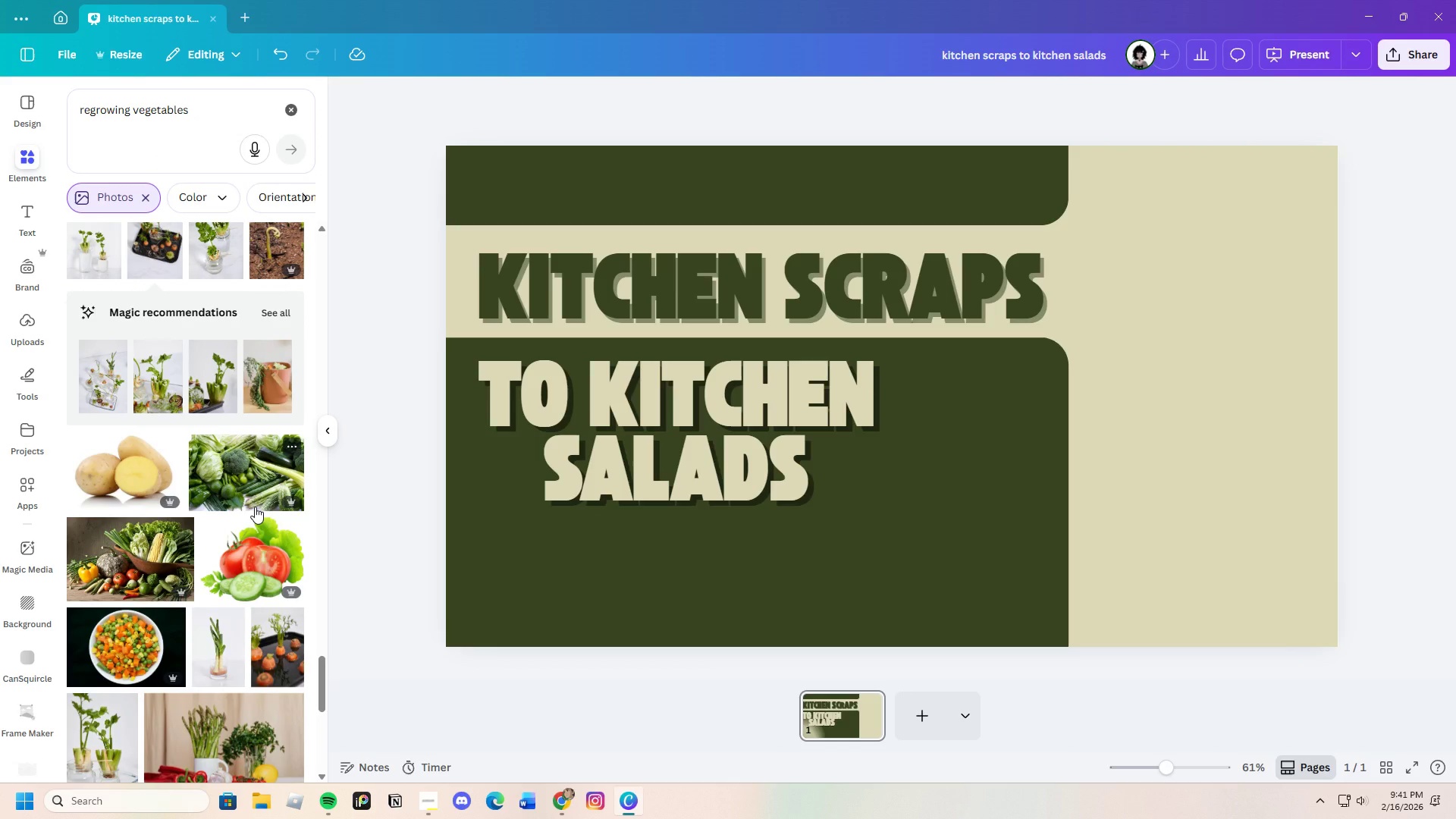 
scroll: coordinate [255, 507], scroll_direction: up, amount: 1.0
 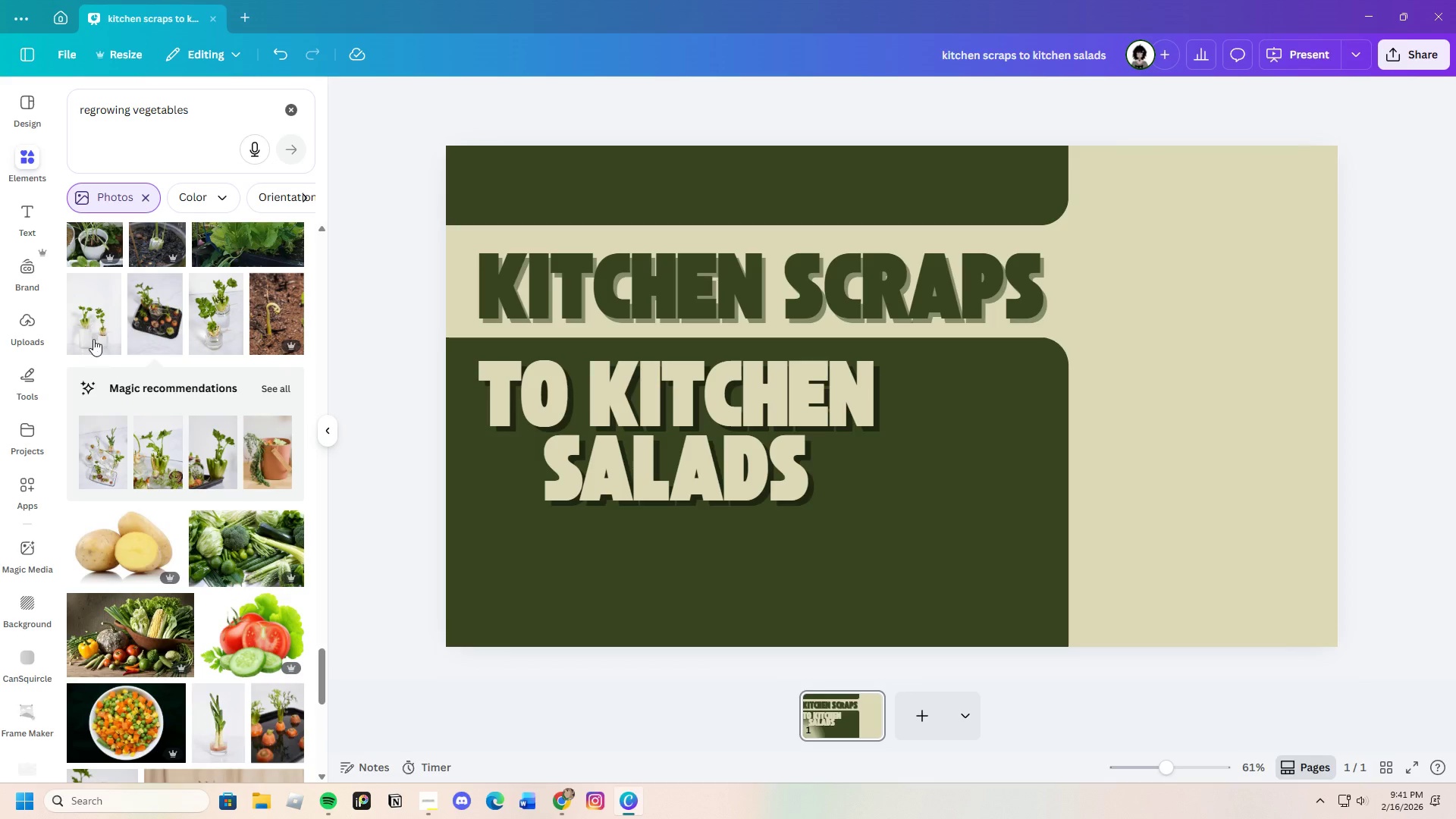 
left_click([92, 336])
 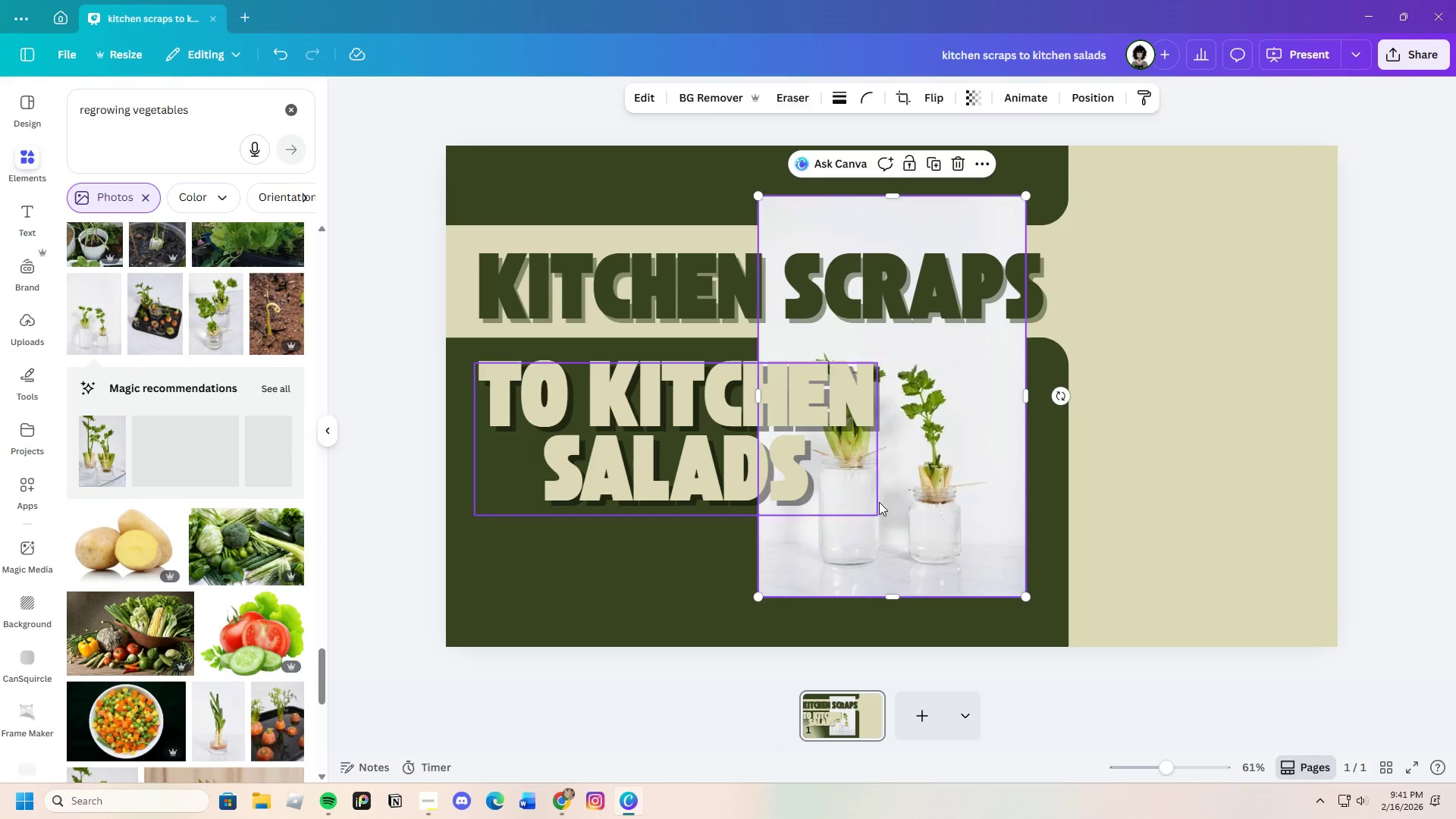 
left_click_drag(start_coordinate=[897, 504], to_coordinate=[1024, 514])
 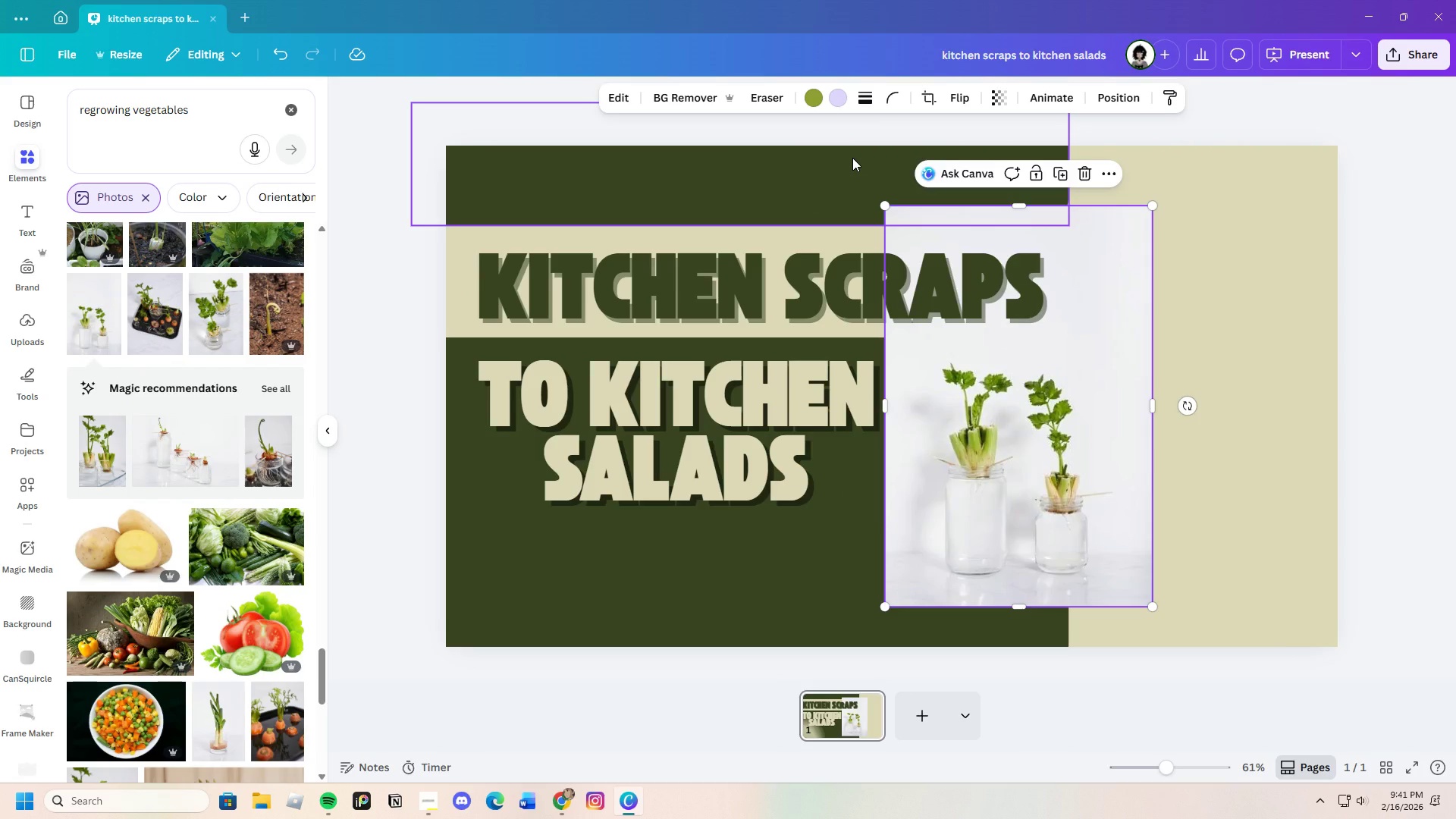 
wait(7.0)
 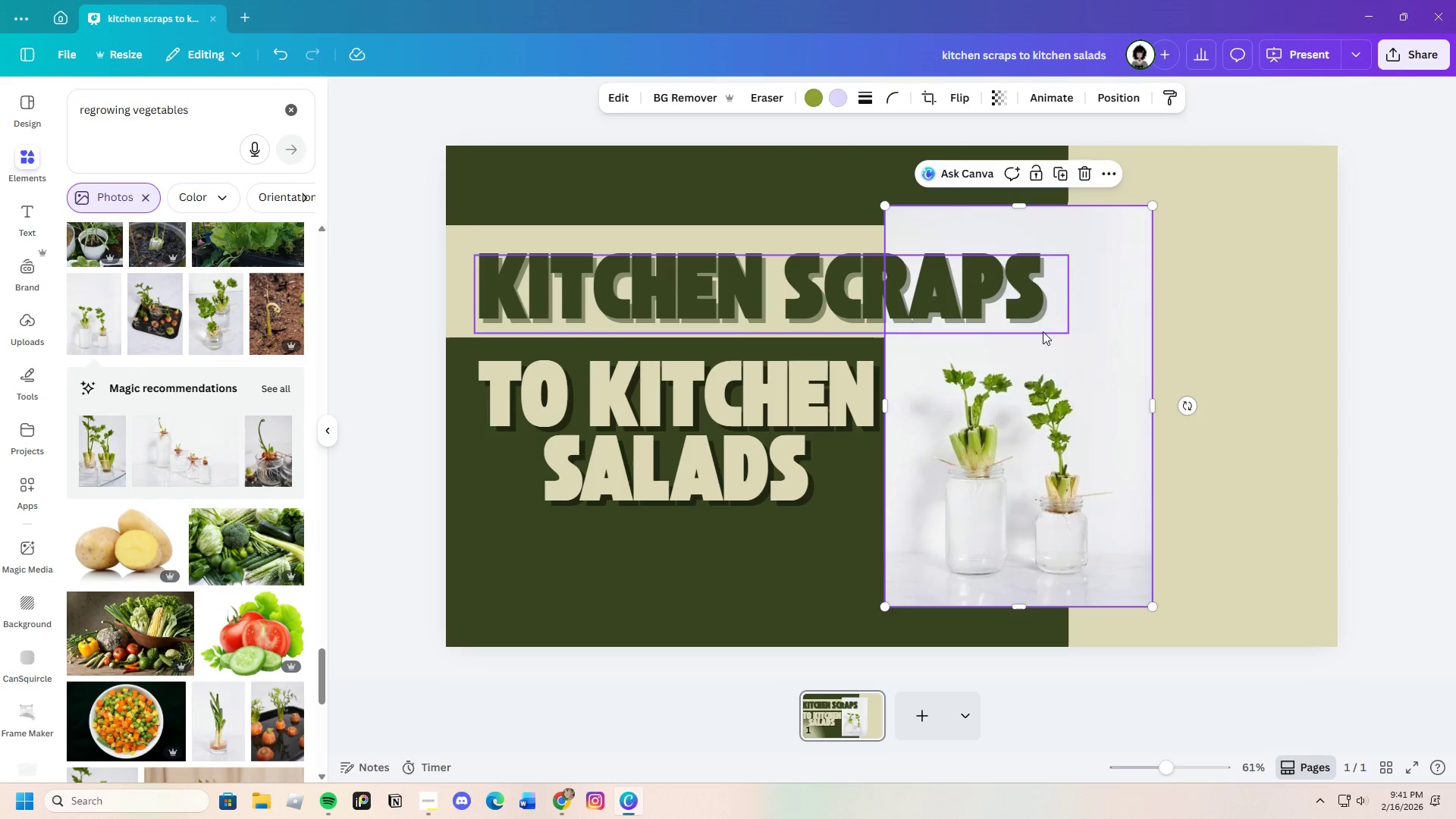 
left_click([676, 96])
 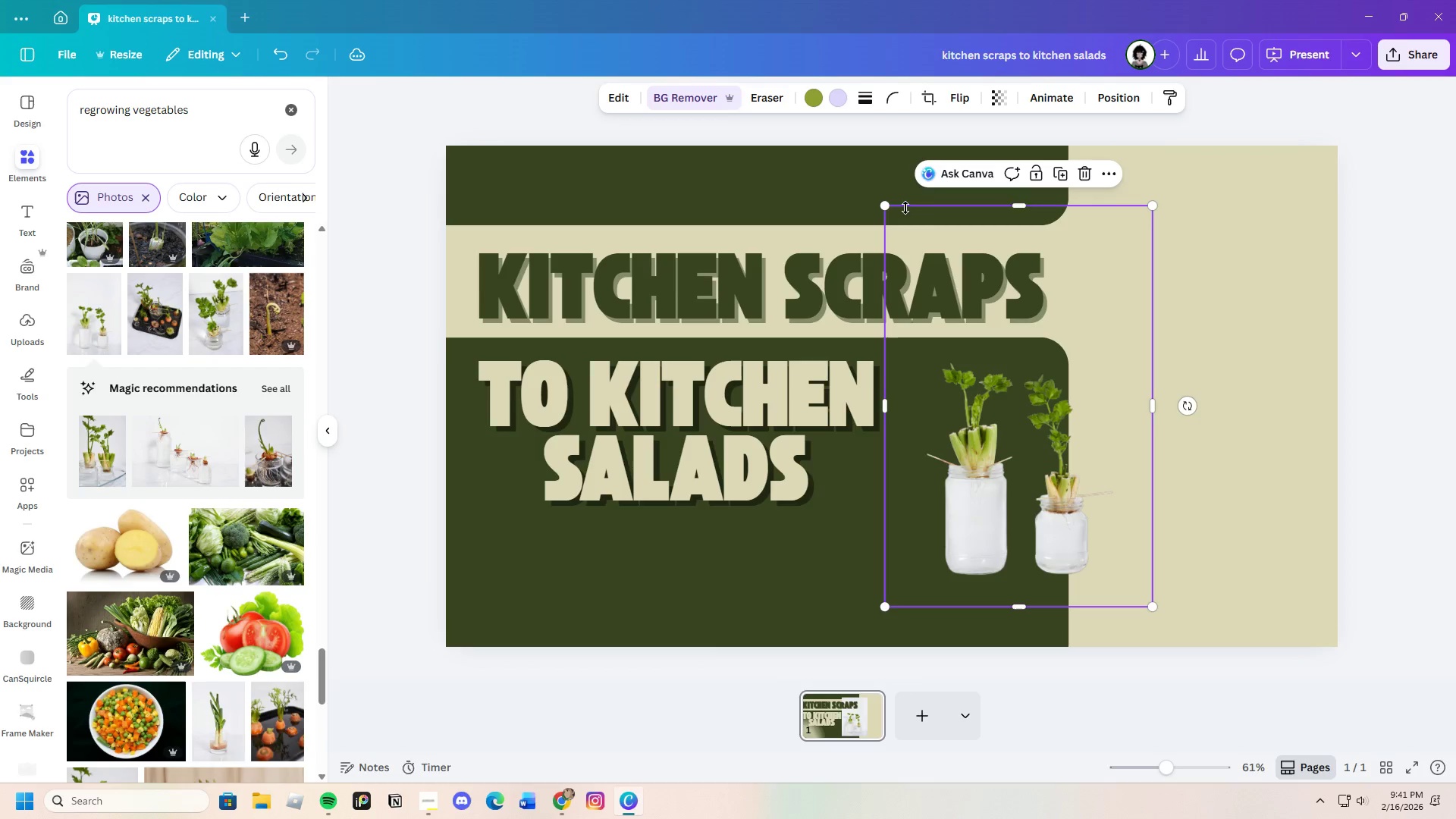 
left_click_drag(start_coordinate=[1014, 209], to_coordinate=[1081, 359])
 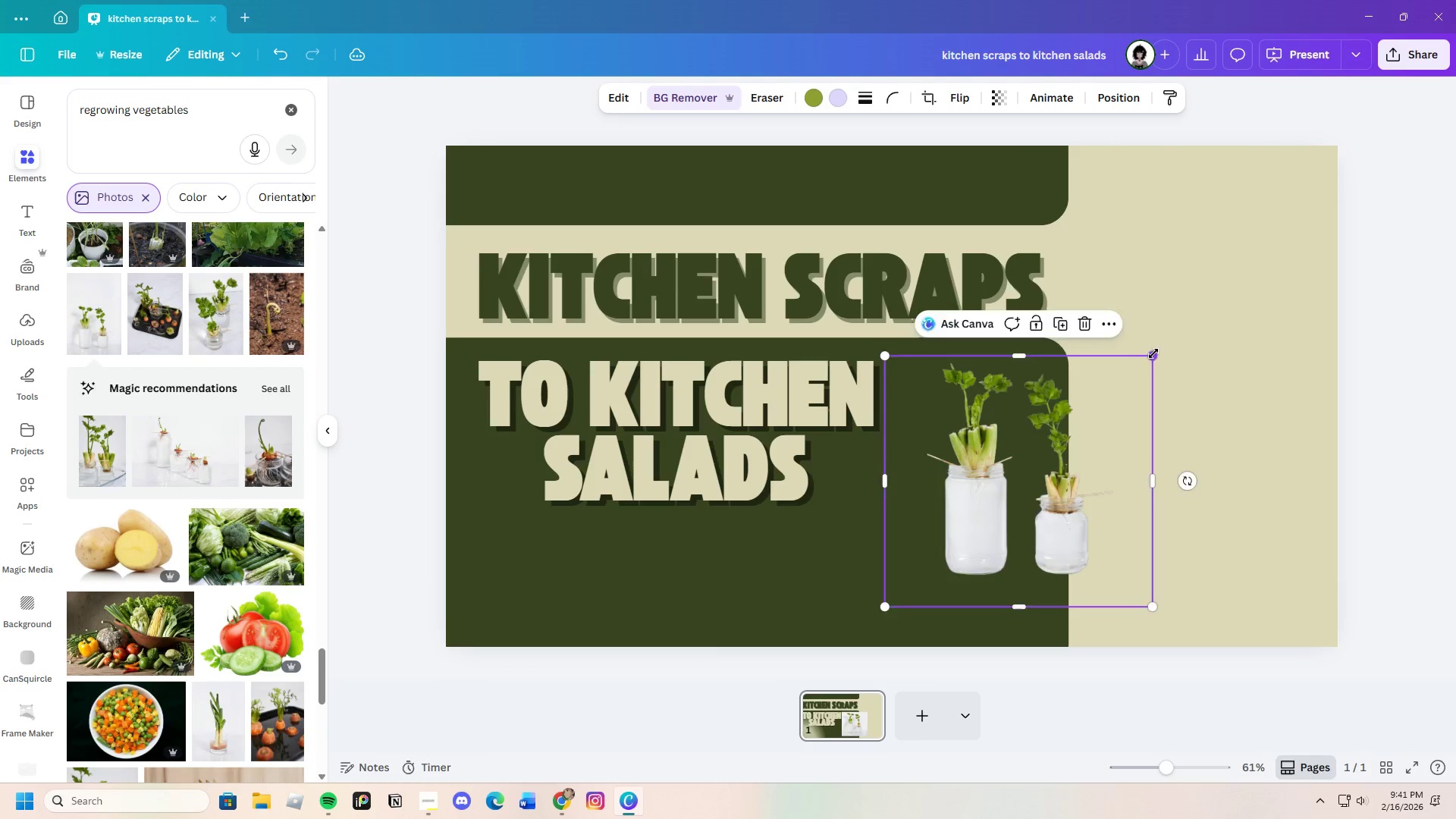 
left_click_drag(start_coordinate=[1153, 353], to_coordinate=[1455, 39])
 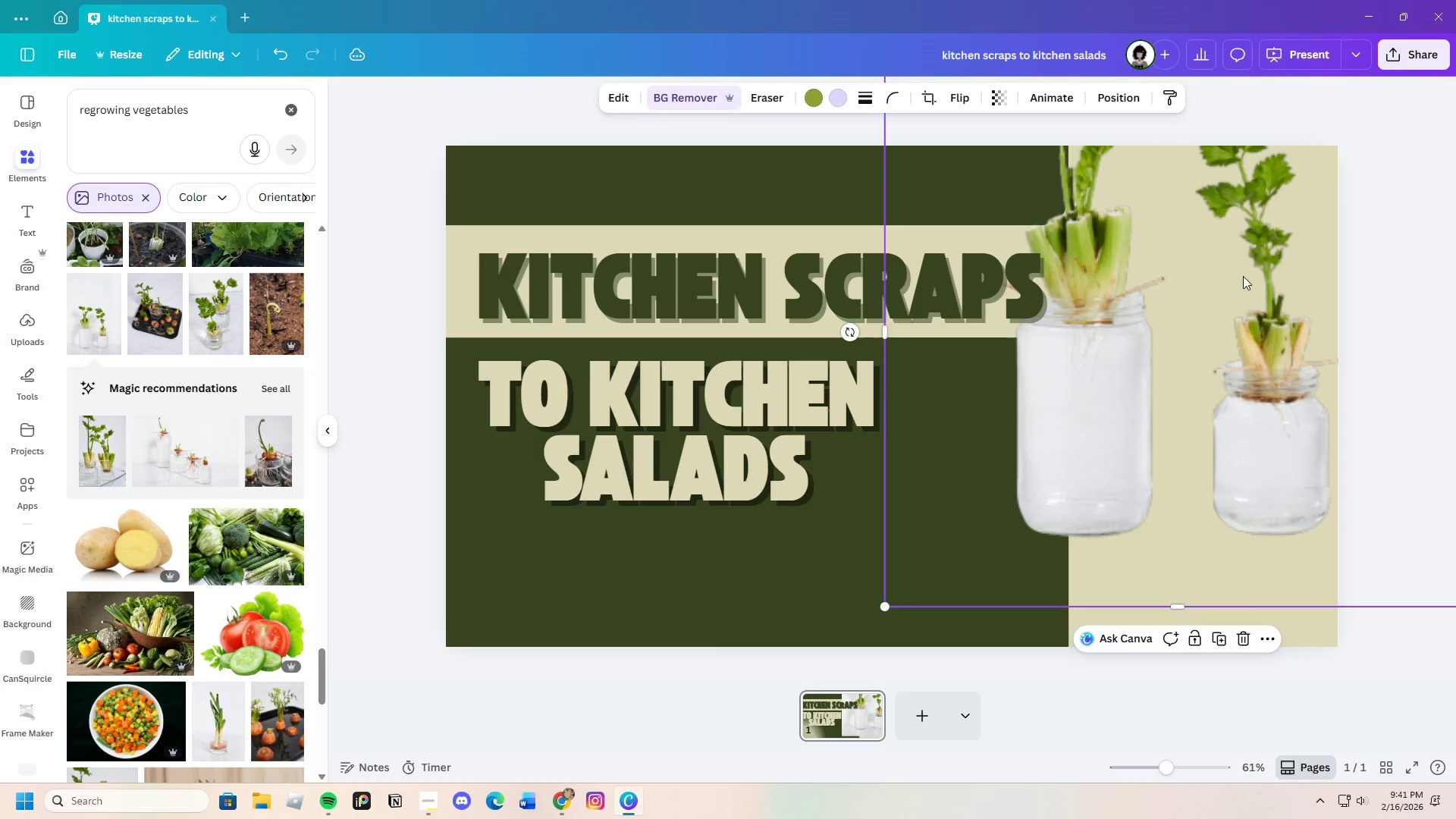 
left_click_drag(start_coordinate=[1235, 303], to_coordinate=[1230, 441])
 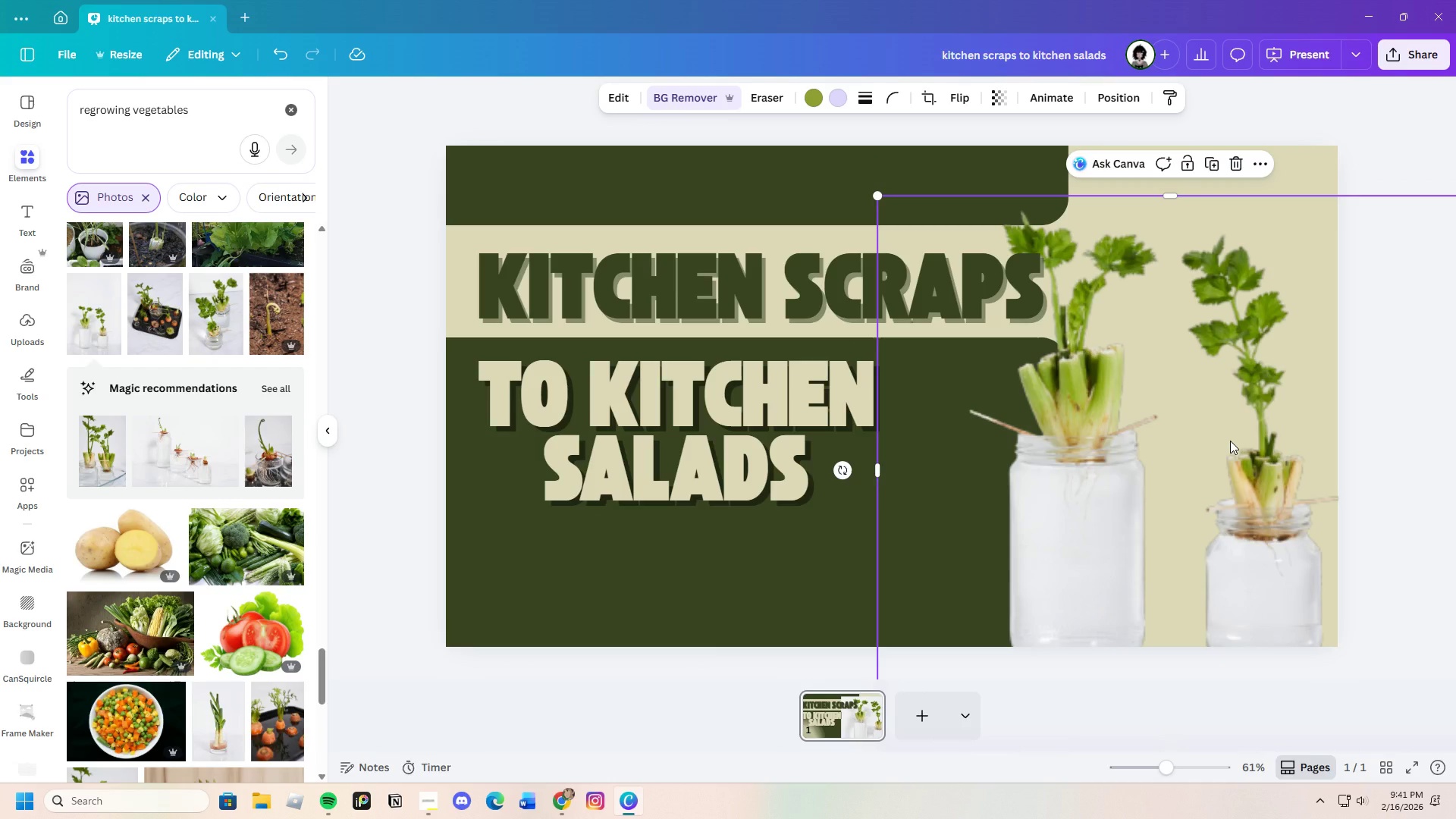 
left_click_drag(start_coordinate=[1230, 441], to_coordinate=[1207, 441])
 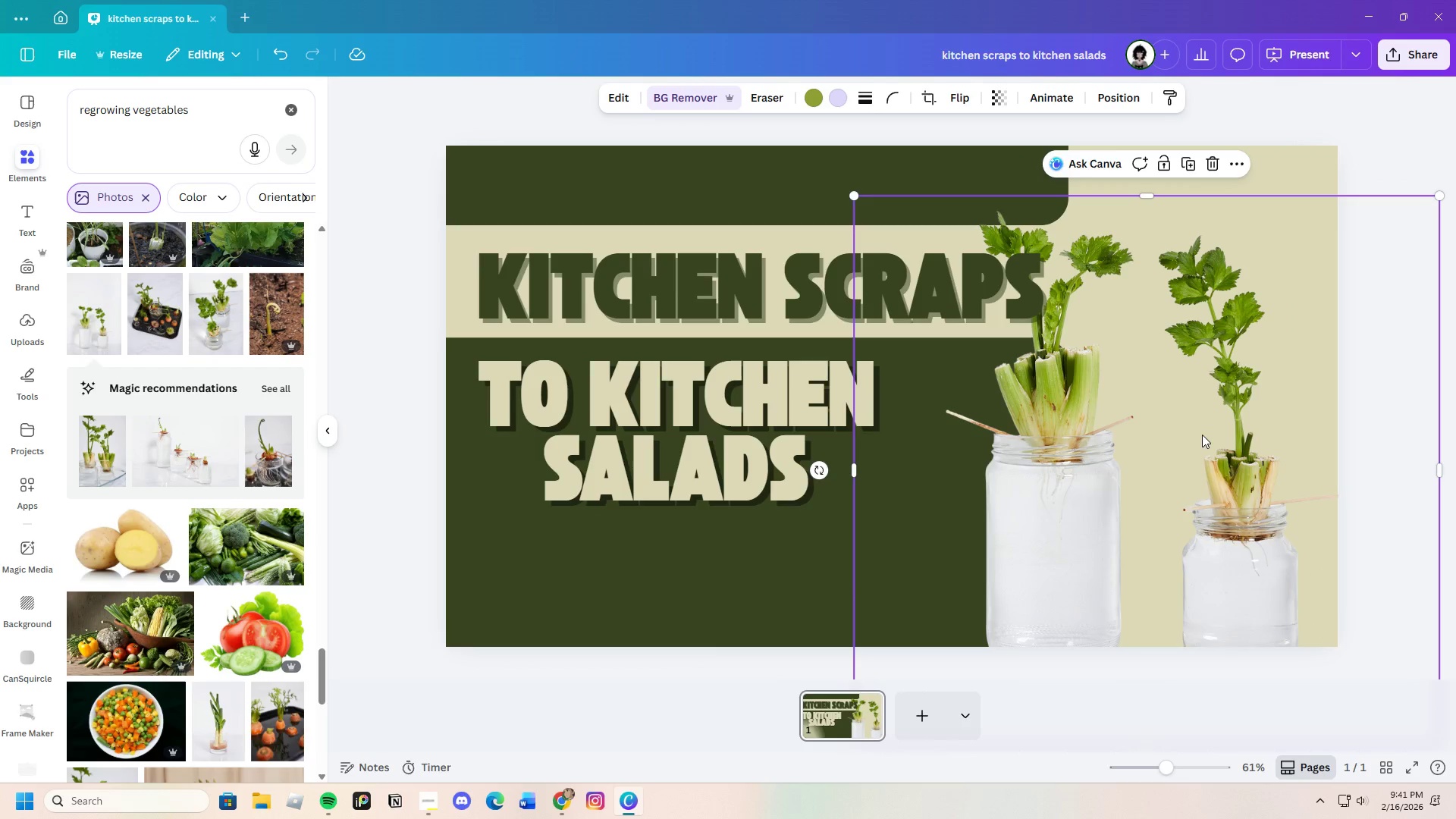 
left_click_drag(start_coordinate=[1200, 435], to_coordinate=[1232, 426])
 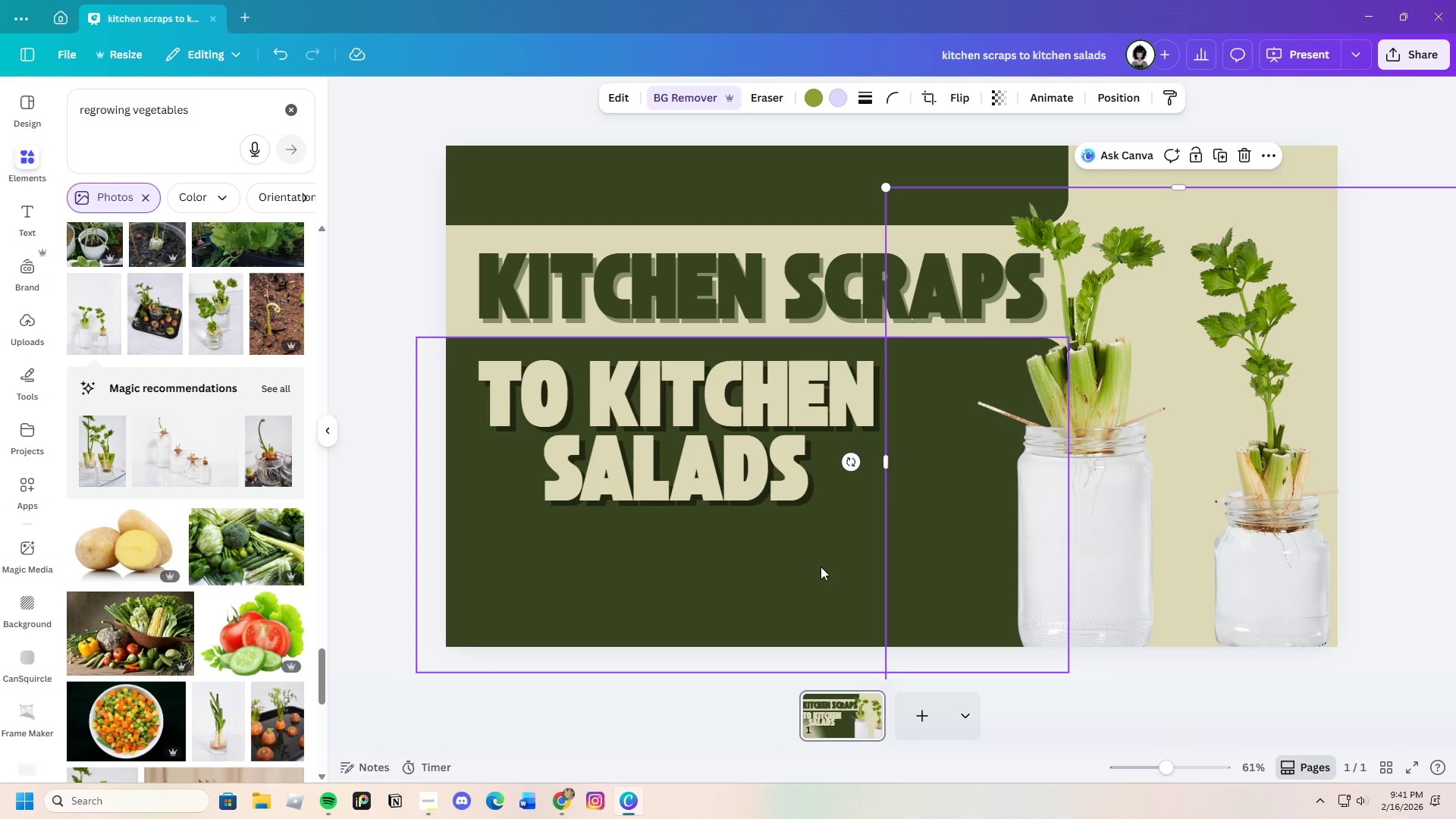 
left_click([821, 566])
 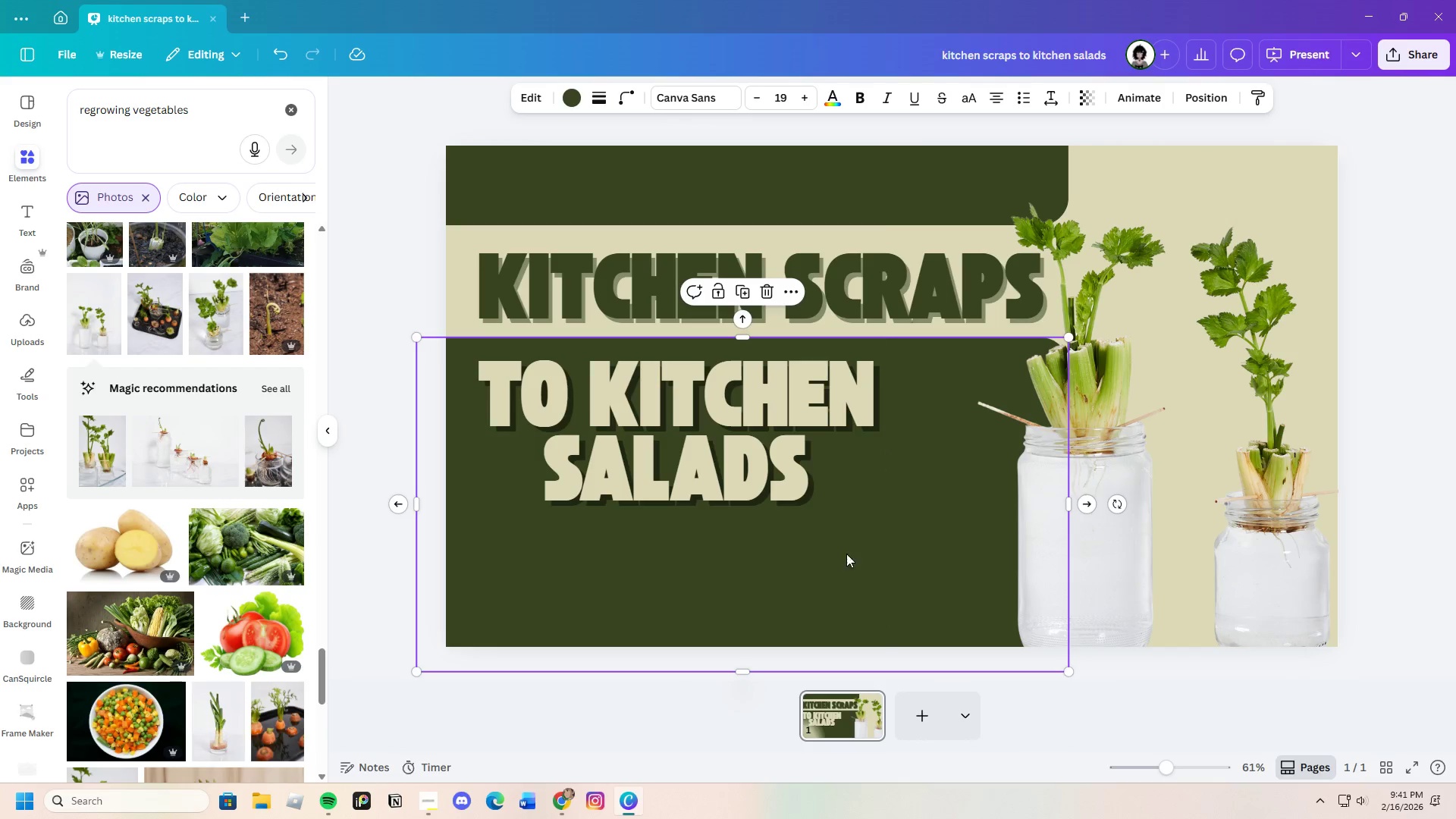 
left_click([1455, 463])
 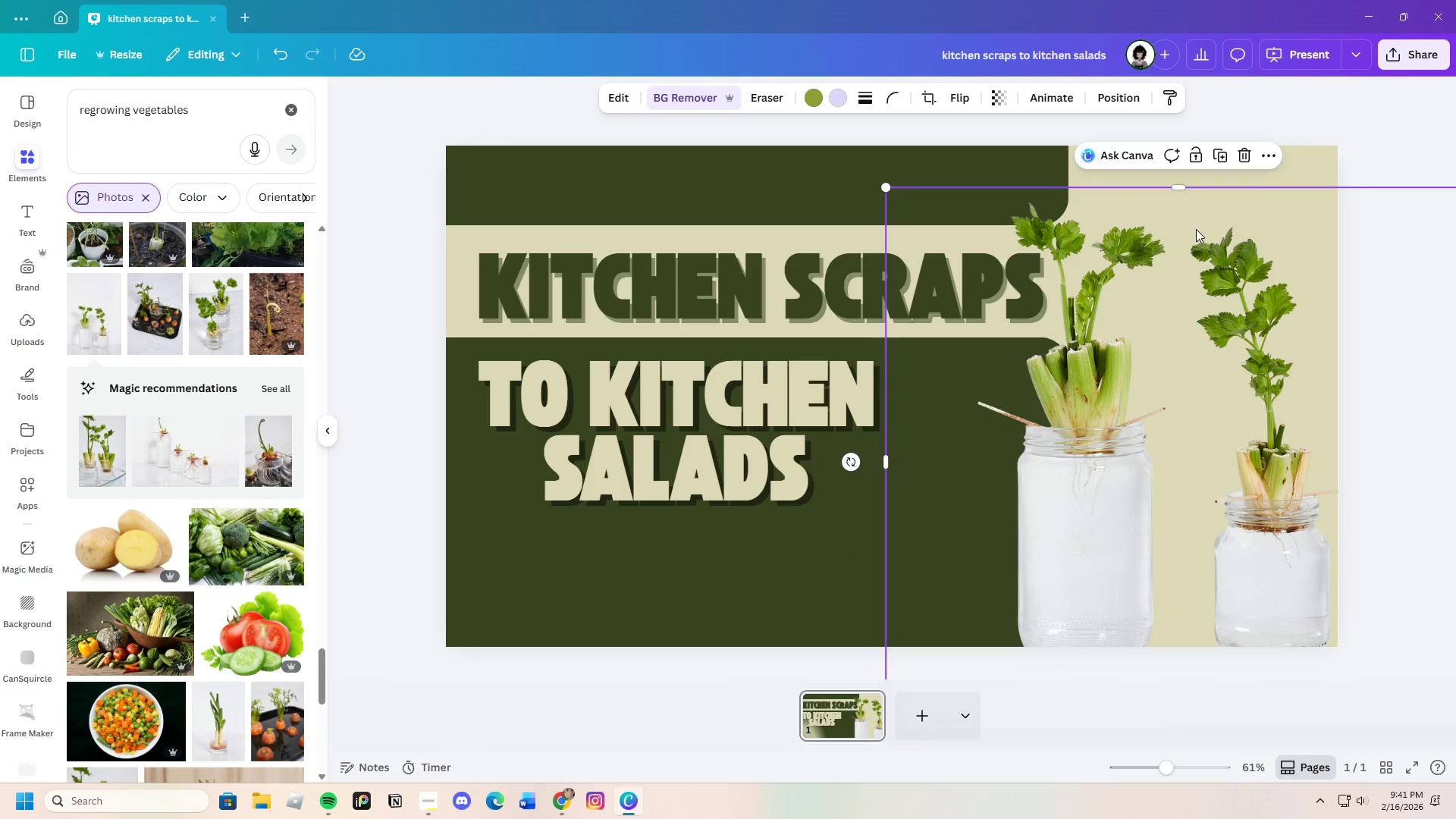 
scroll: coordinate [253, 673], scroll_direction: down, amount: 18.0
 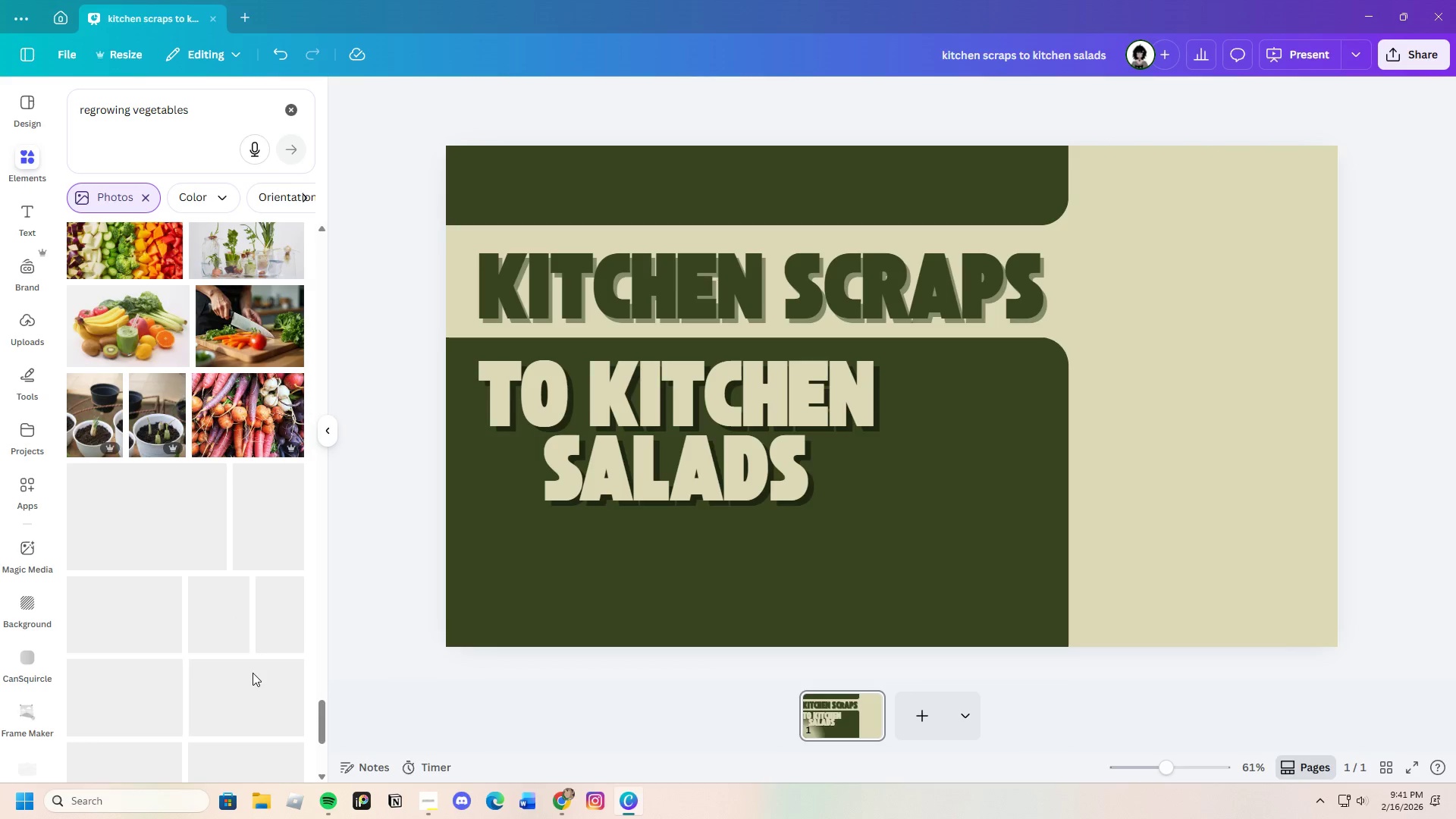 
scroll: coordinate [140, 624], scroll_direction: up, amount: 2.0
 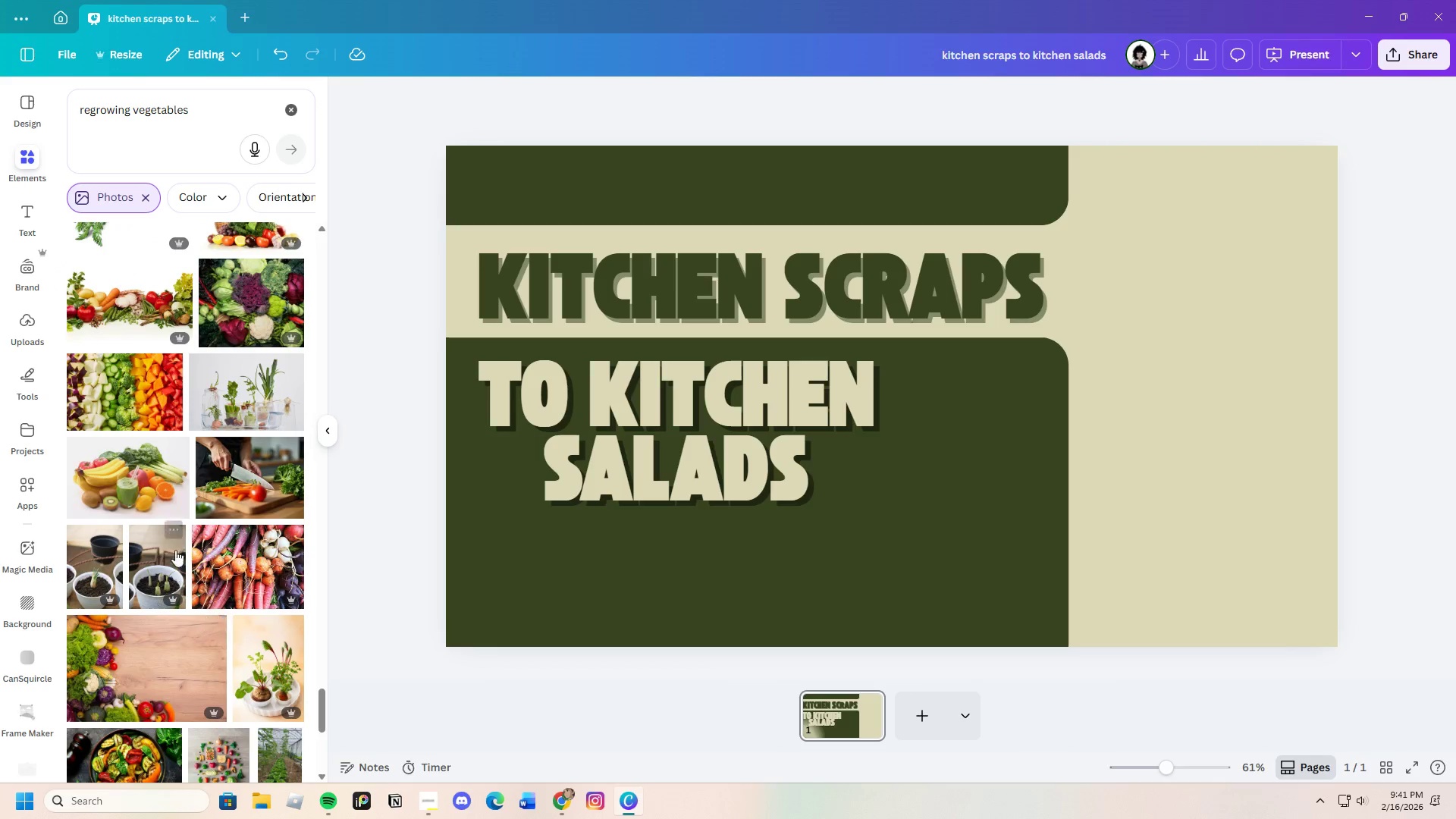 
mouse_move([219, 434])
 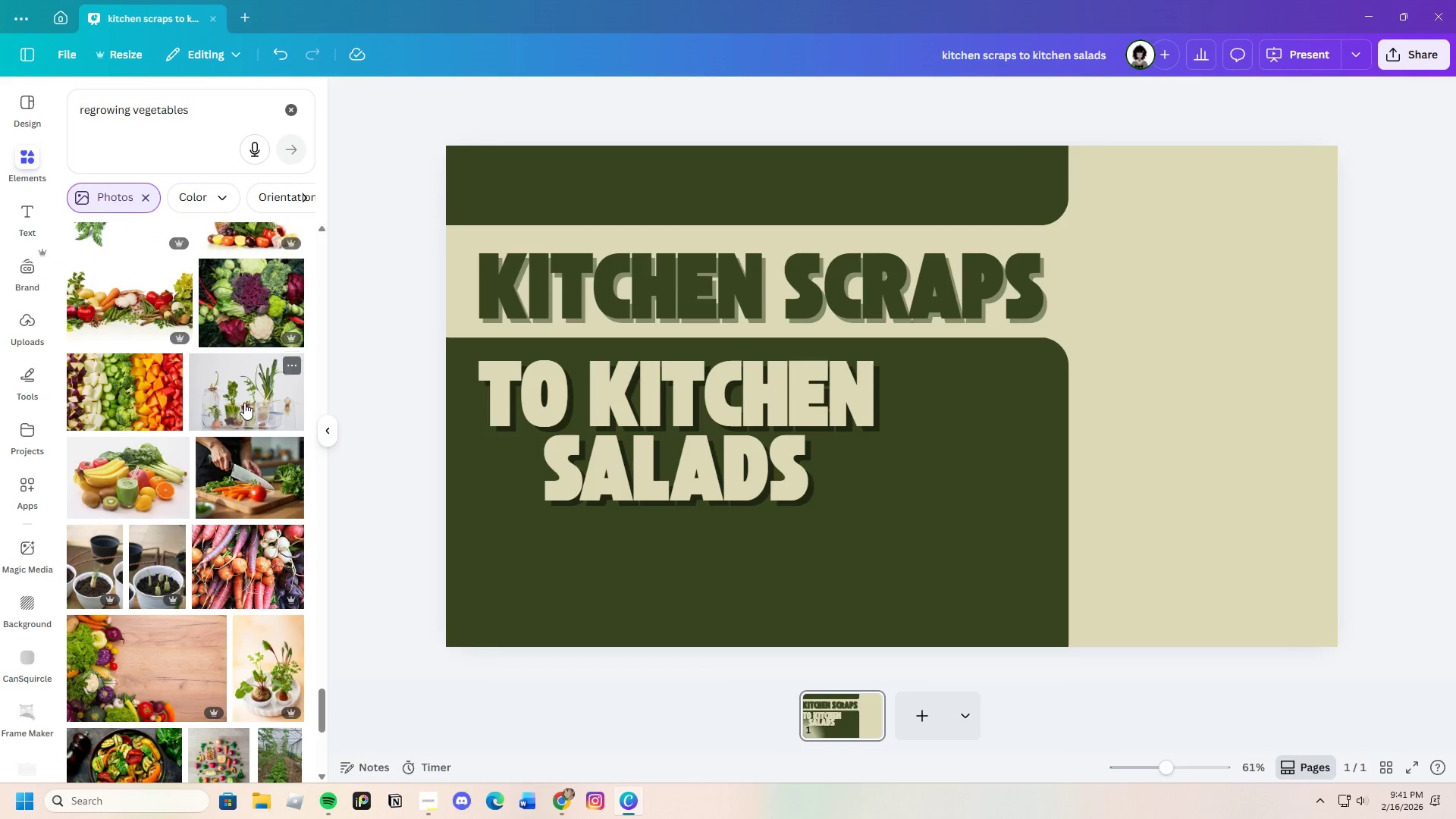 
left_click([244, 403])
 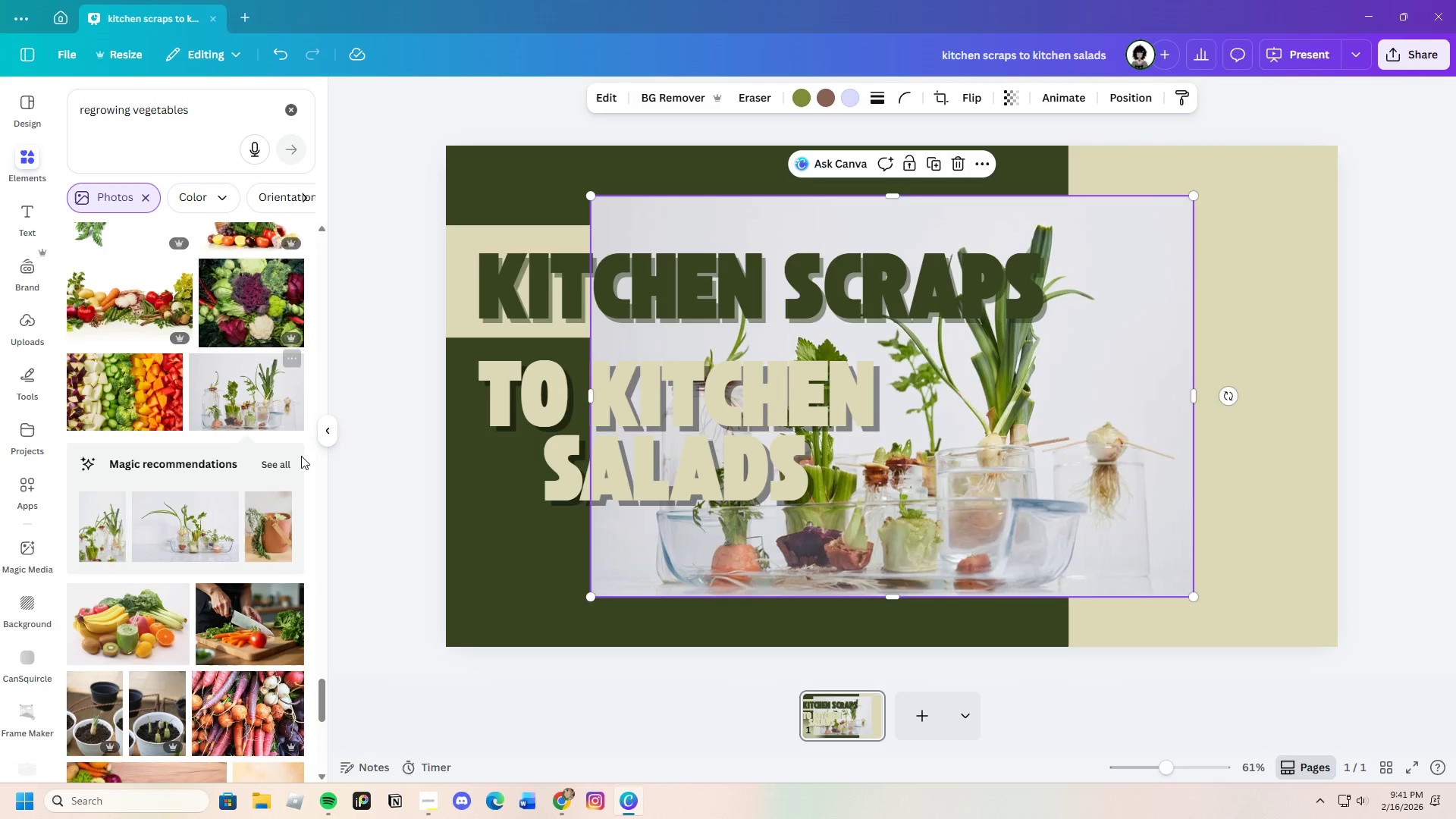 
left_click([278, 465])
 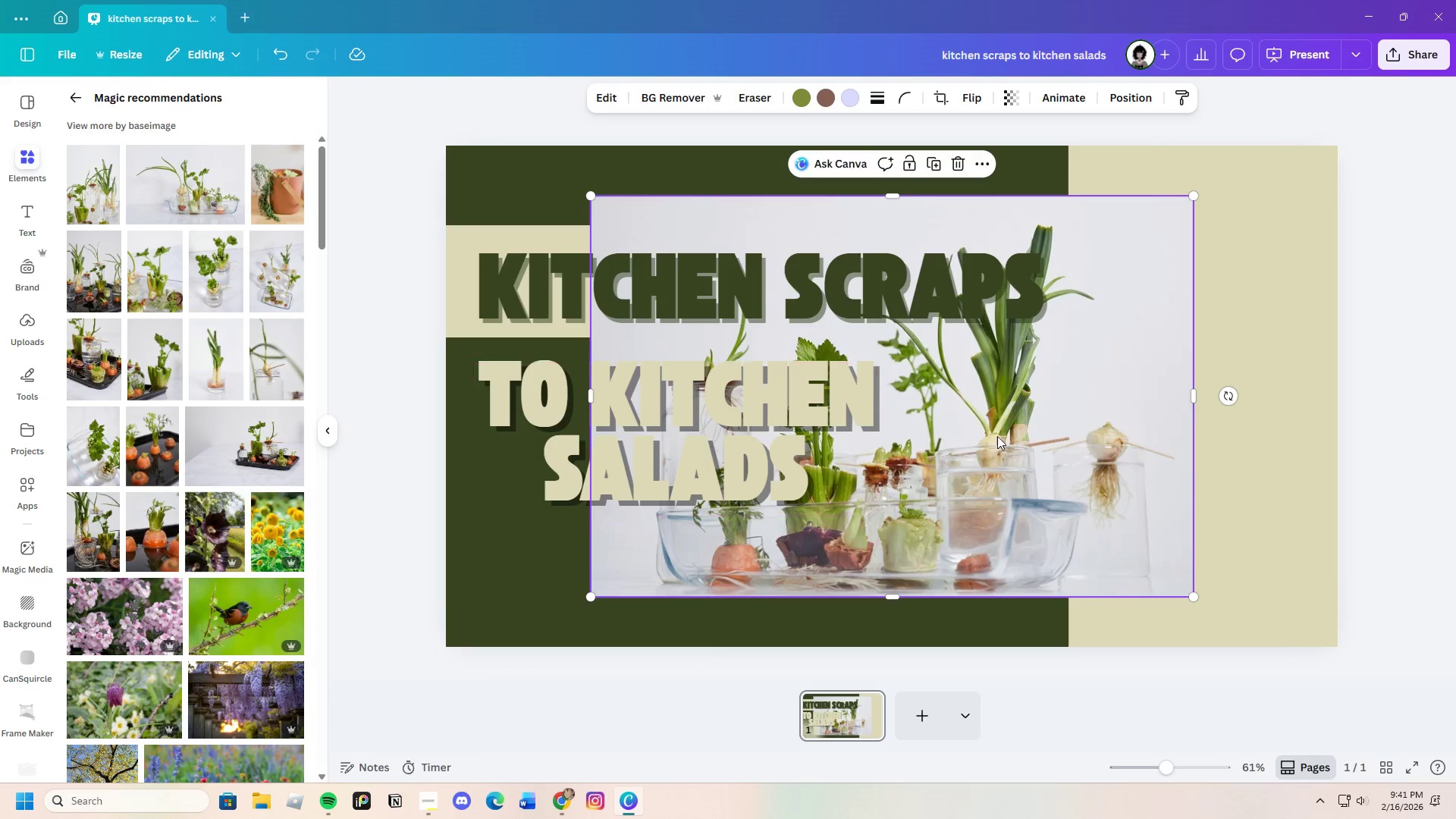 
left_click_drag(start_coordinate=[1037, 381], to_coordinate=[1222, 401])
 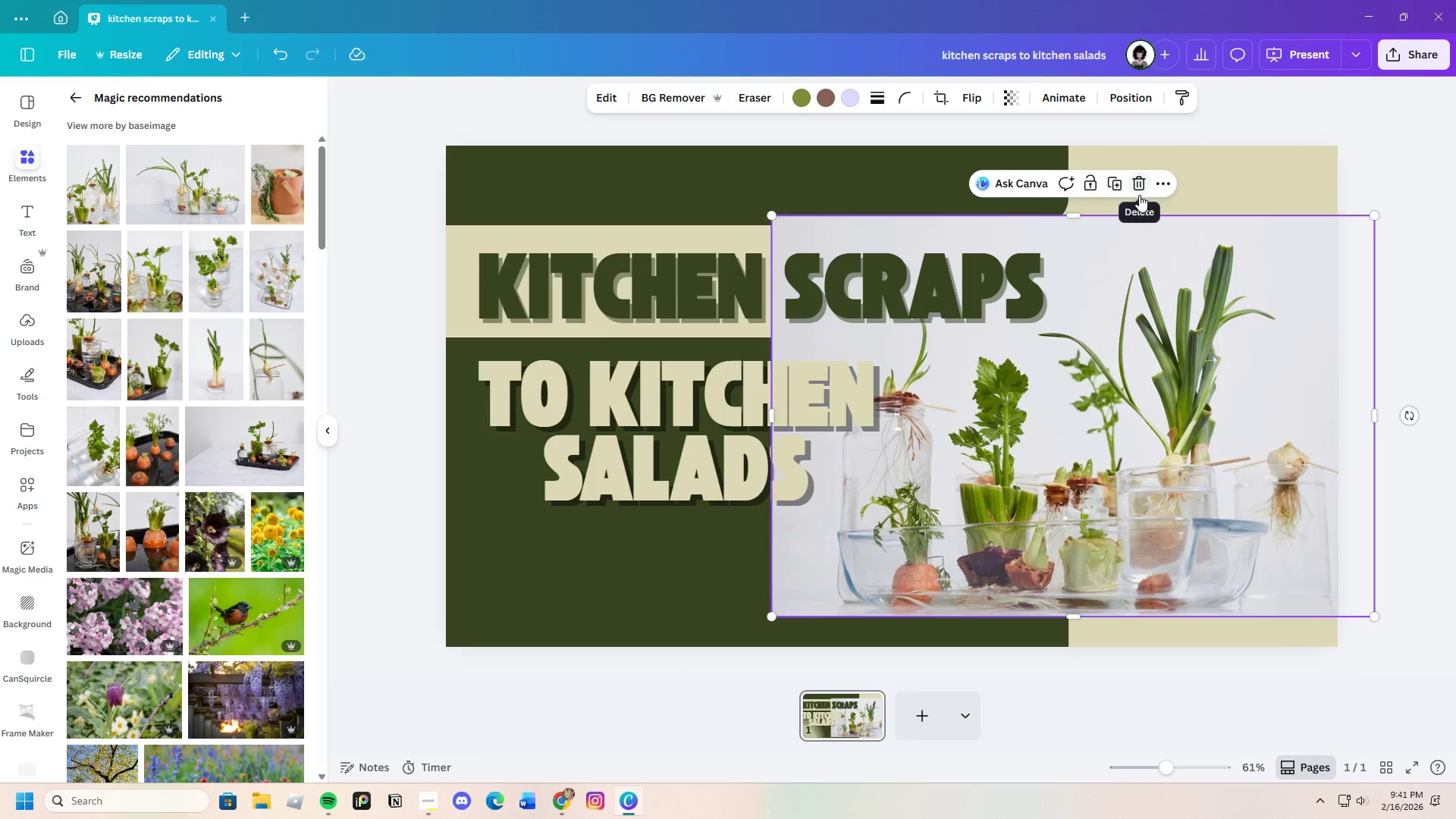 
left_click([1139, 195])
 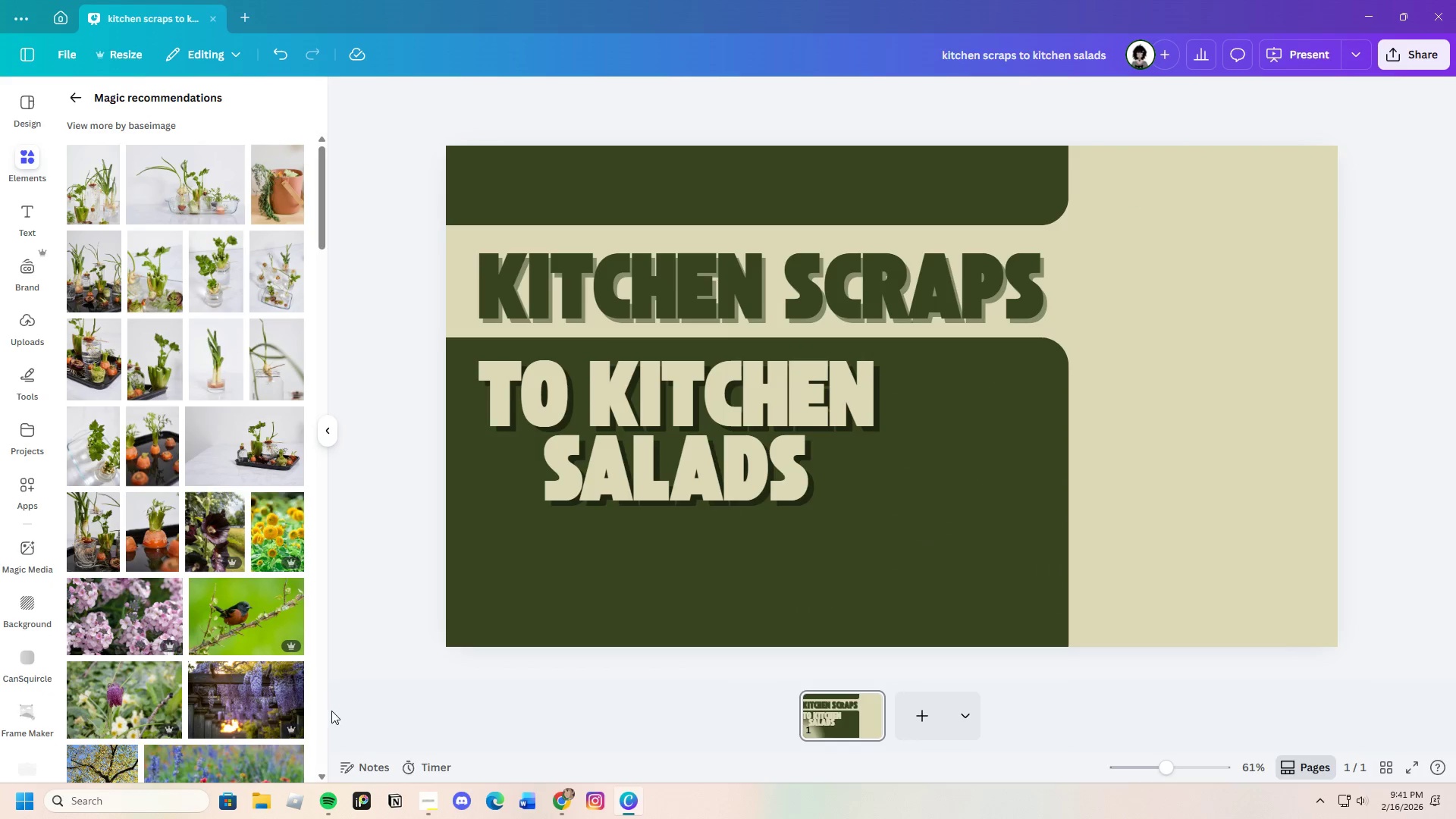 
mouse_move([142, 450])
 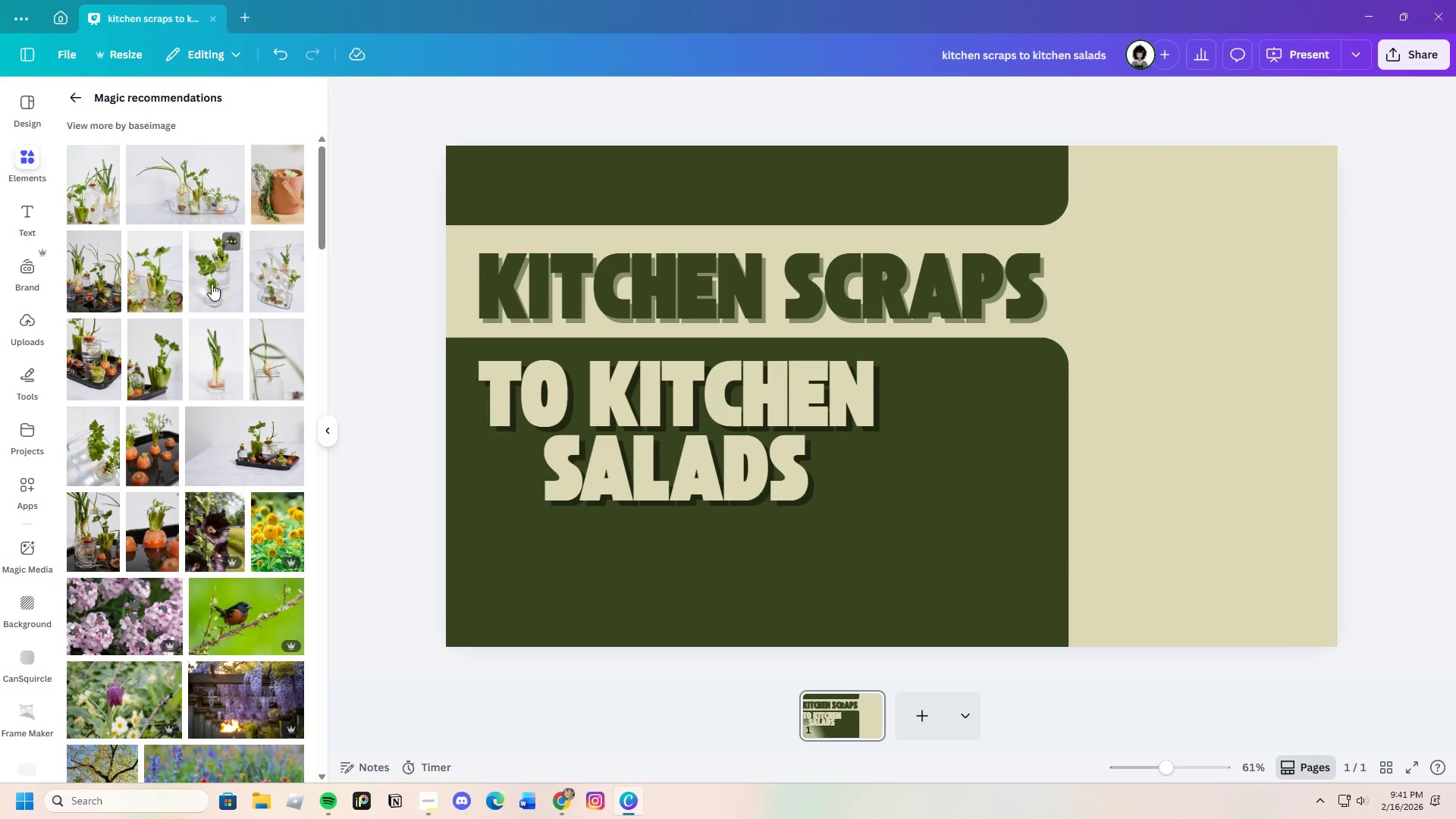 
left_click([212, 282])
 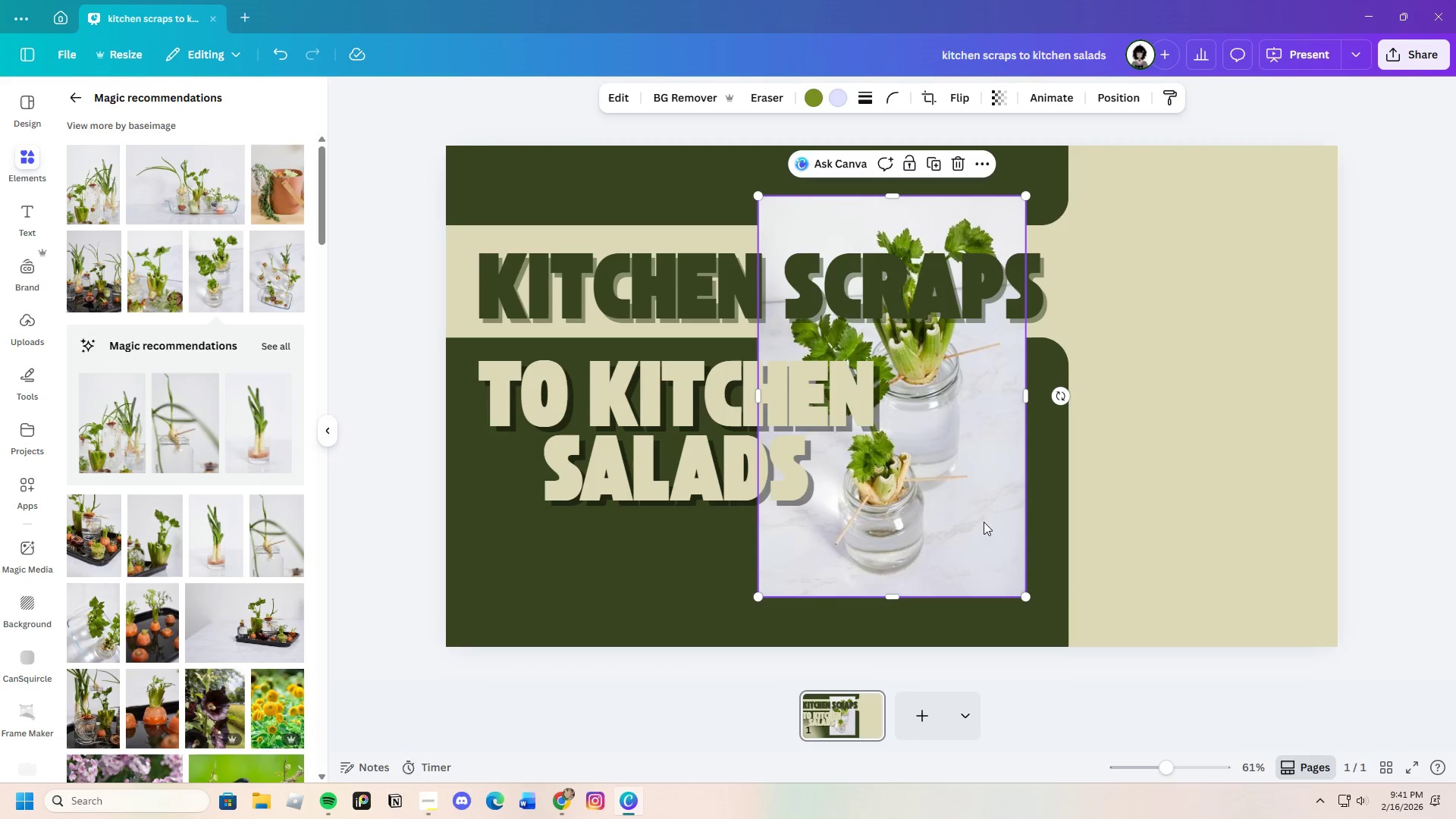 
left_click_drag(start_coordinate=[982, 519], to_coordinate=[1036, 545])
 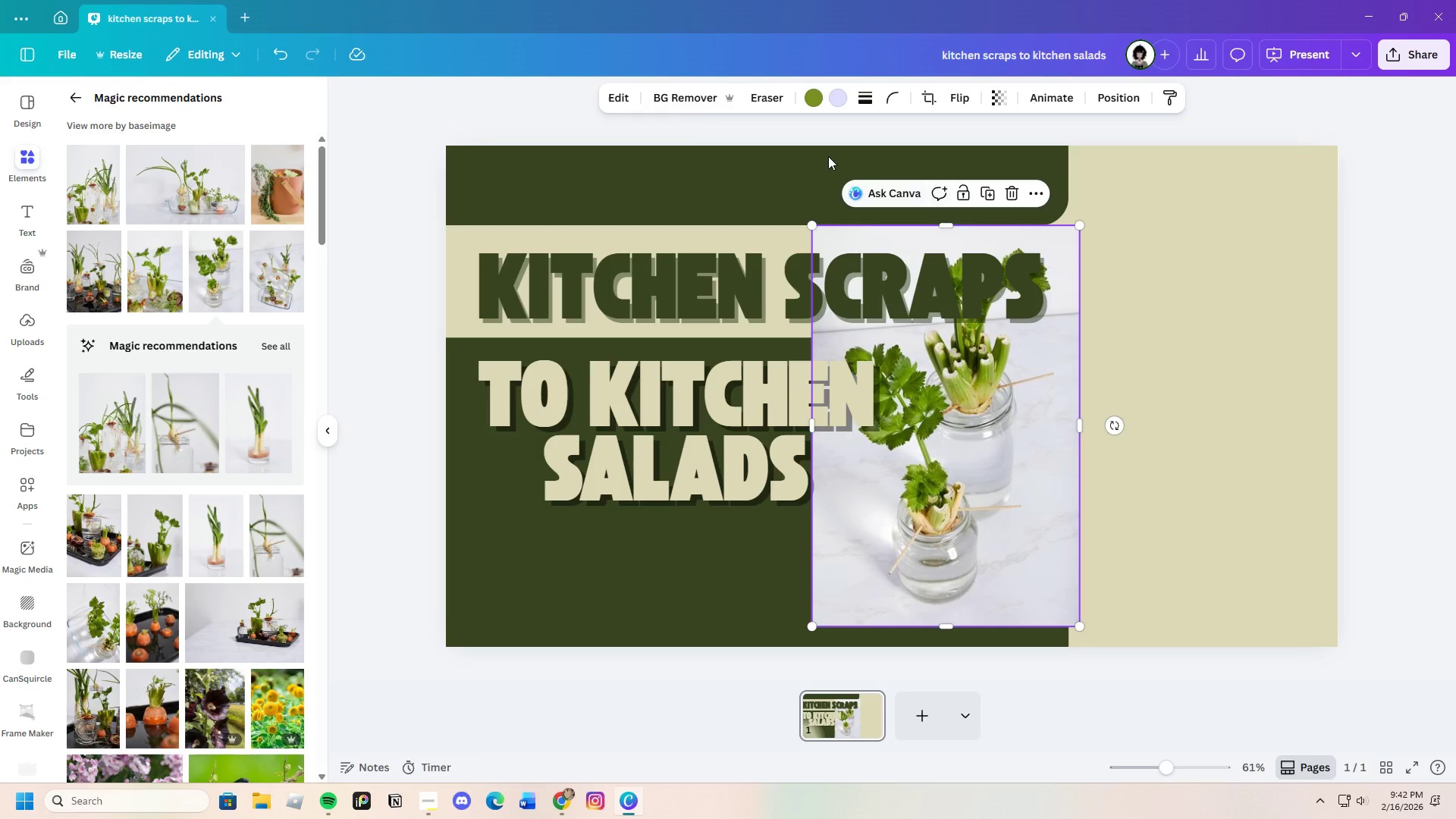 
left_click([689, 92])
 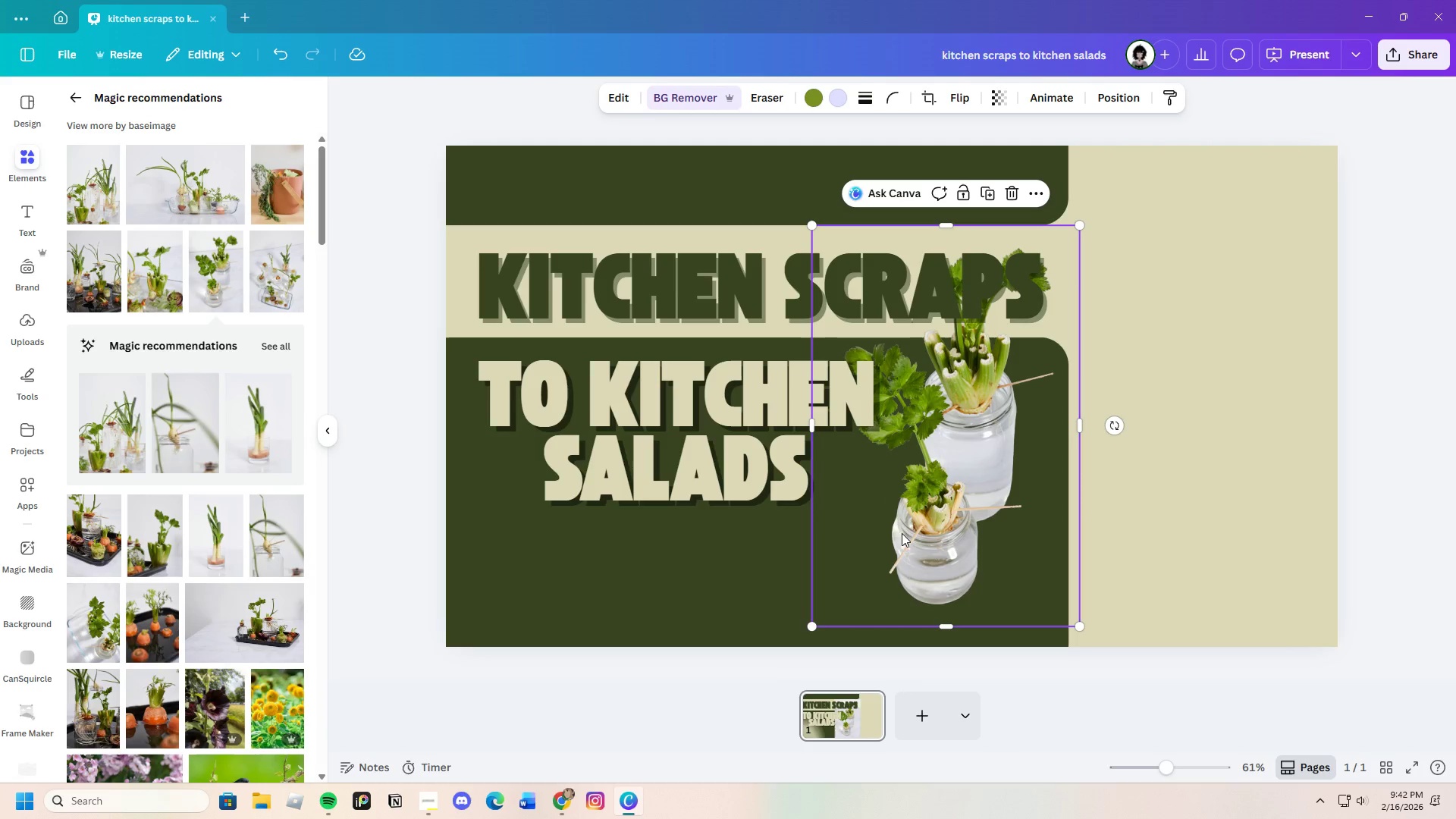 
left_click_drag(start_coordinate=[943, 529], to_coordinate=[1079, 546])
 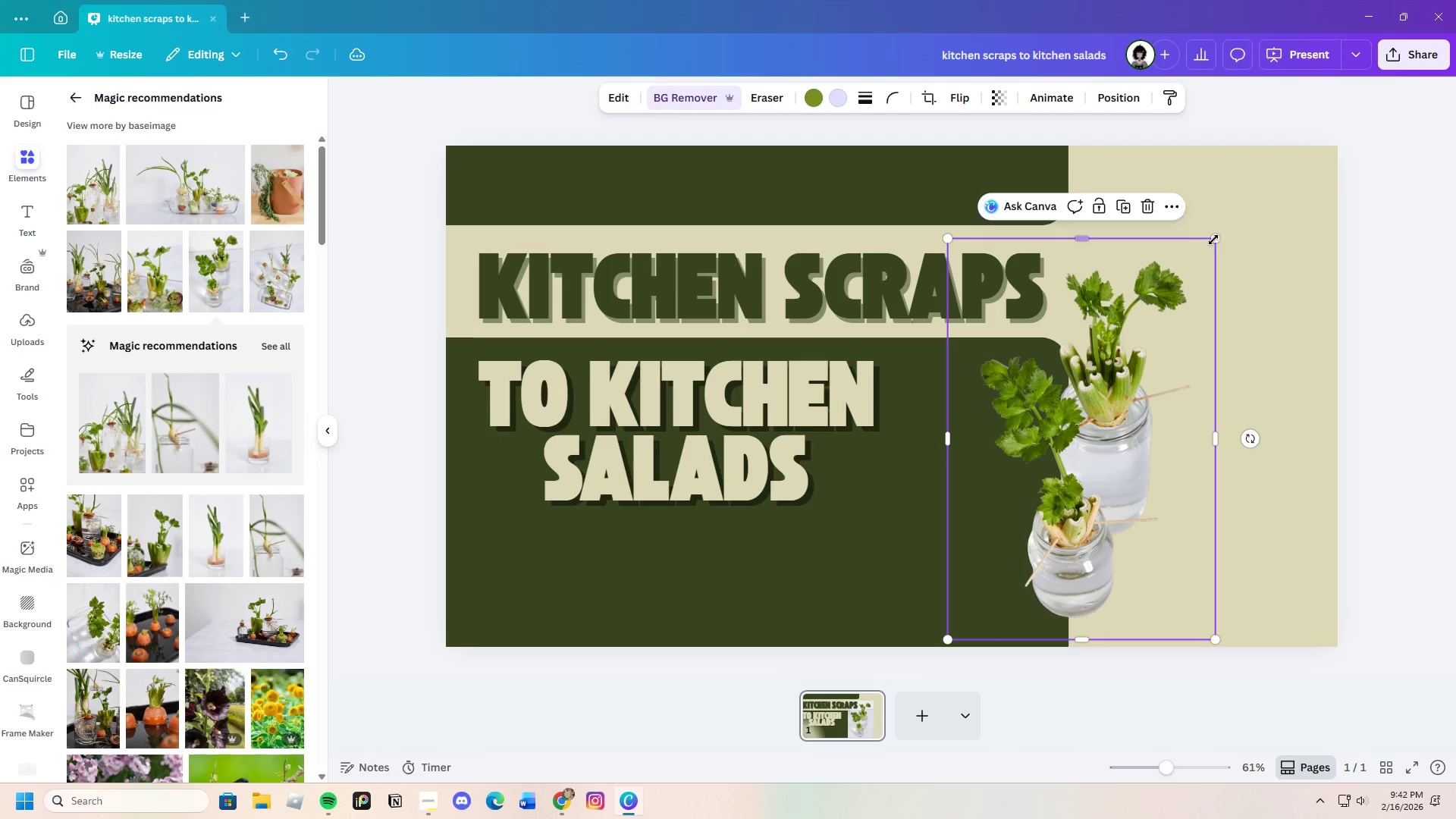 
left_click_drag(start_coordinate=[1213, 240], to_coordinate=[1378, 107])
 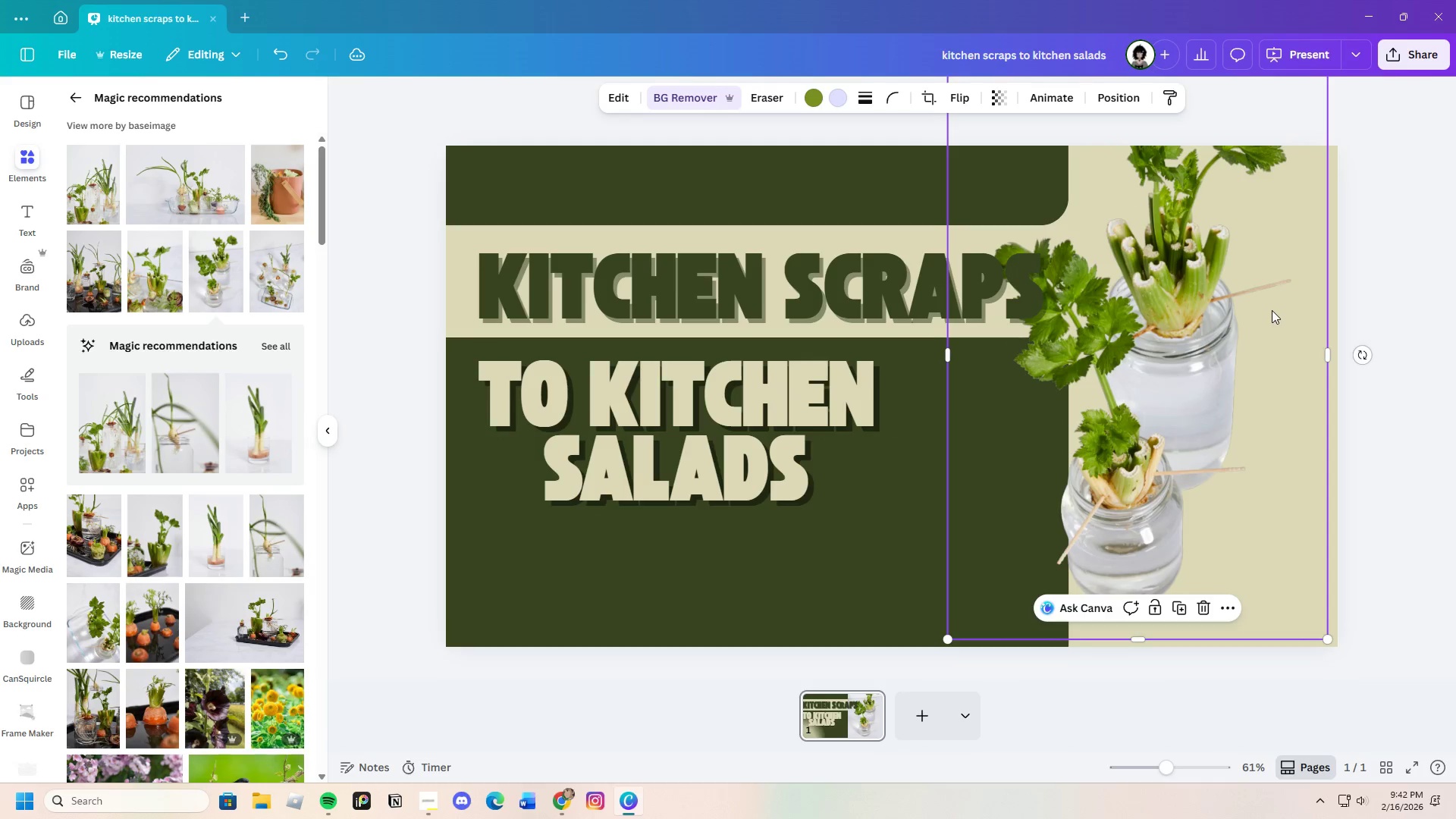 
left_click_drag(start_coordinate=[1271, 312], to_coordinate=[1264, 394])
 